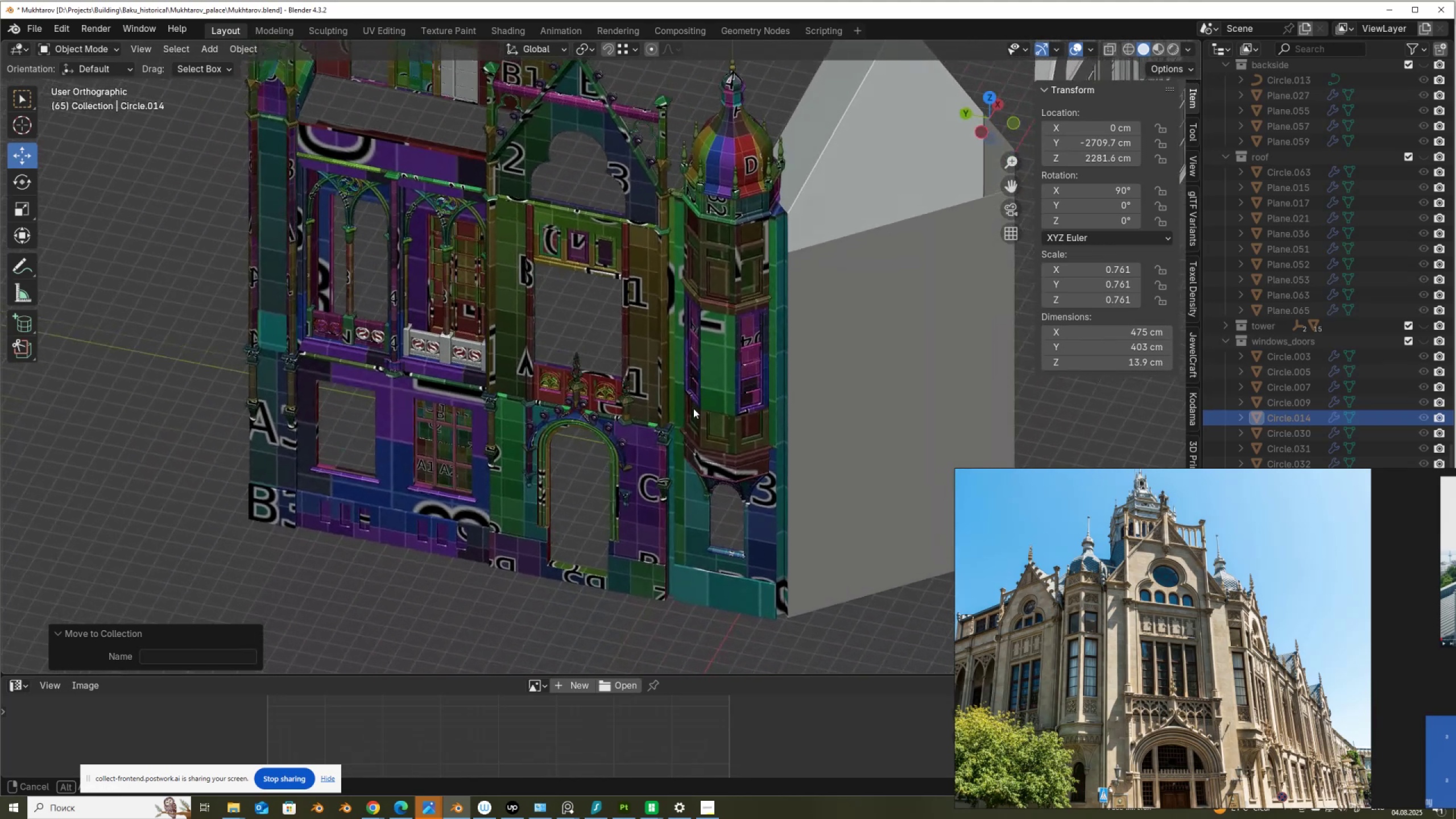 
wait(14.64)
 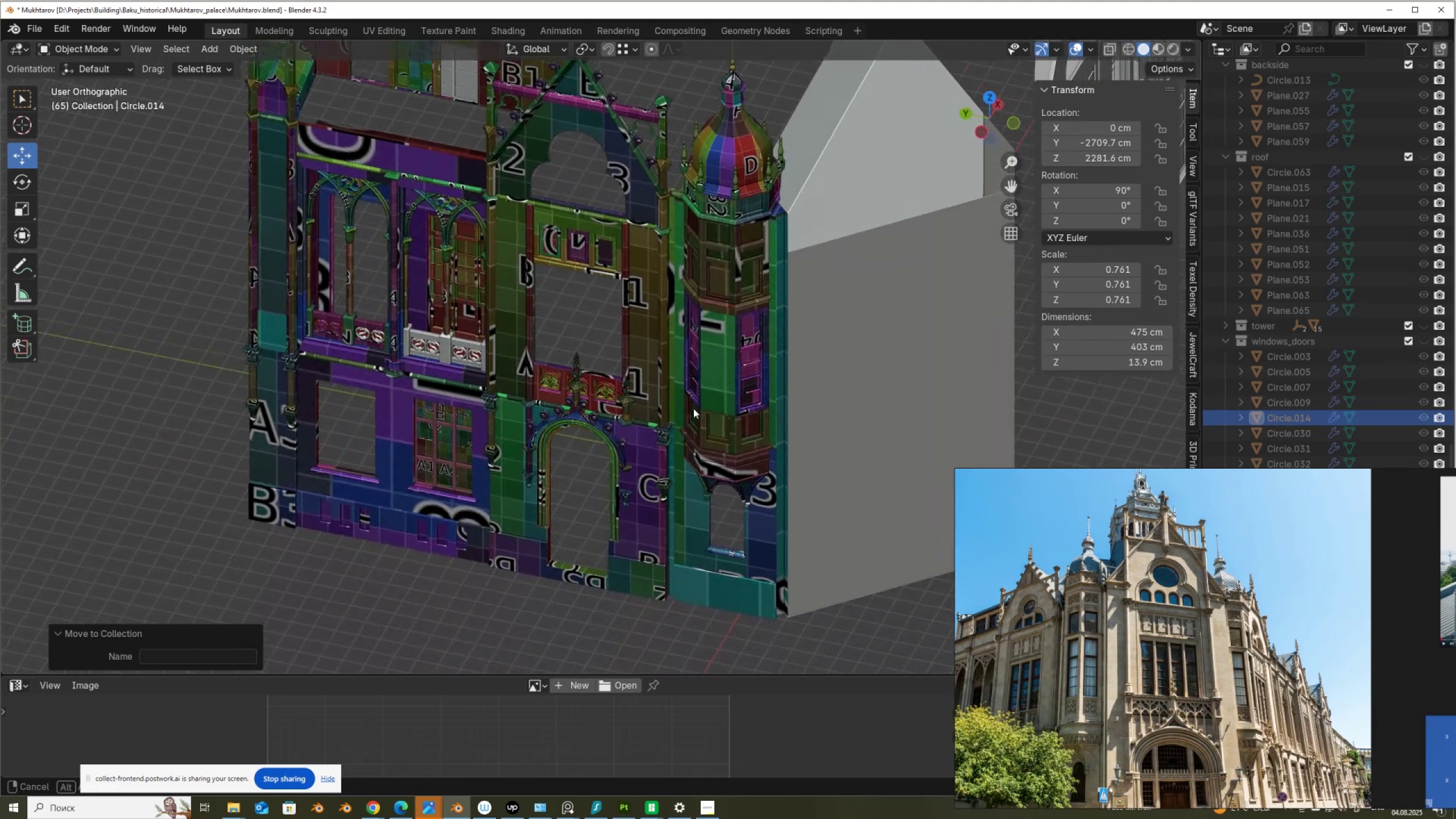 
scroll: coordinate [715, 385], scroll_direction: up, amount: 2.0
 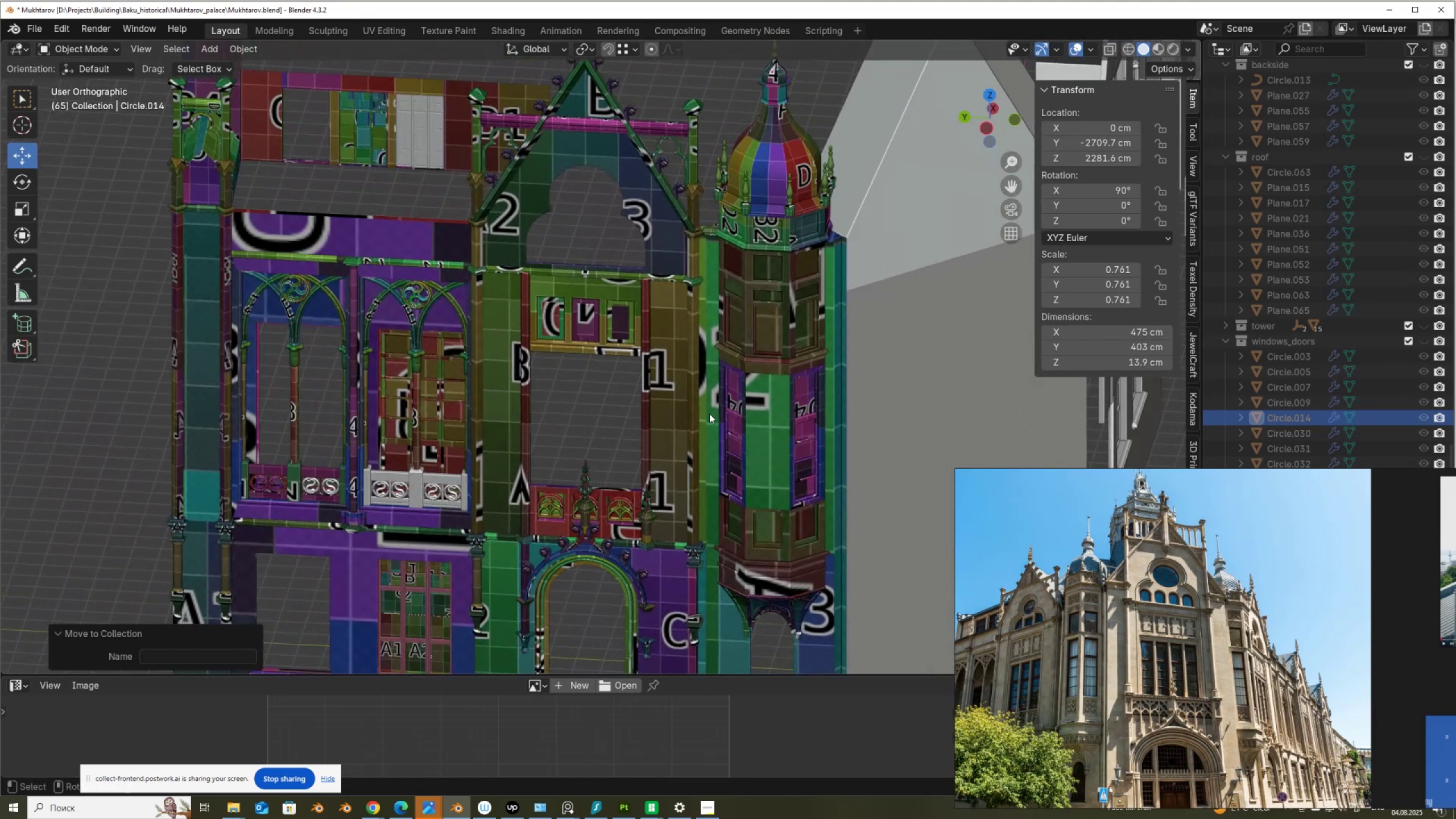 
hold_key(key=ShiftLeft, duration=0.49)
 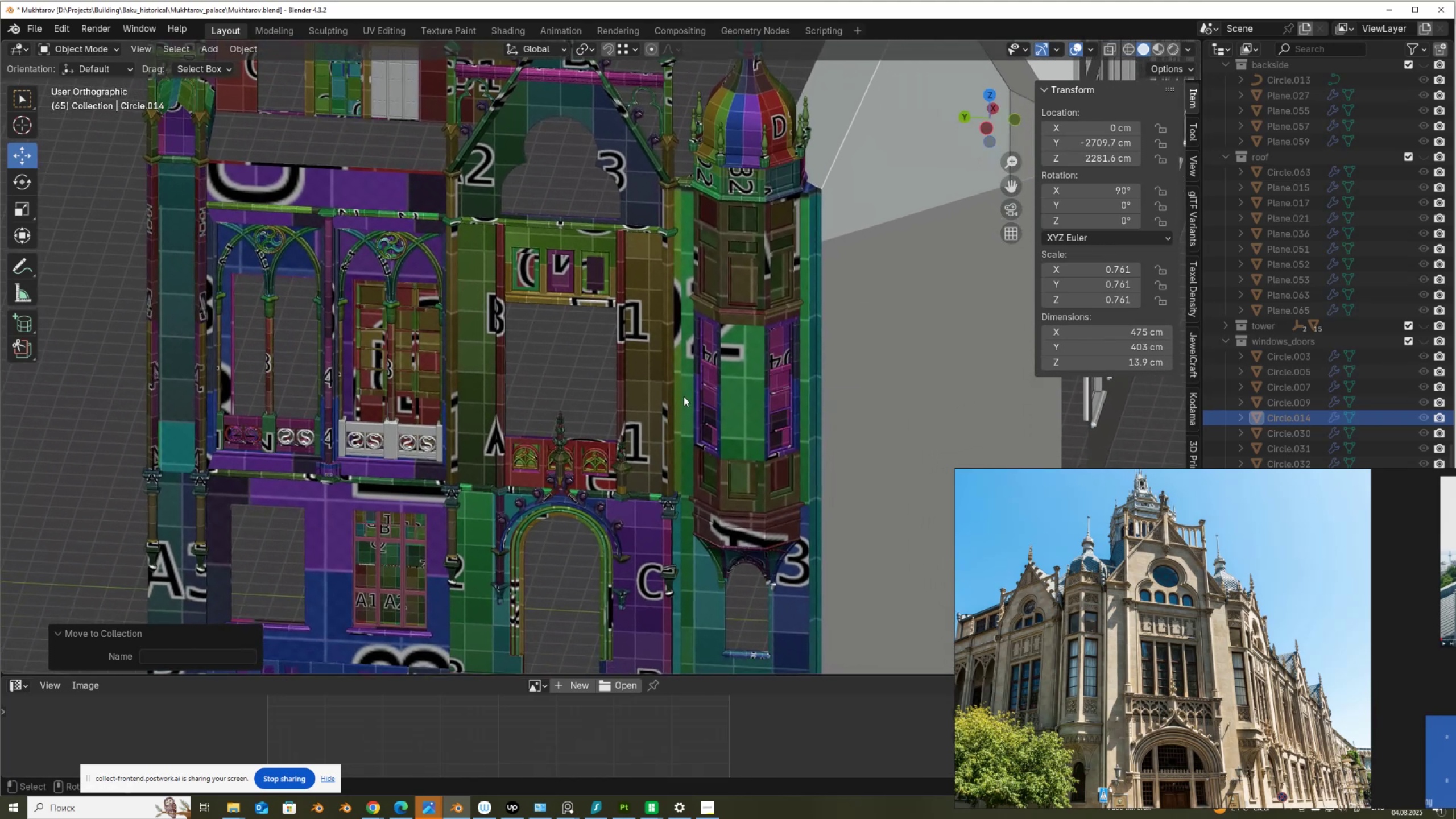 
scroll: coordinate [1372, 334], scroll_direction: down, amount: 7.0
 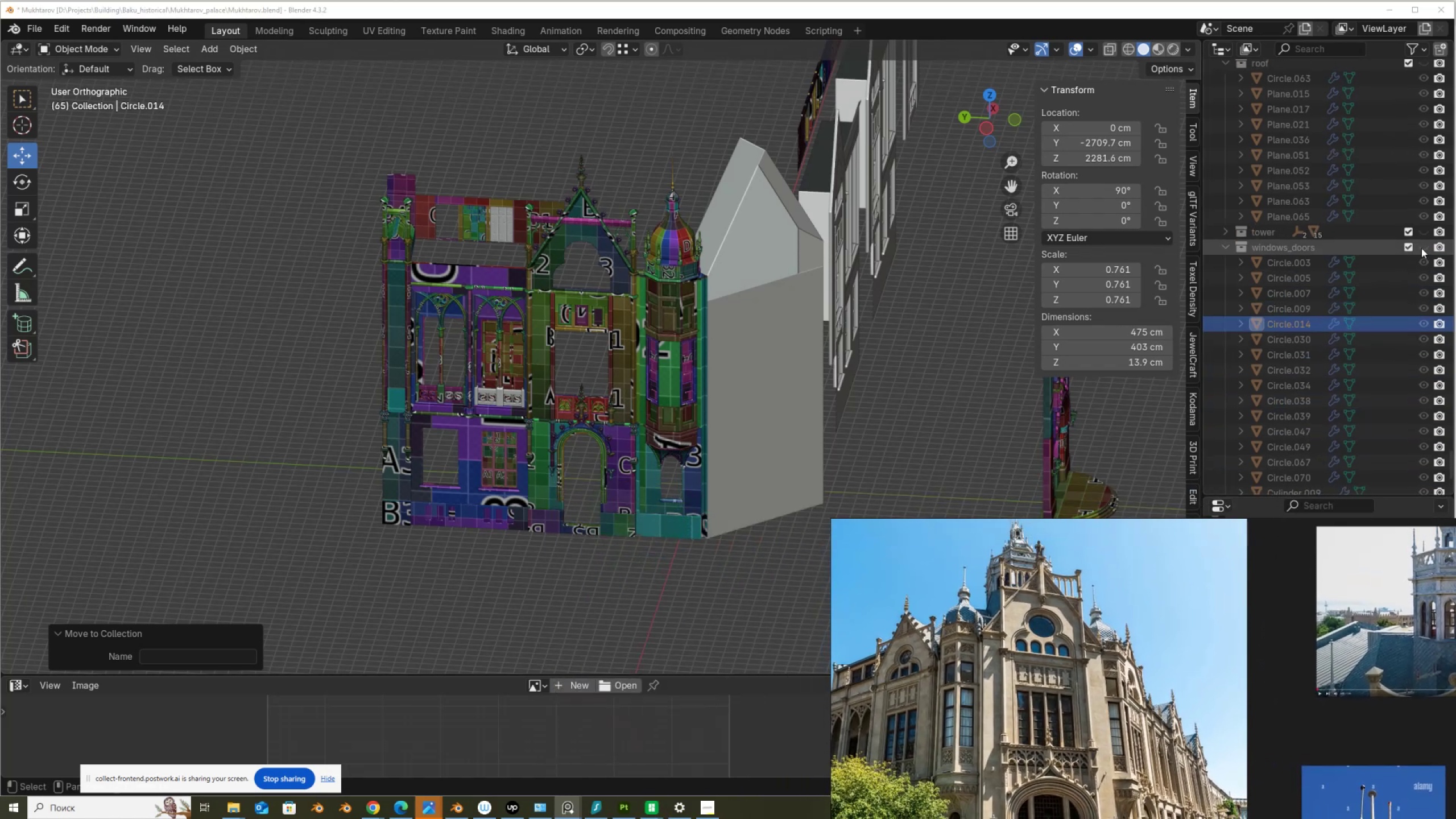 
left_click([1423, 247])
 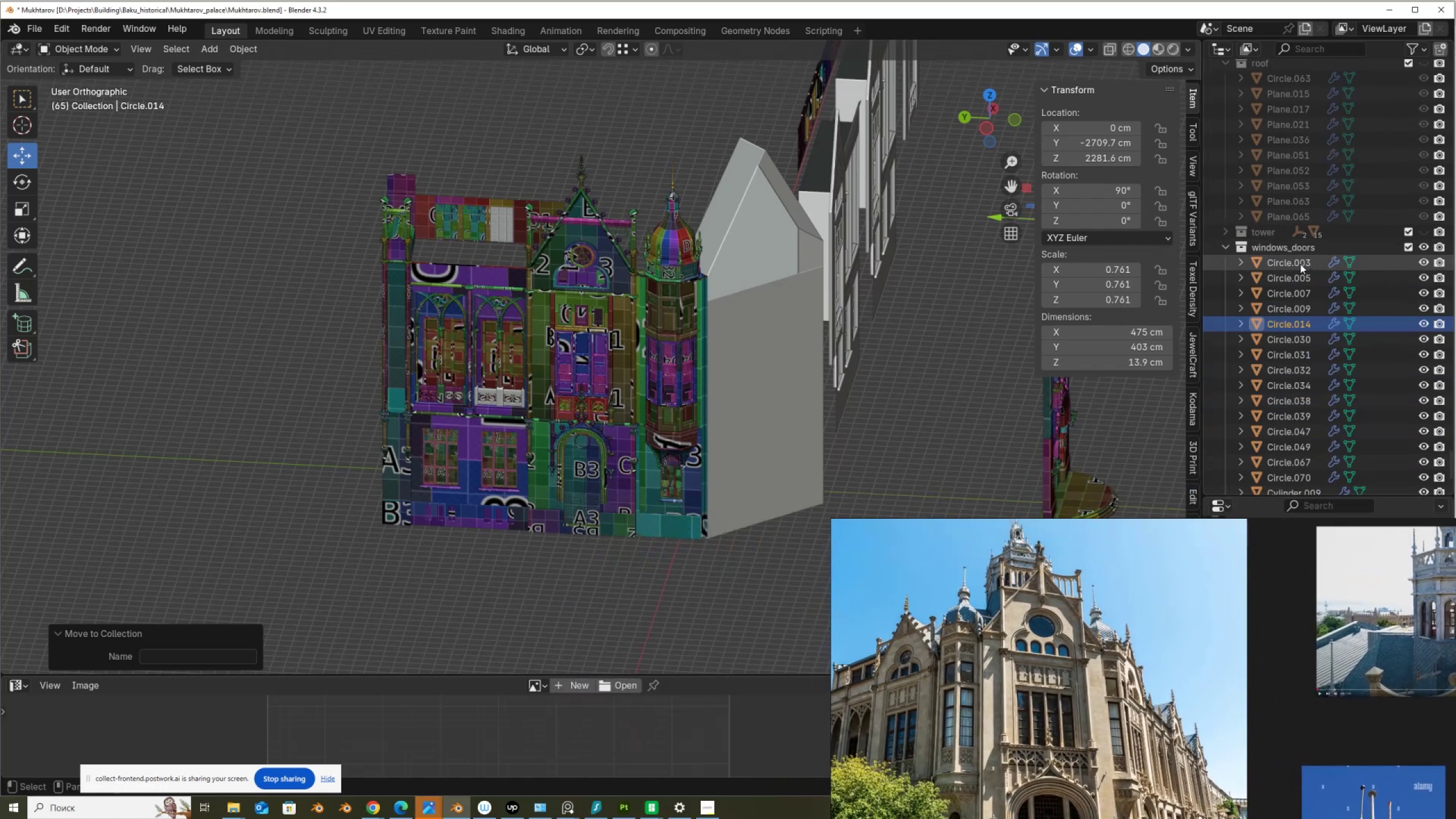 
left_click([1300, 264])
 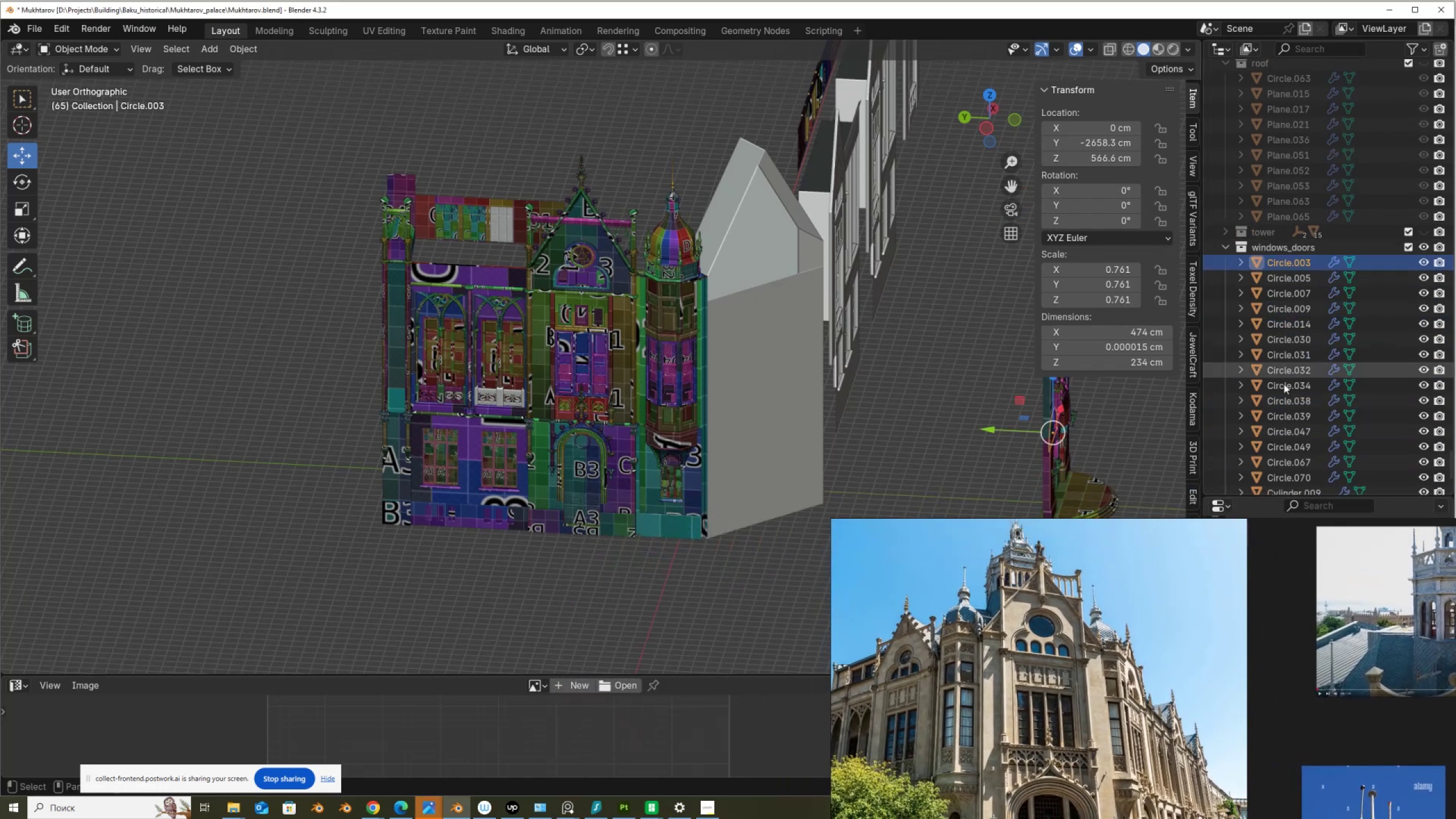 
scroll: coordinate [1292, 420], scroll_direction: down, amount: 9.0
 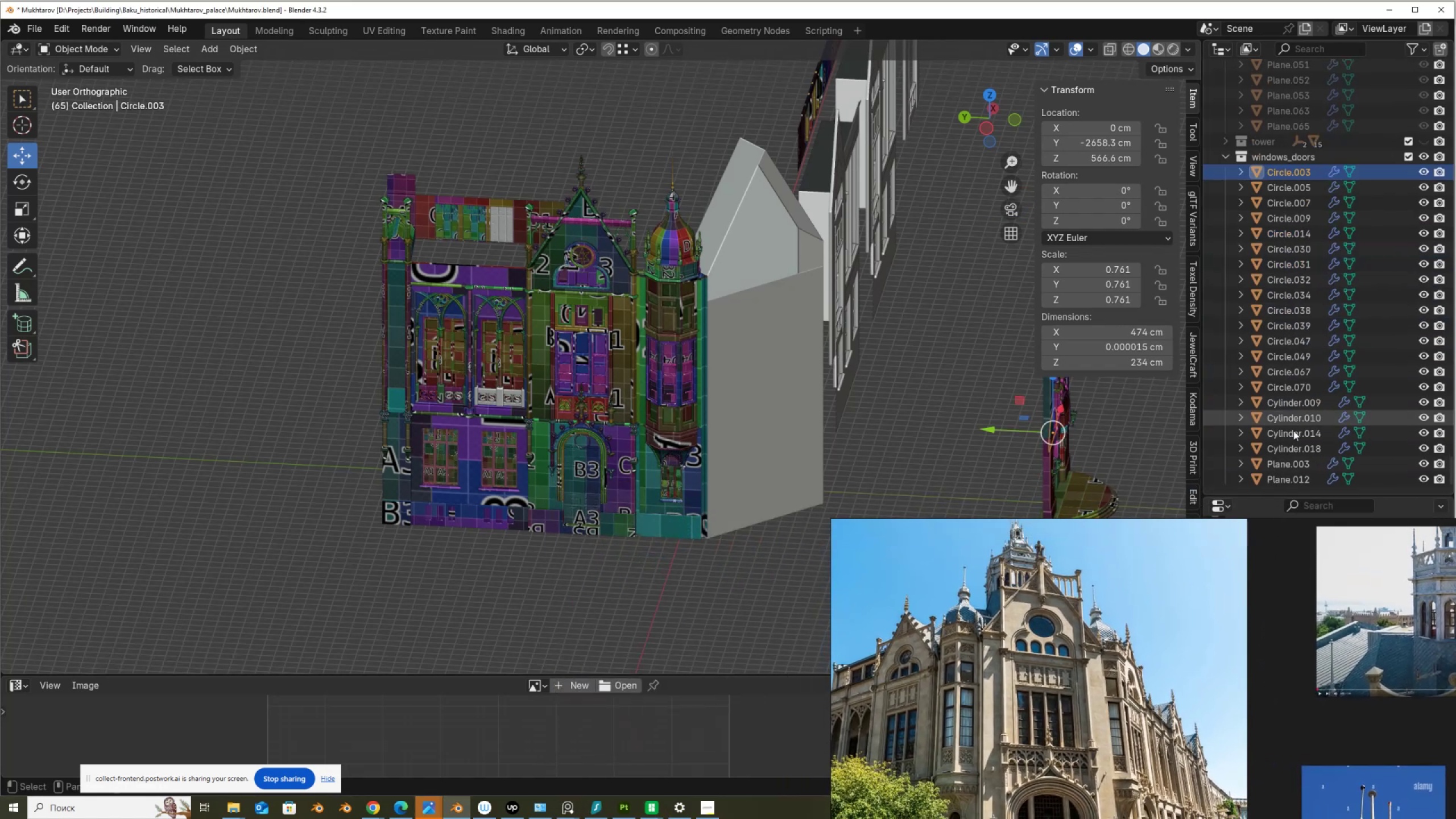 
hold_key(key=ShiftLeft, duration=1.26)
left_click([1293, 479])
 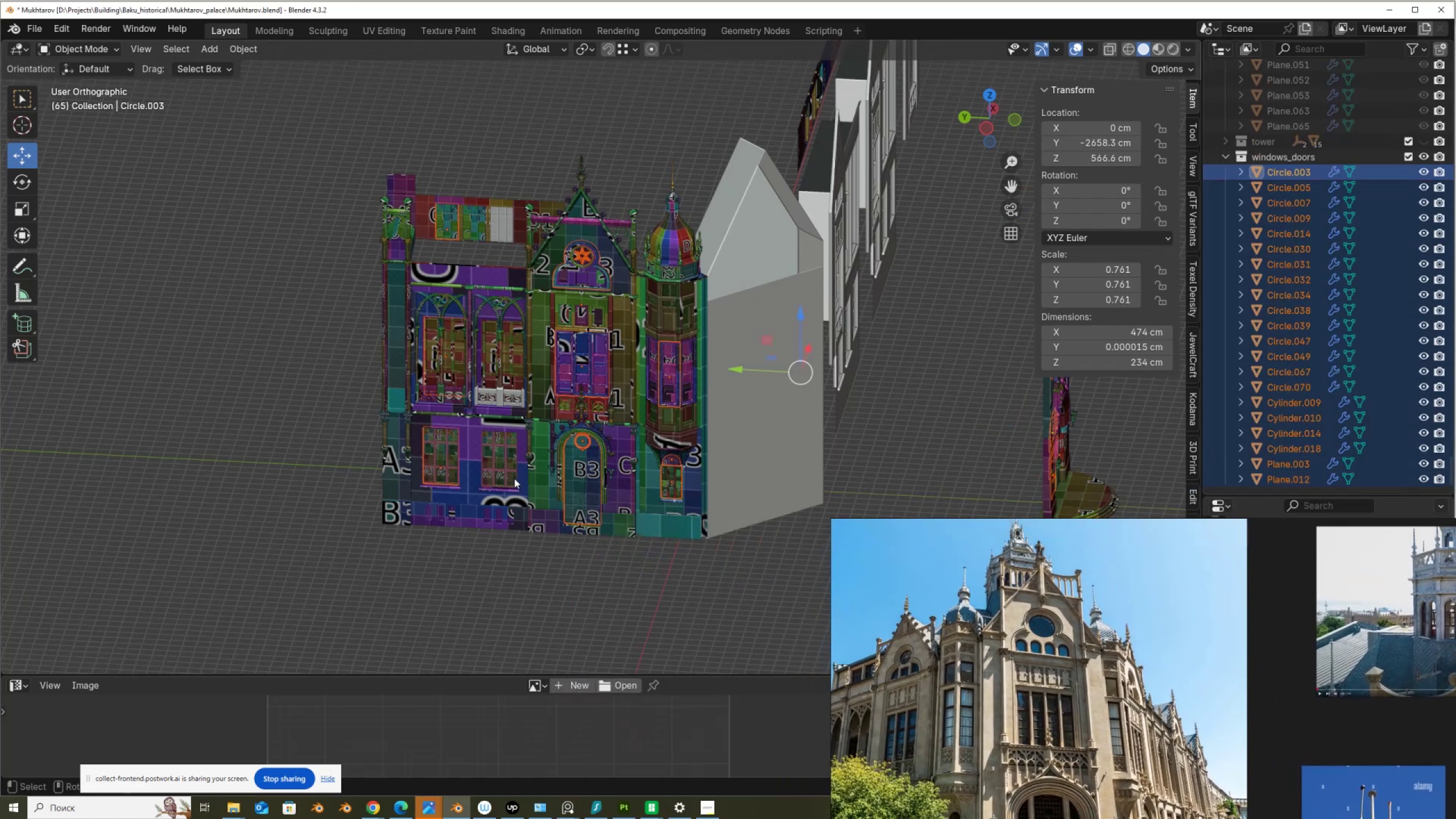 
key(Slash)
 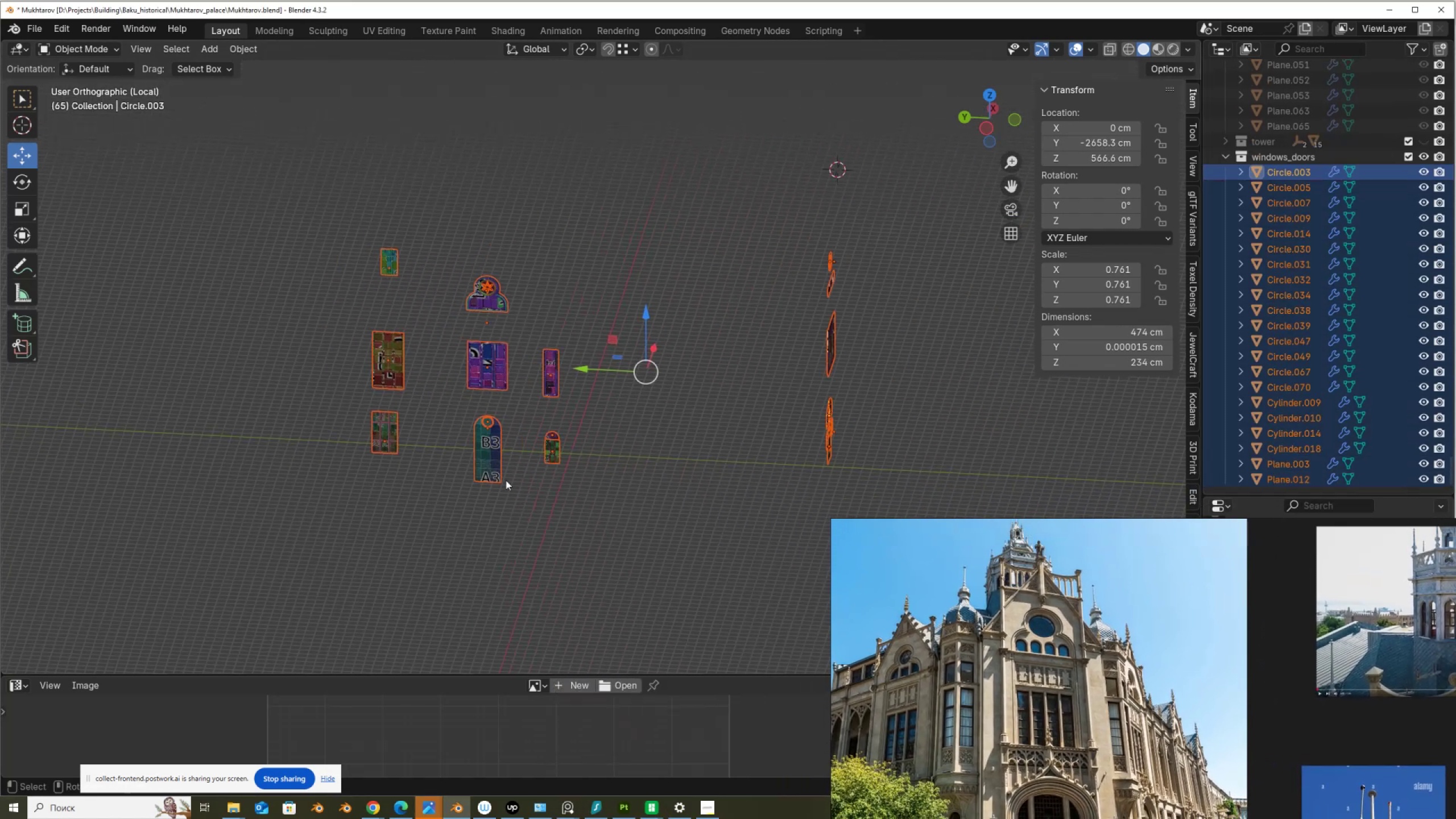 
scroll: coordinate [354, 228], scroll_direction: up, amount: 7.0
 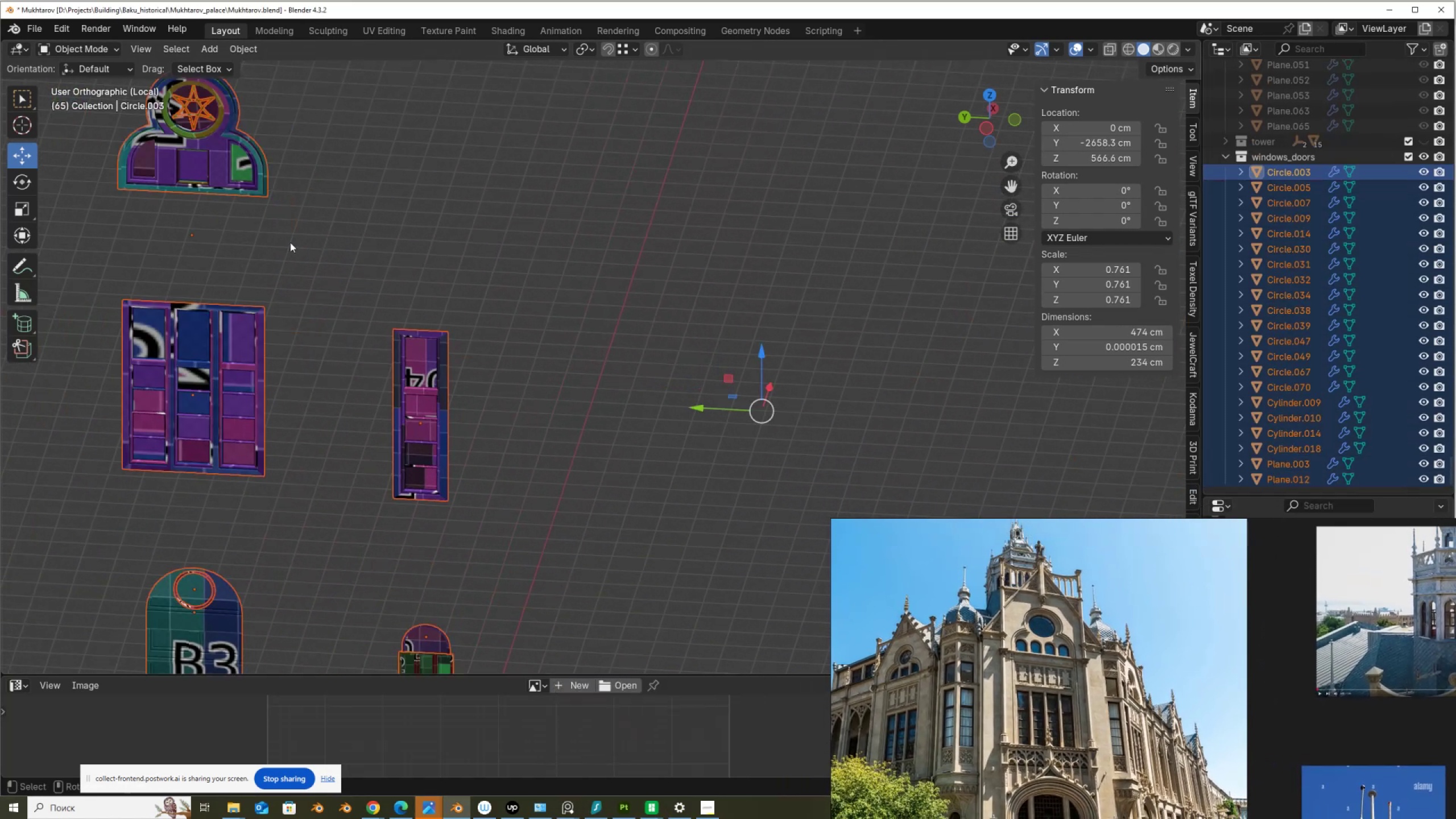 
hold_key(key=ShiftLeft, duration=0.48)
 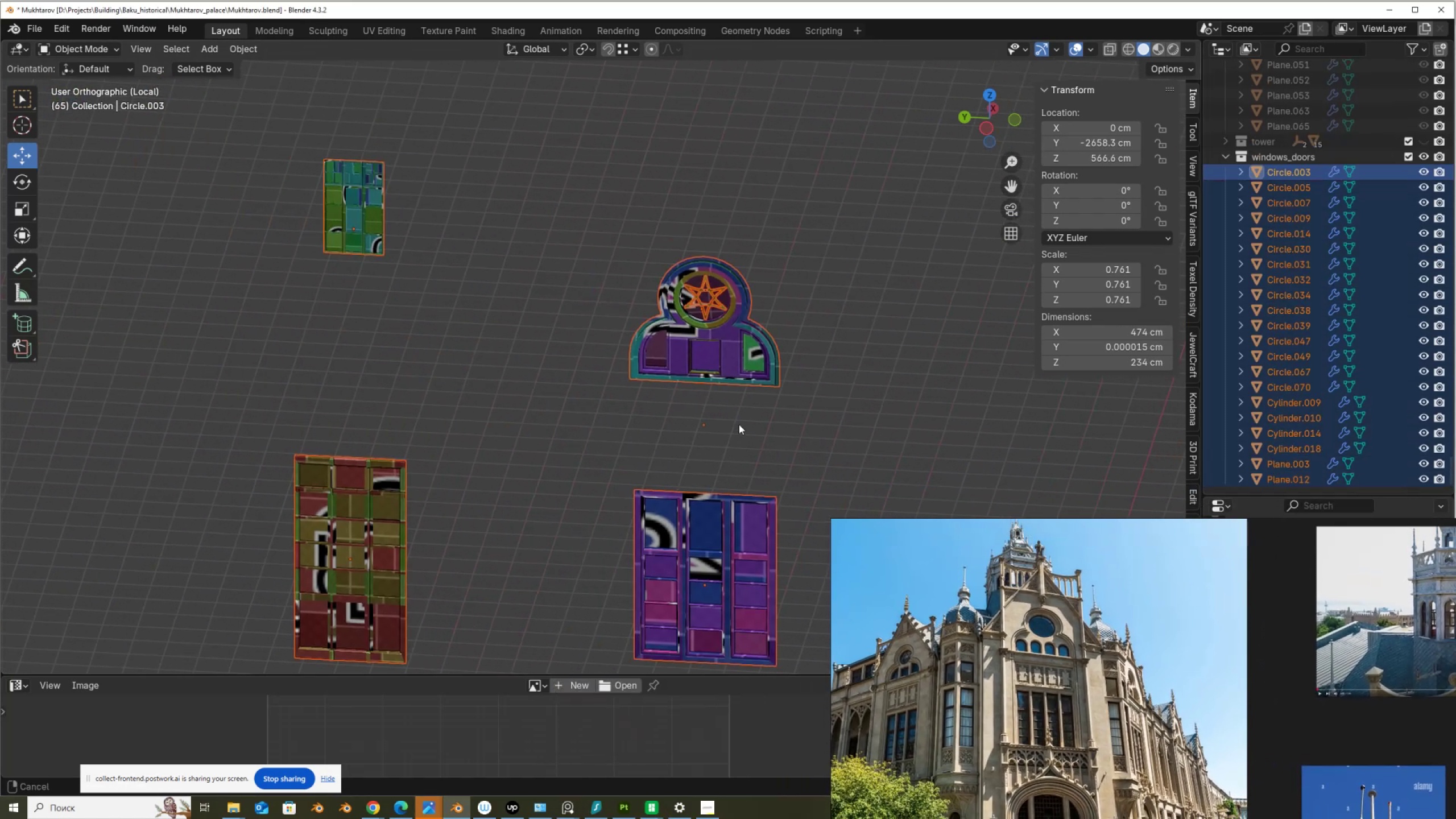 
scroll: coordinate [766, 358], scroll_direction: up, amount: 6.0
 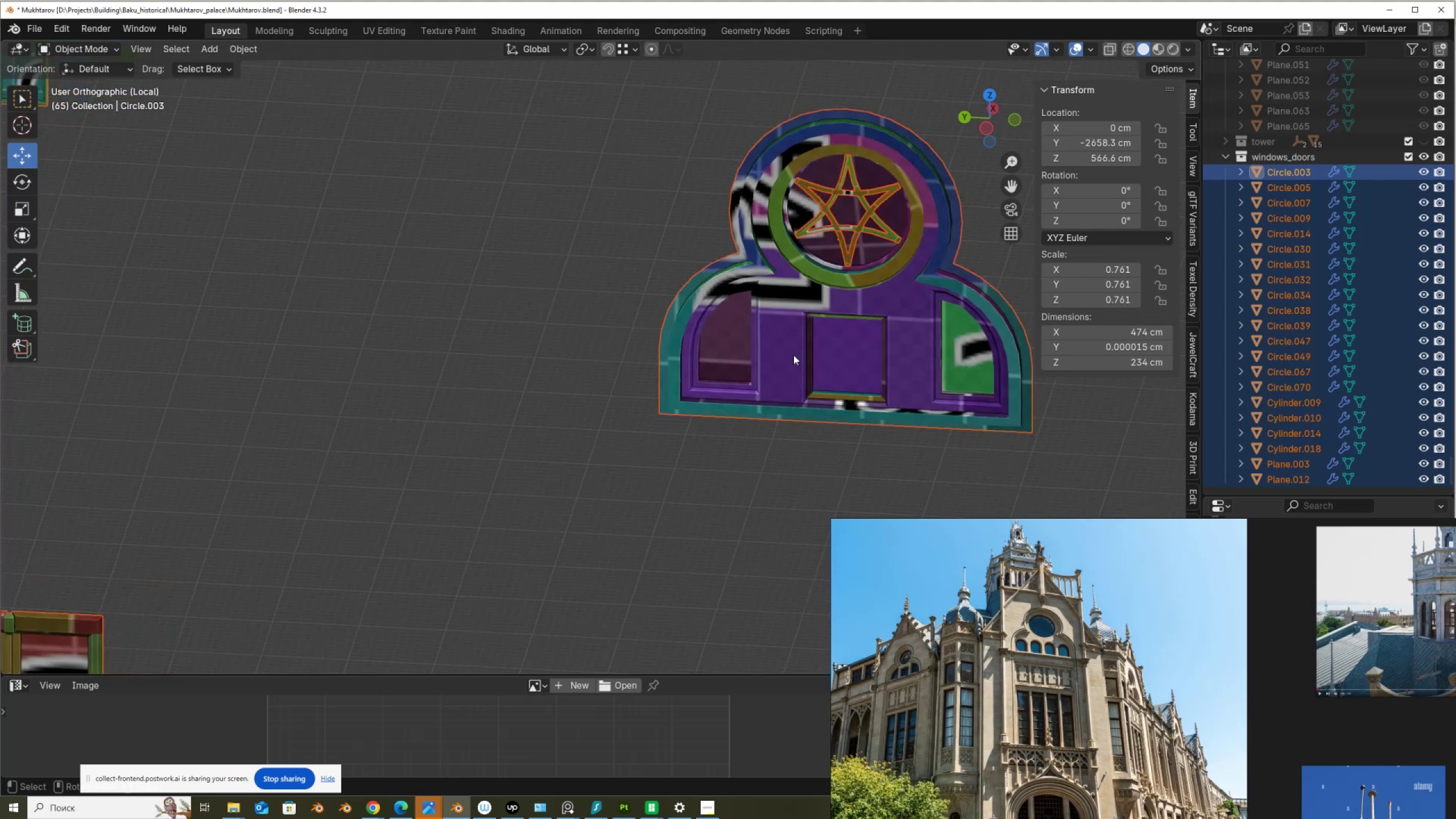 
hold_key(key=ShiftLeft, duration=0.42)
 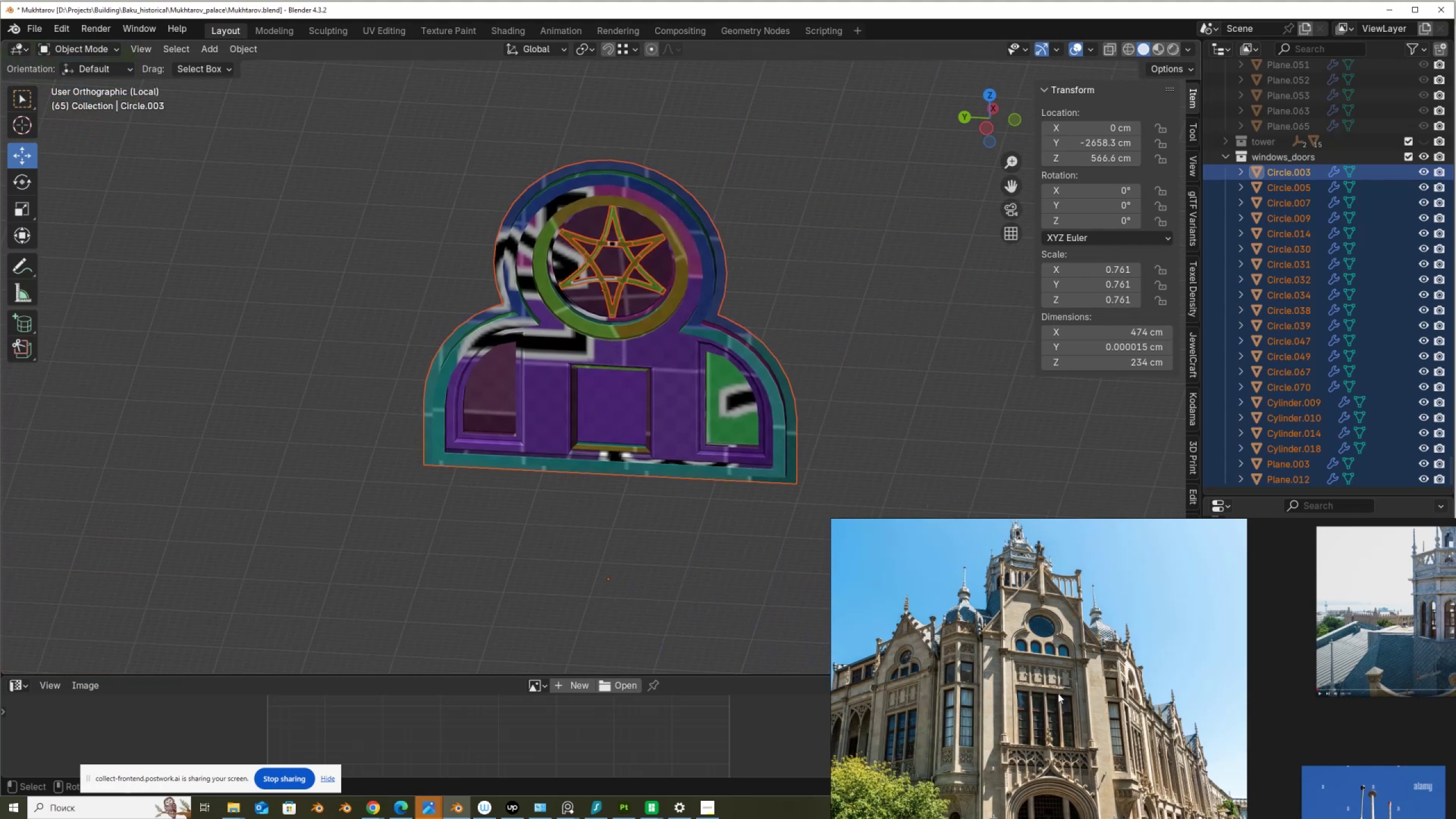 
scroll: coordinate [902, 632], scroll_direction: up, amount: 7.0
 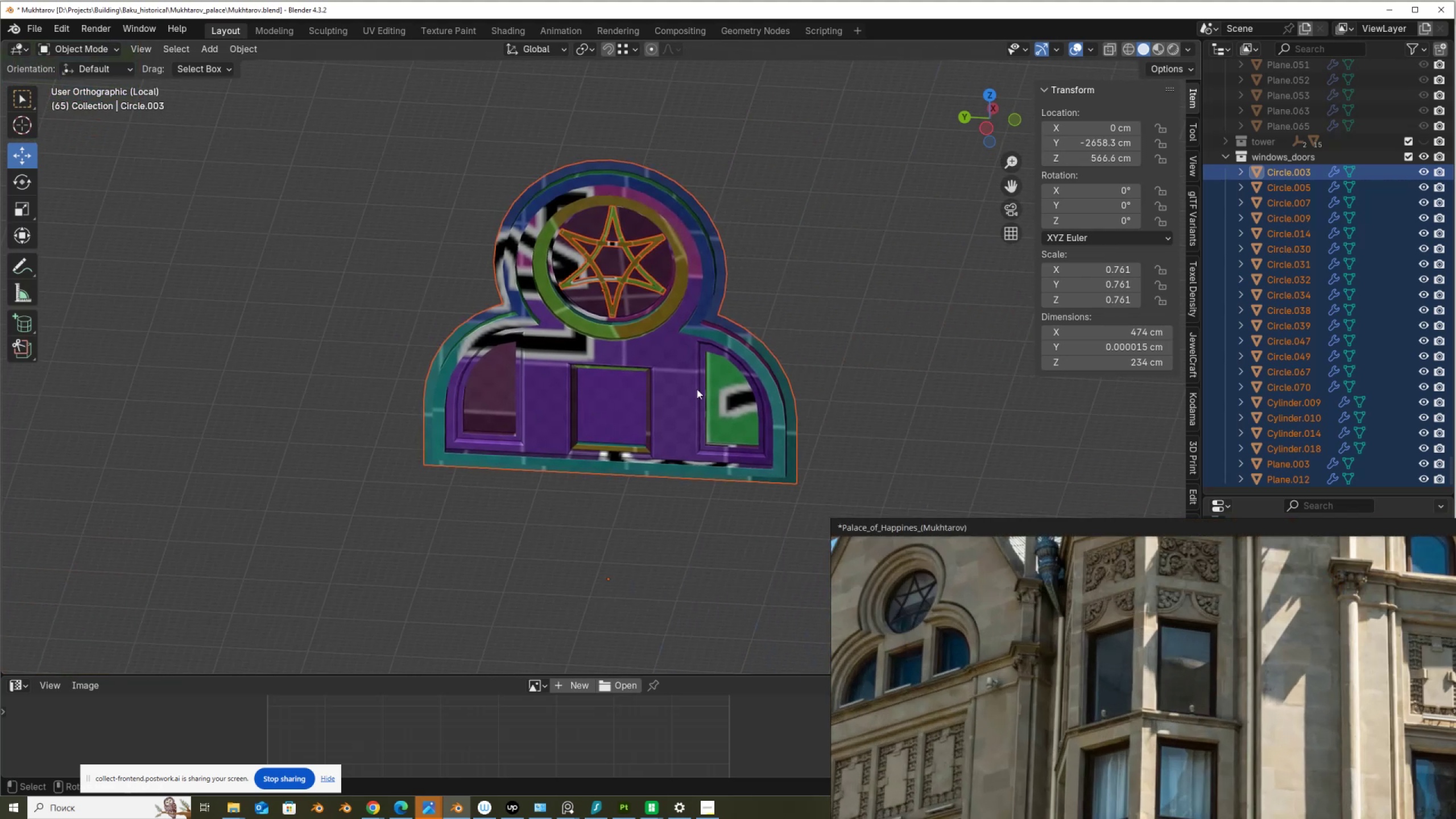 
left_click([647, 398])
 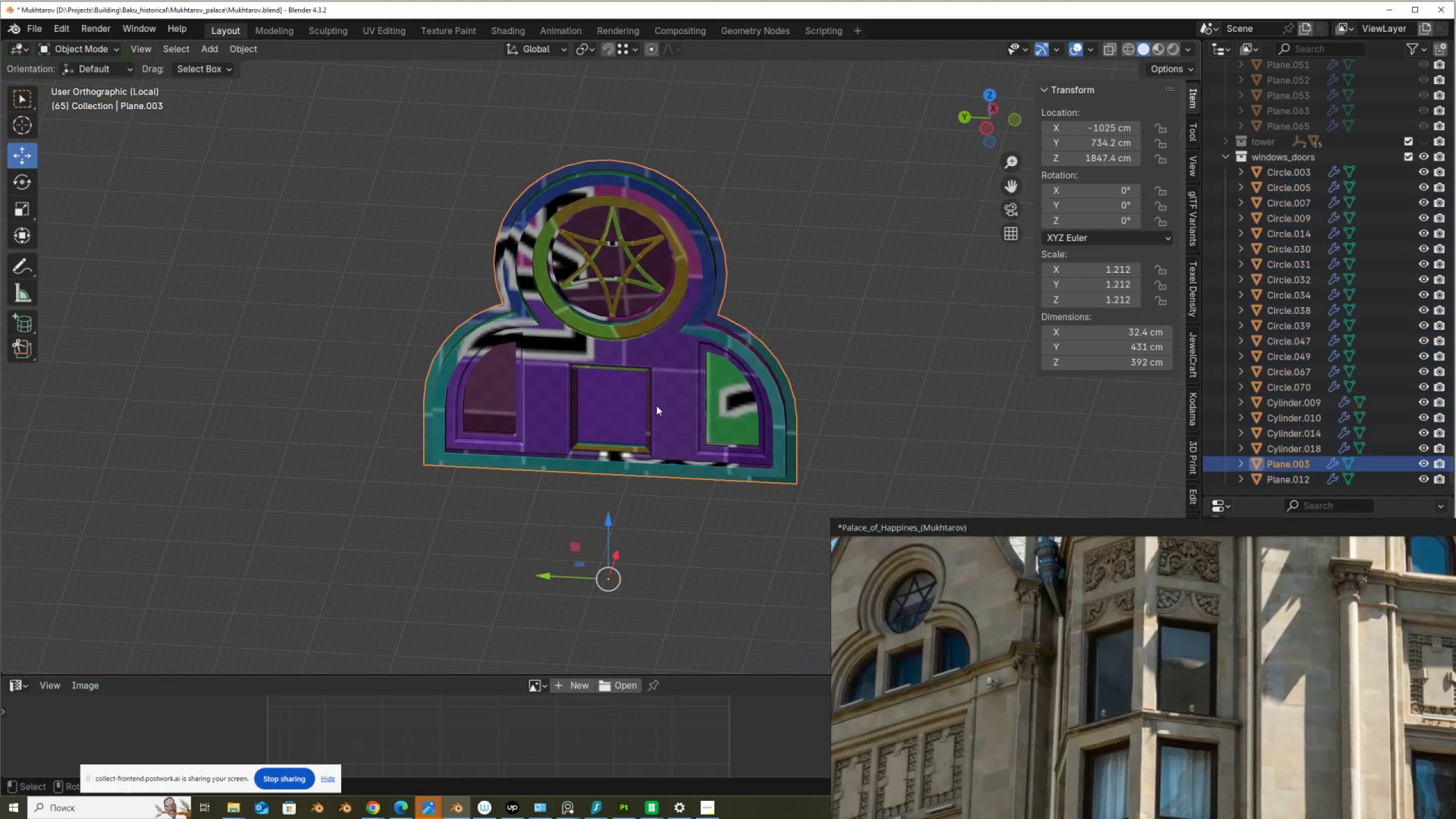 
key(Tab)
 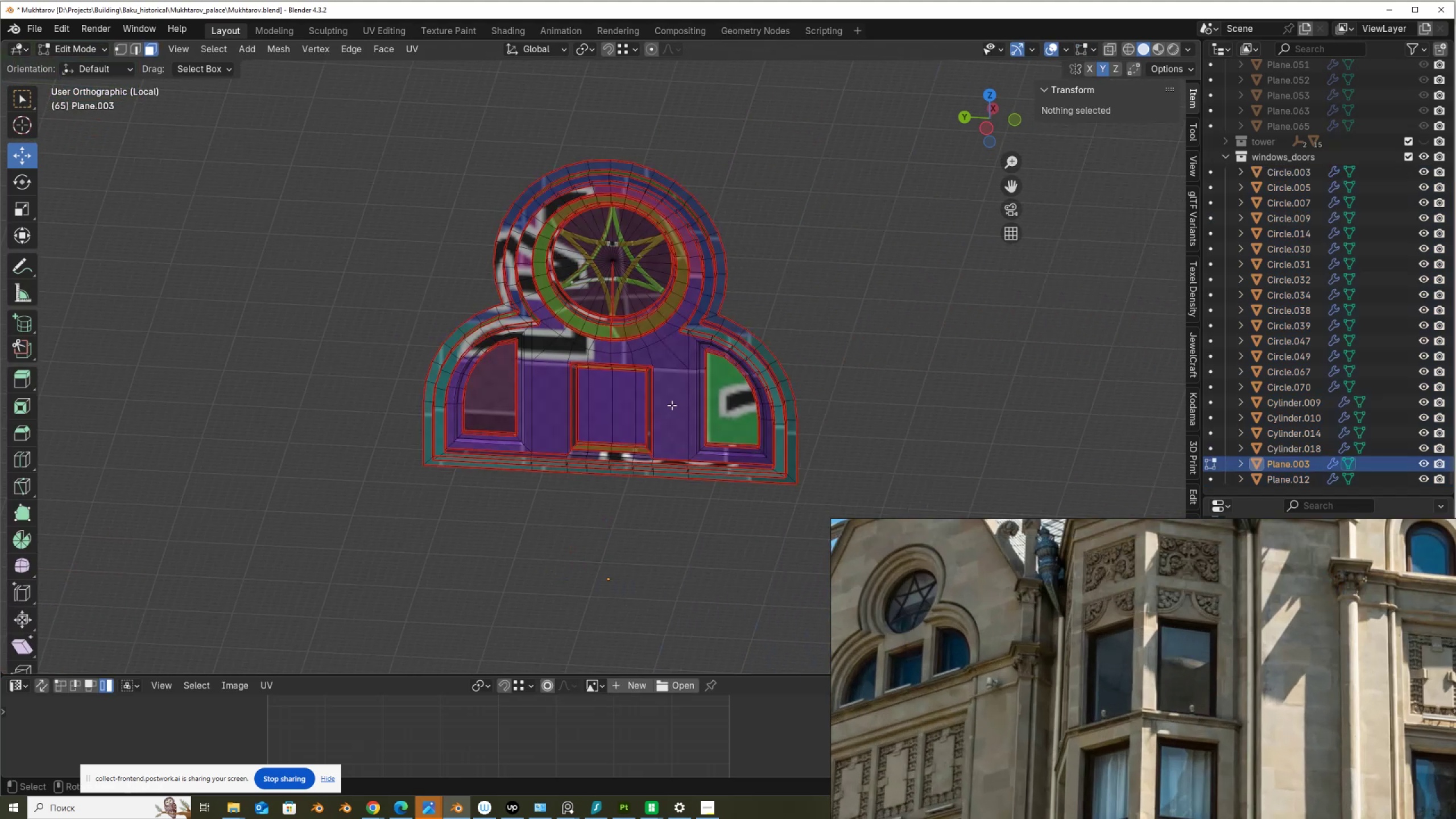 
scroll: coordinate [672, 405], scroll_direction: up, amount: 3.0
 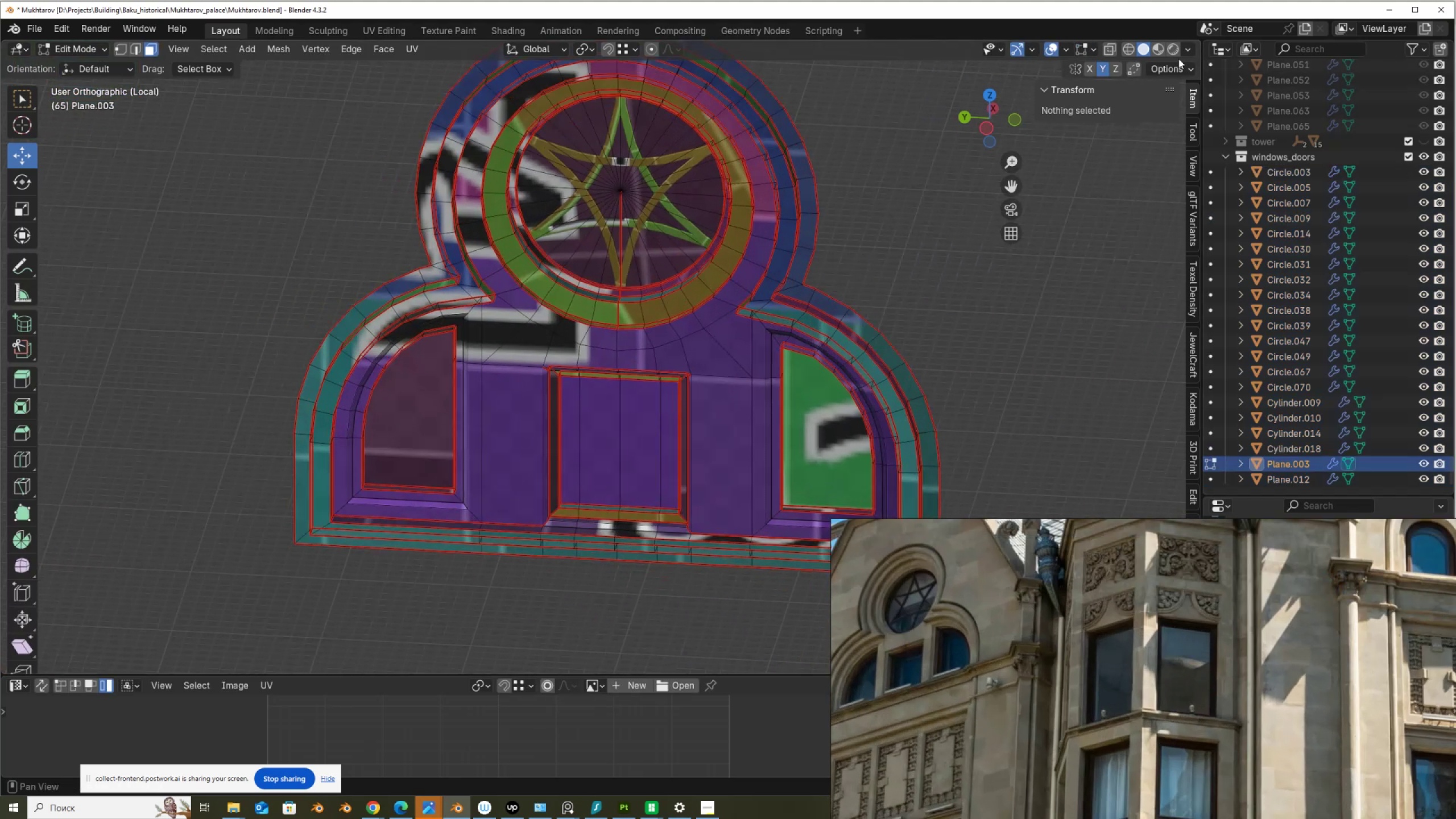 
left_click([1185, 51])
 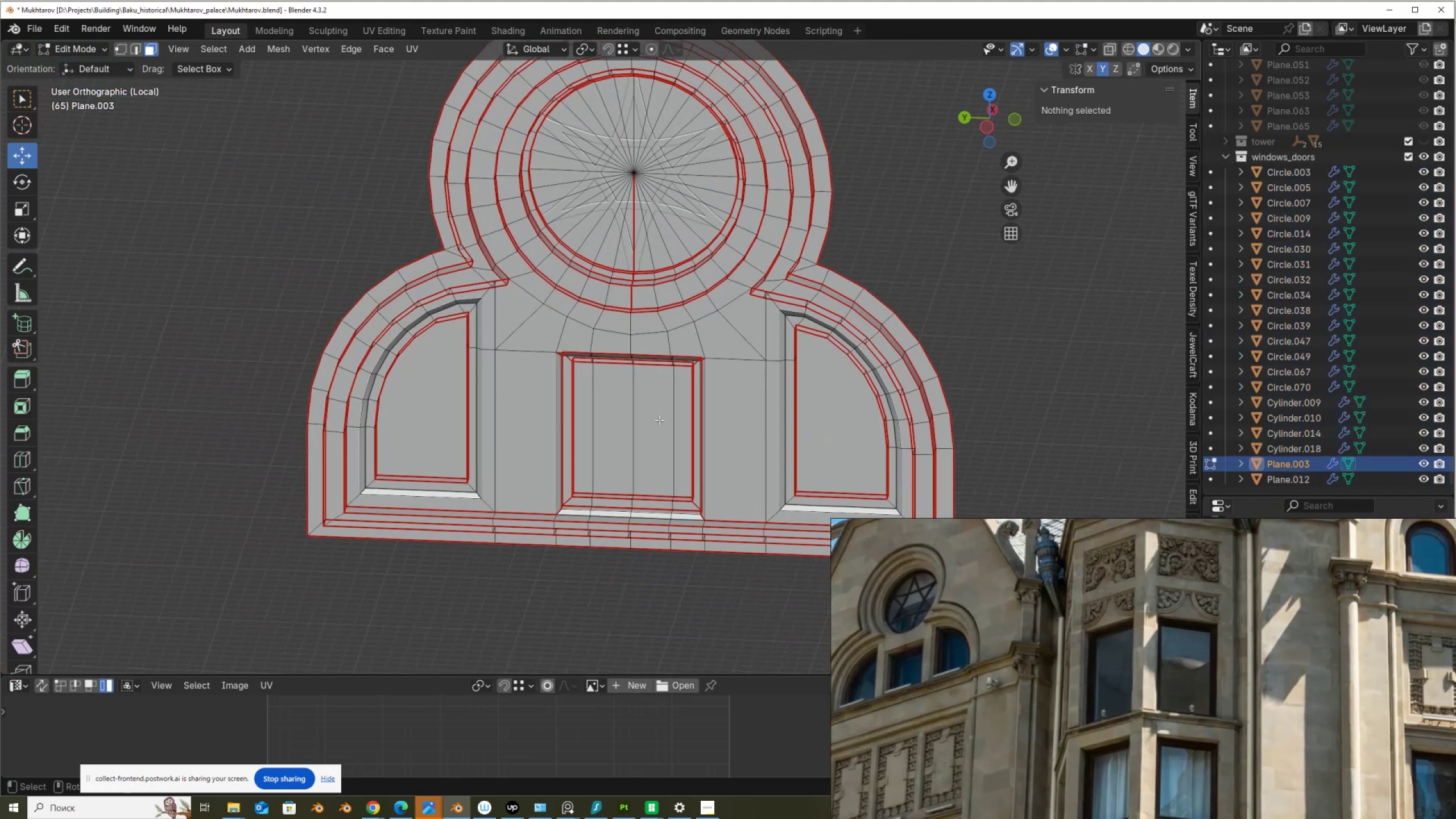 
wait(5.77)
 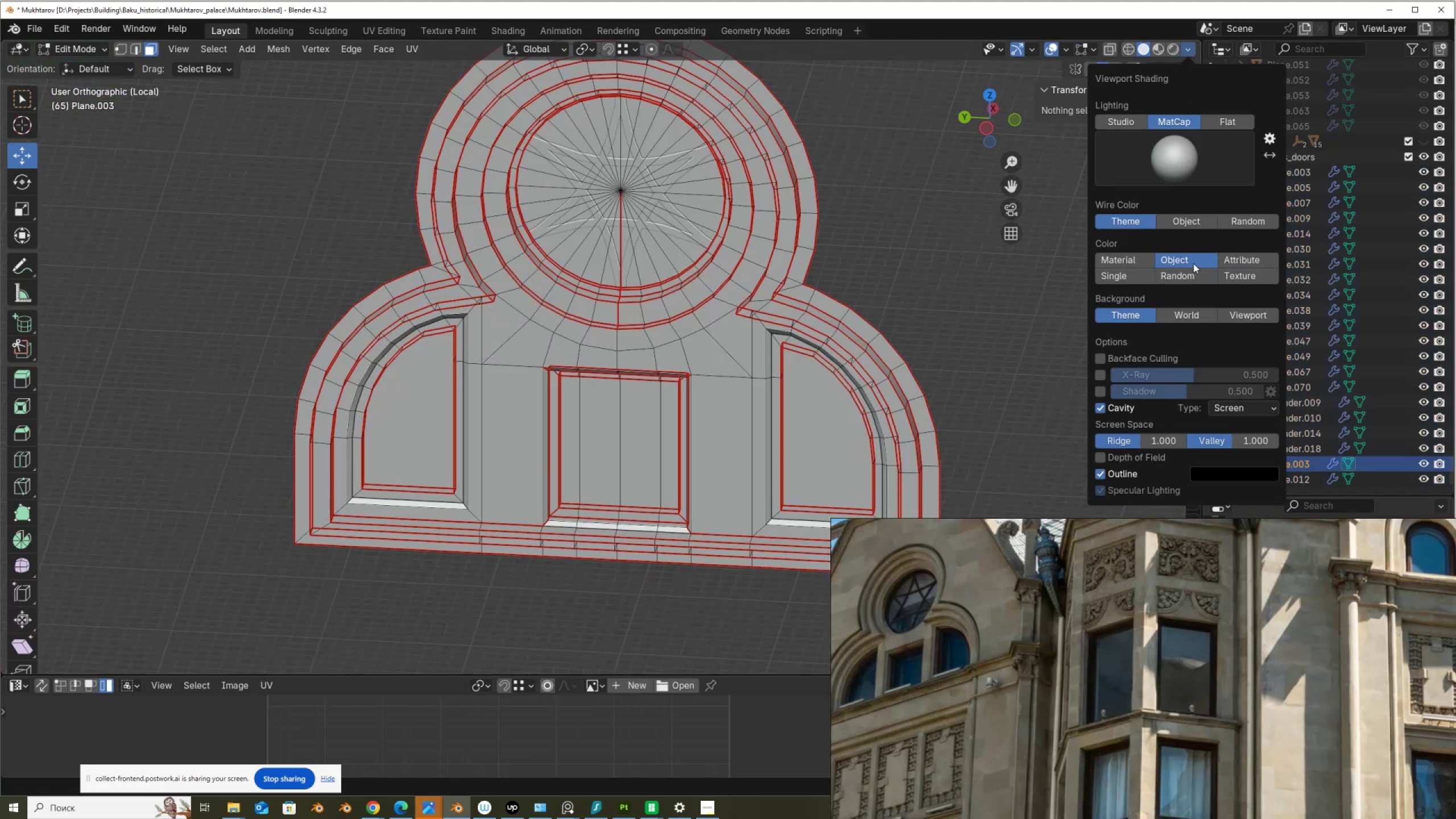 
key(1)
 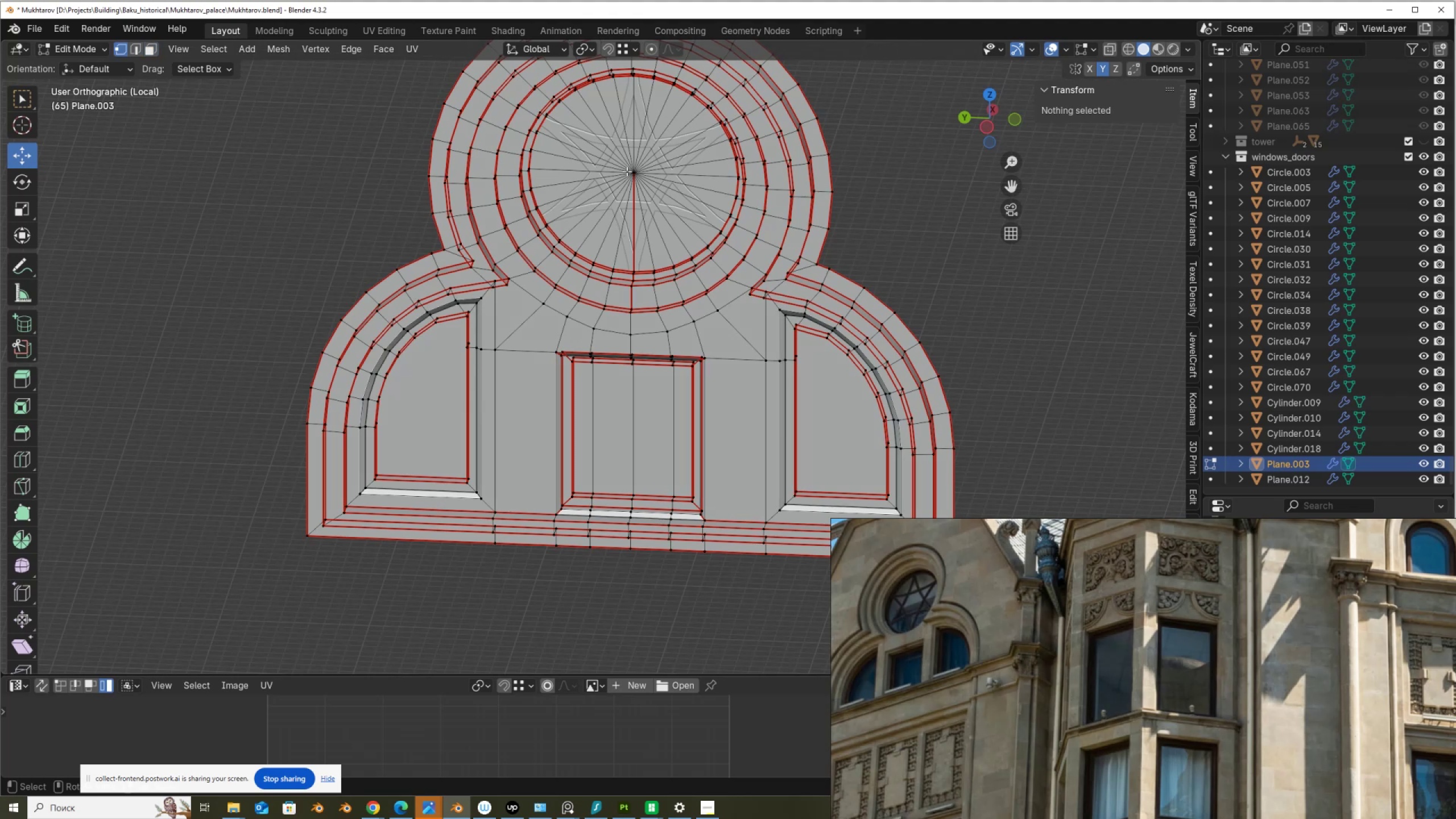 
left_click([627, 171])
 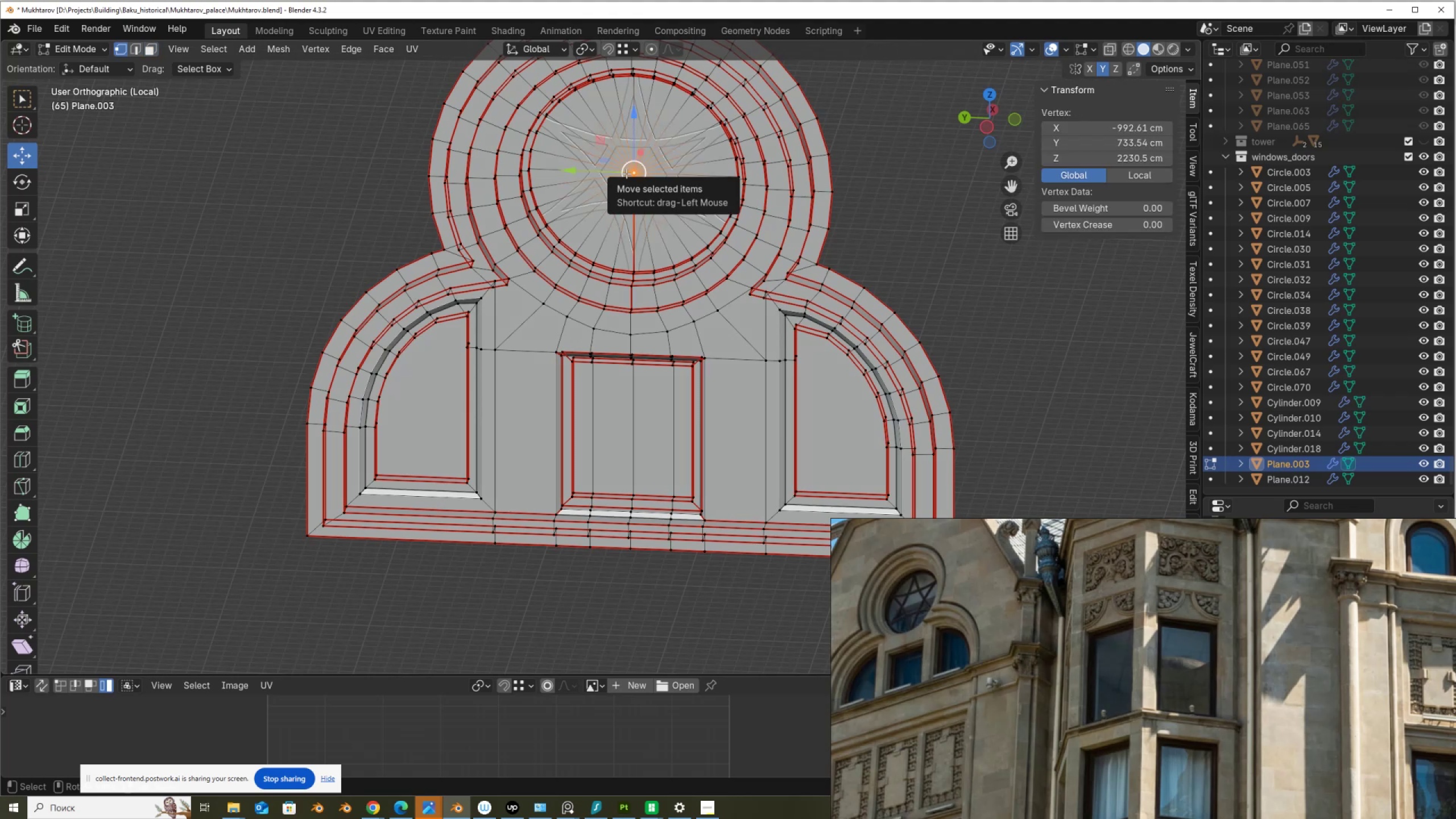 
key(Control+NumpadAdd)
 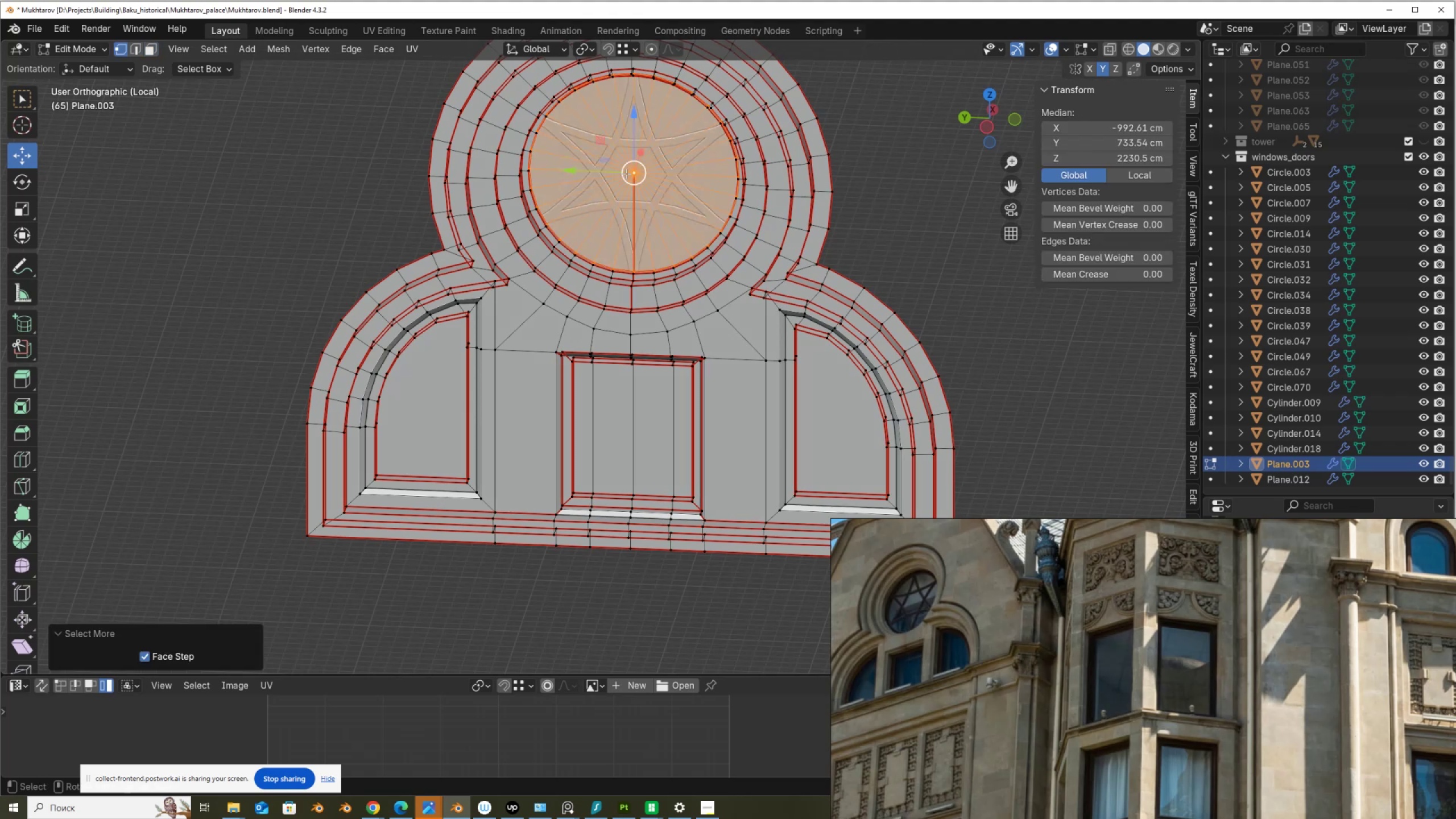 
key(3)
 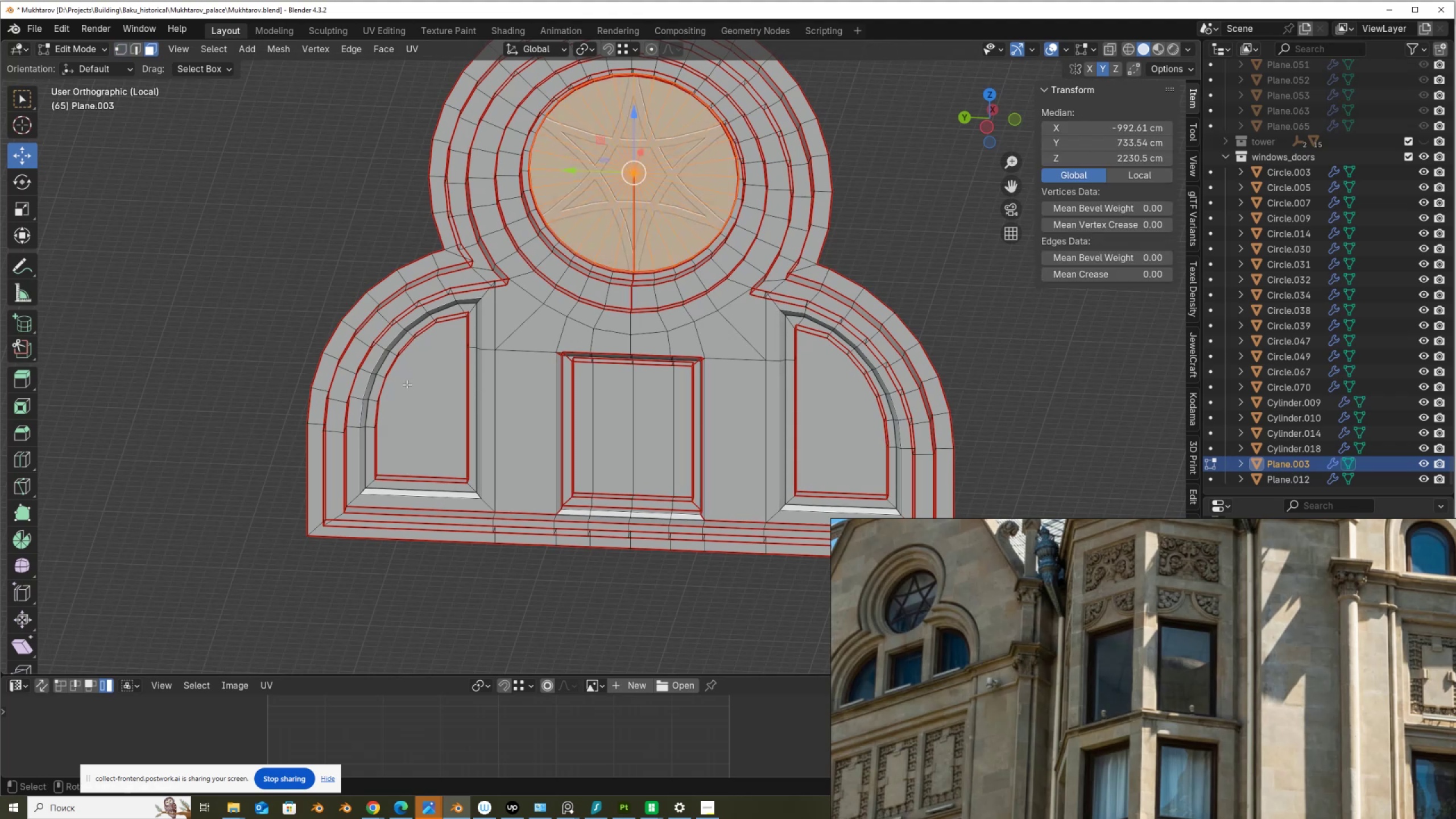 
hold_key(key=ShiftLeft, duration=1.46)
left_click([415, 402])
 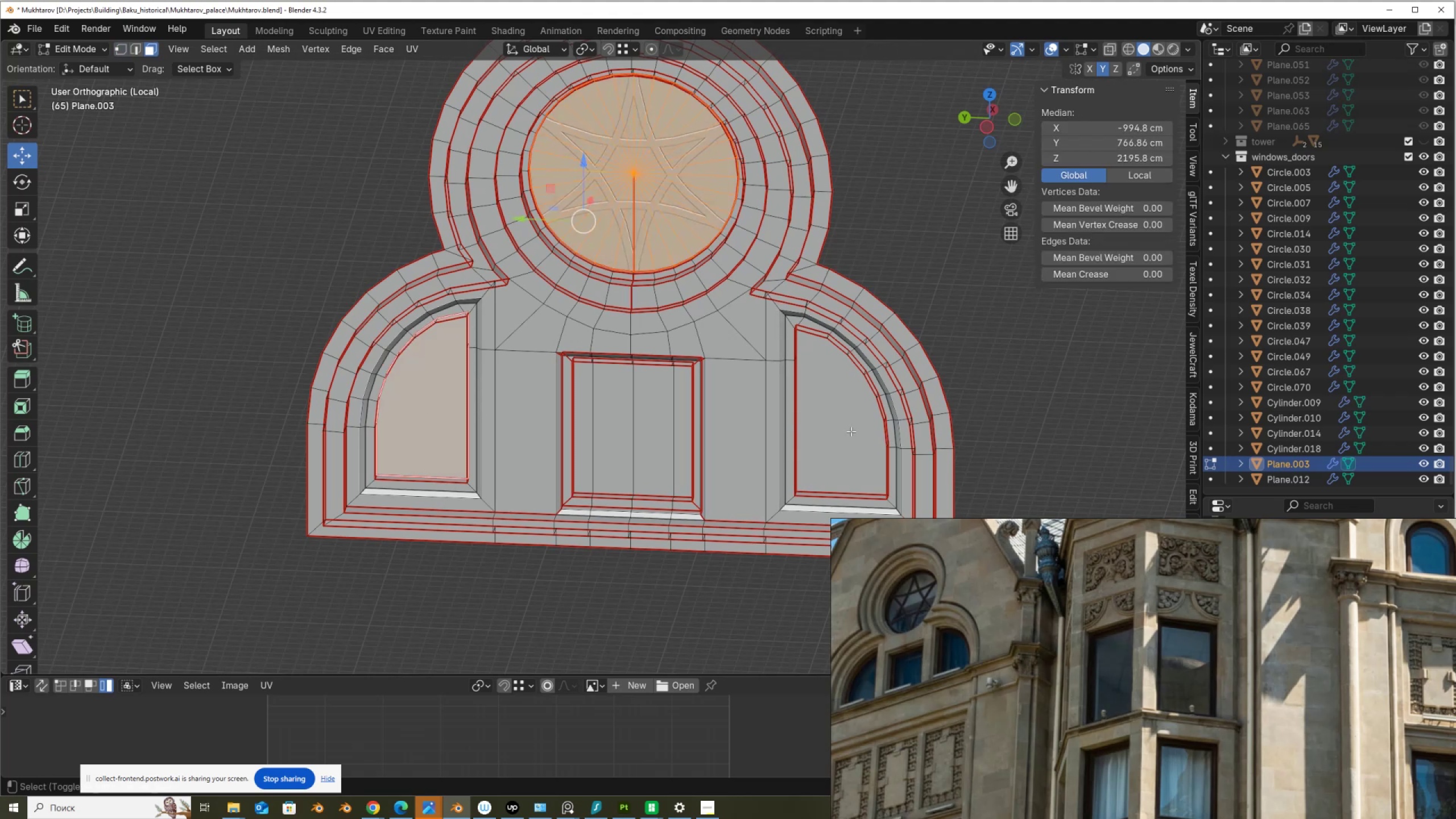 
left_click([856, 431])
 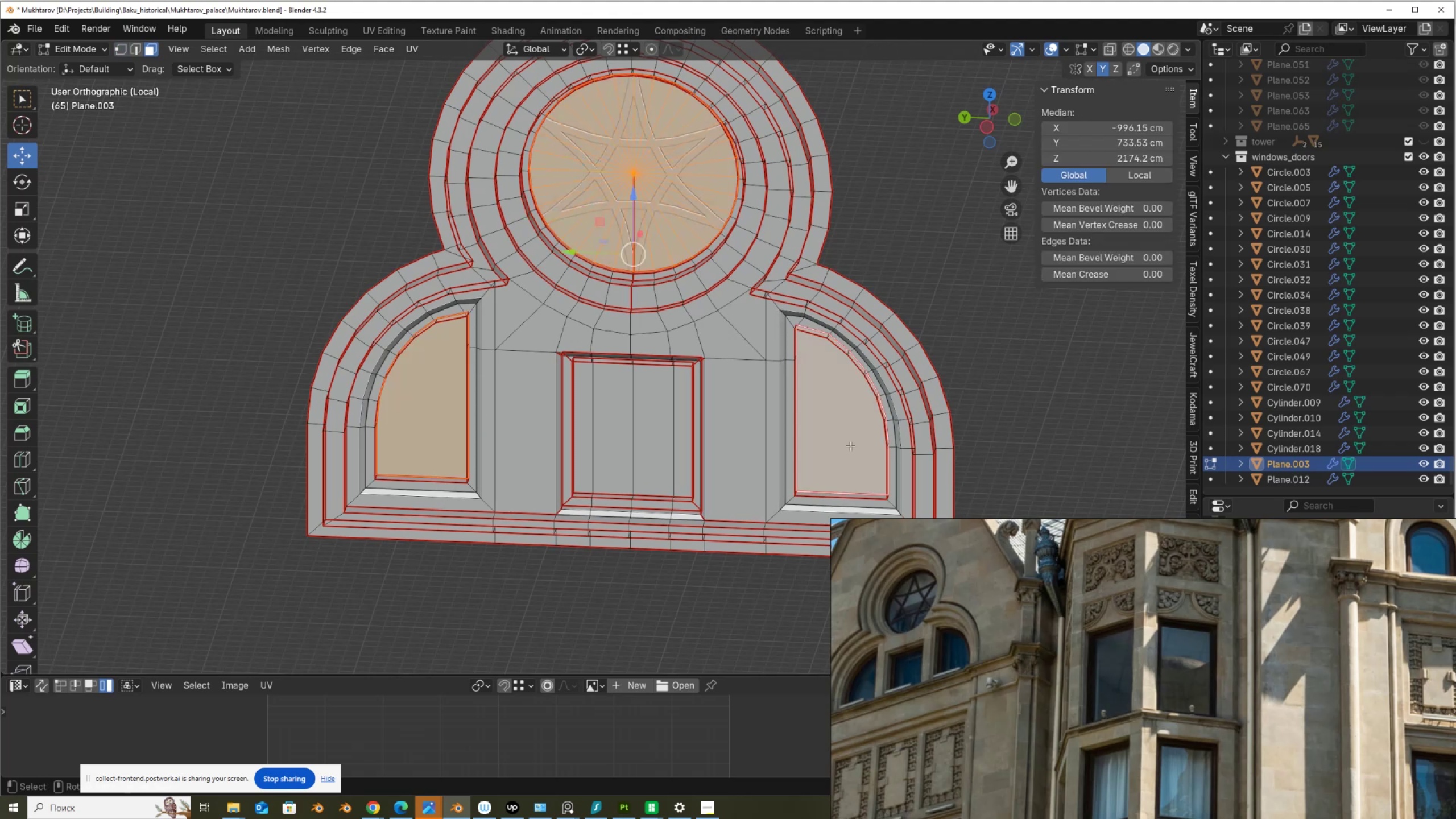 
hold_key(key=ShiftLeft, duration=1.22)
 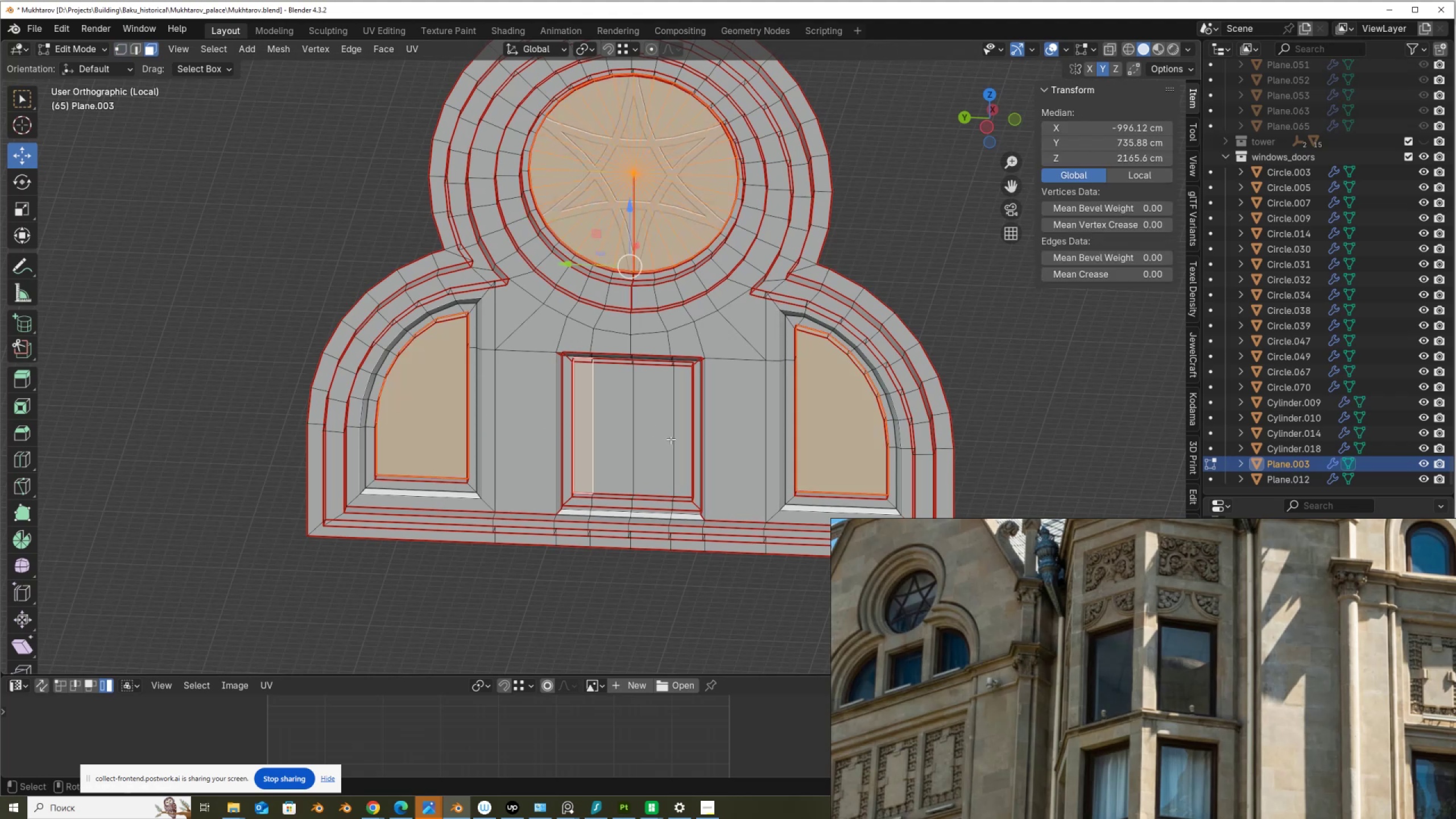 
hold_key(key=ControlLeft, duration=0.55)
 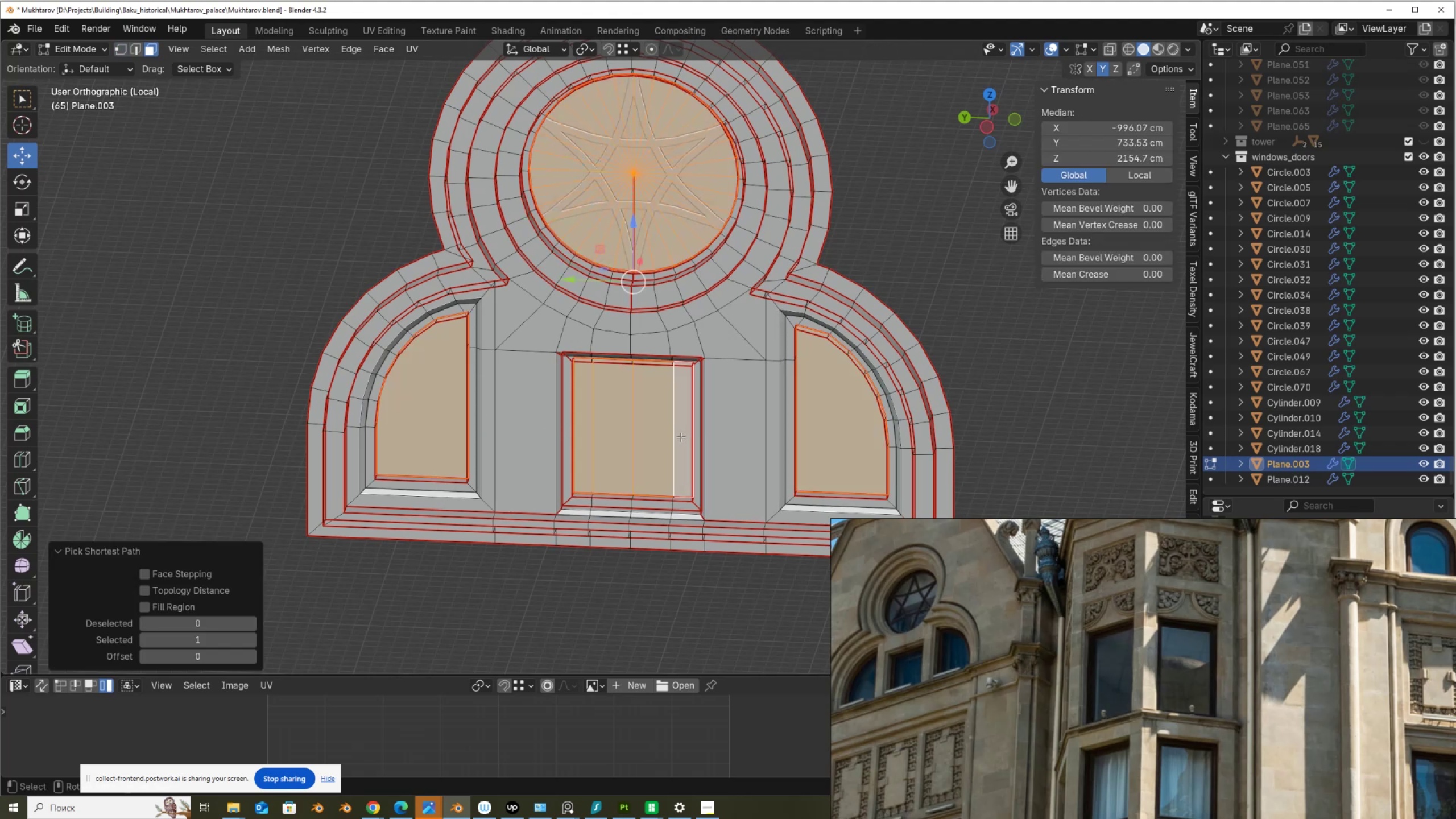 
key(Control+NumpadAdd)
 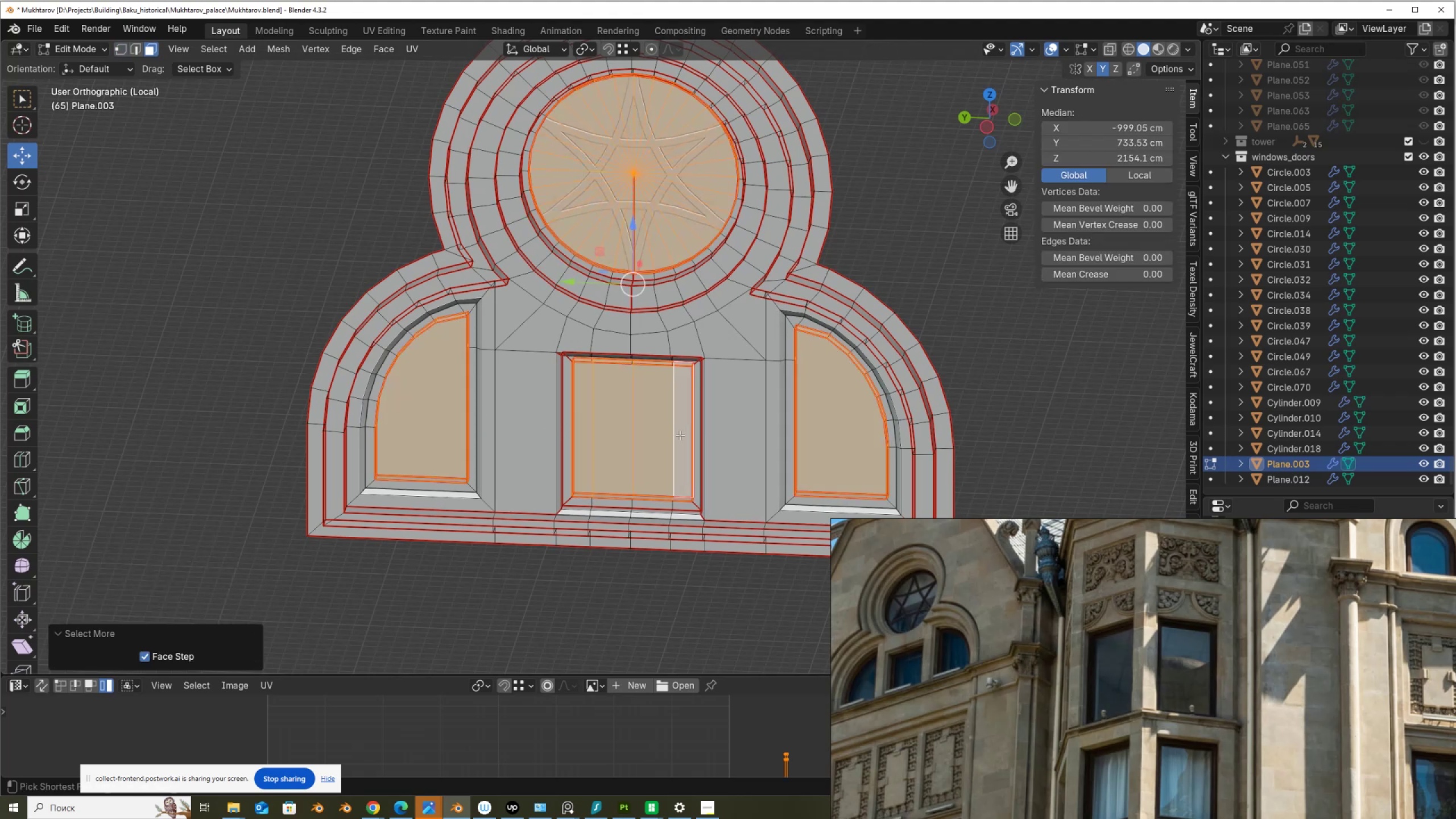 
key(Control+NumpadAdd)
 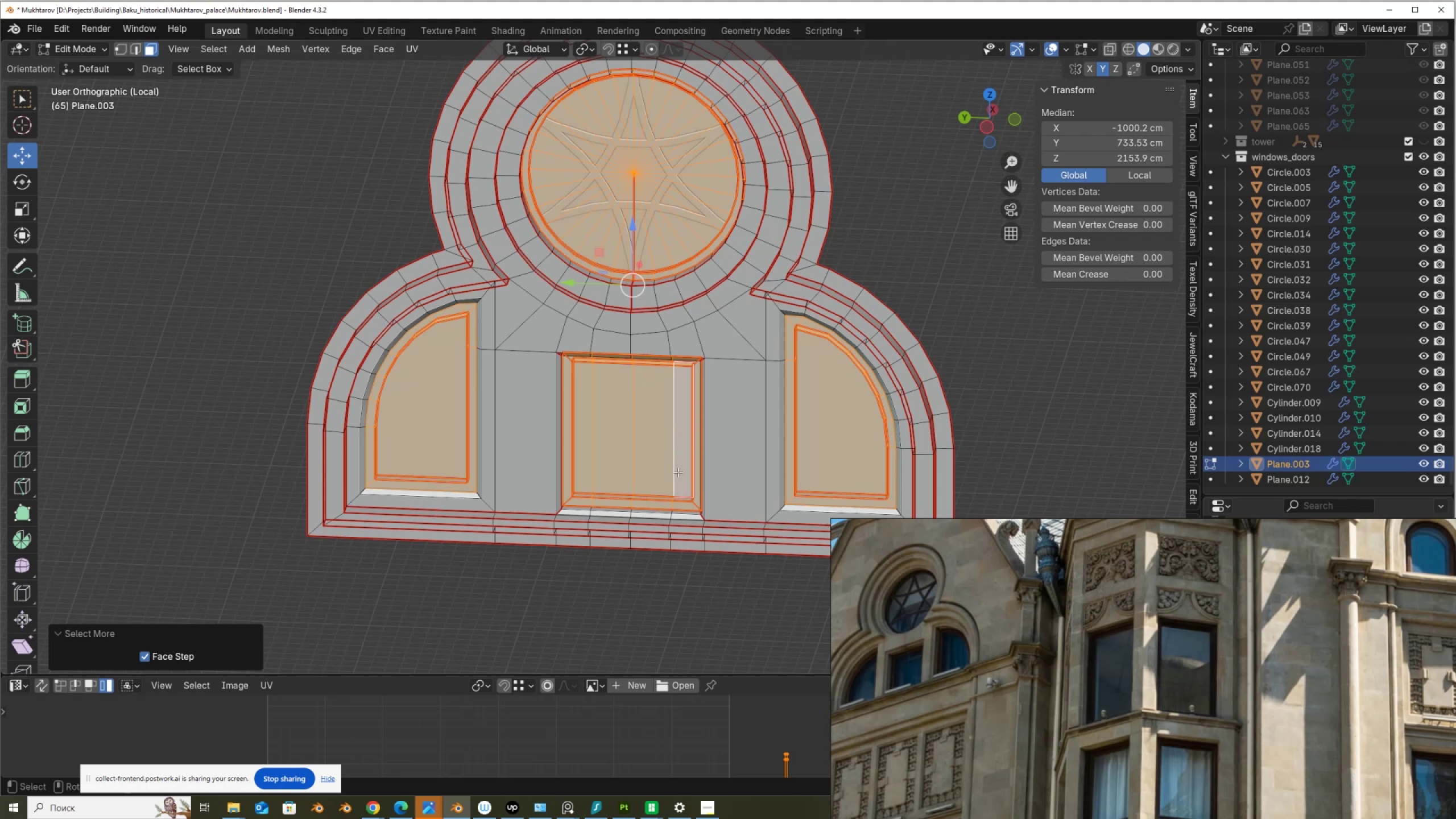 
wait(8.19)
 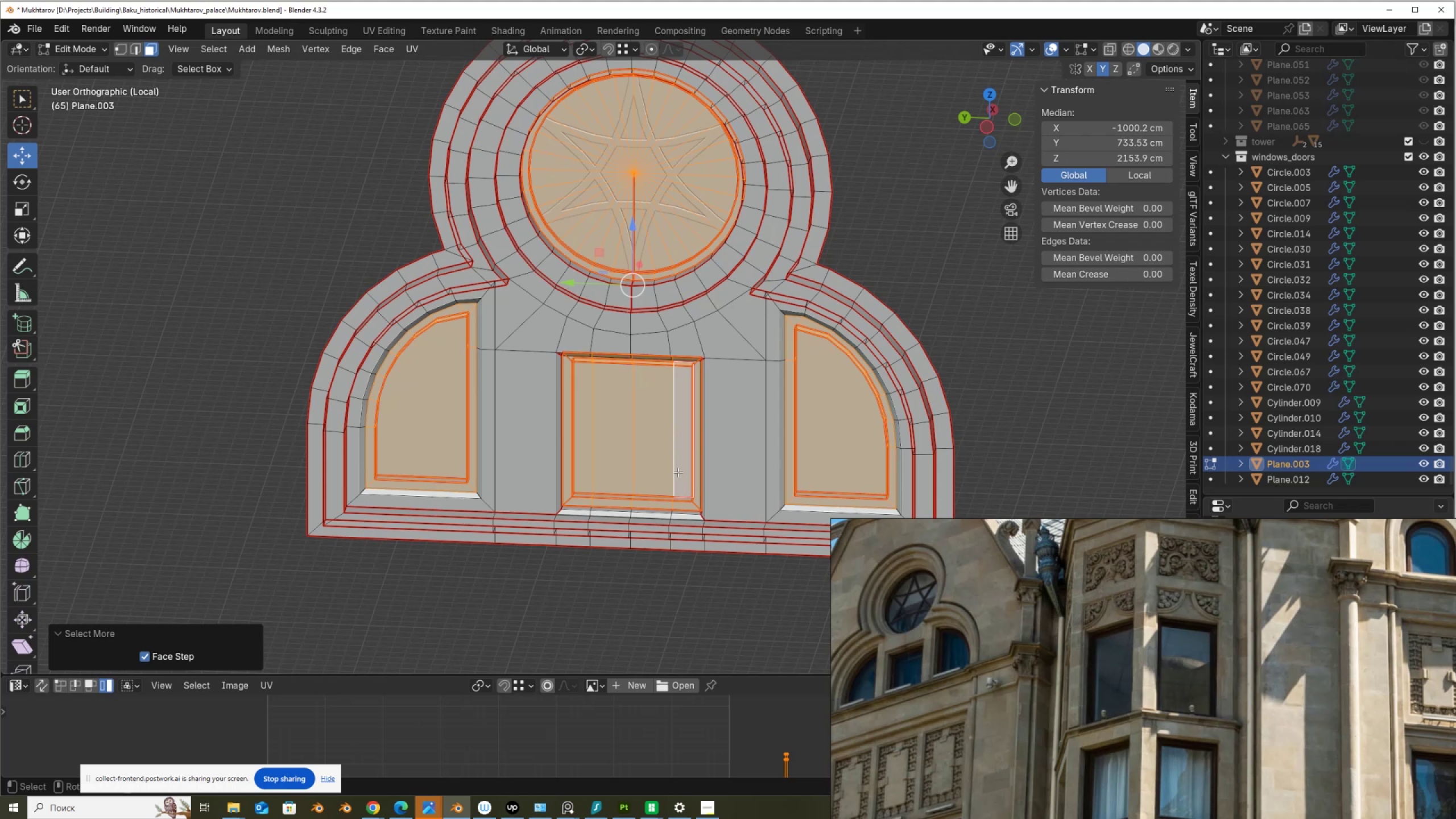 
key(P)
 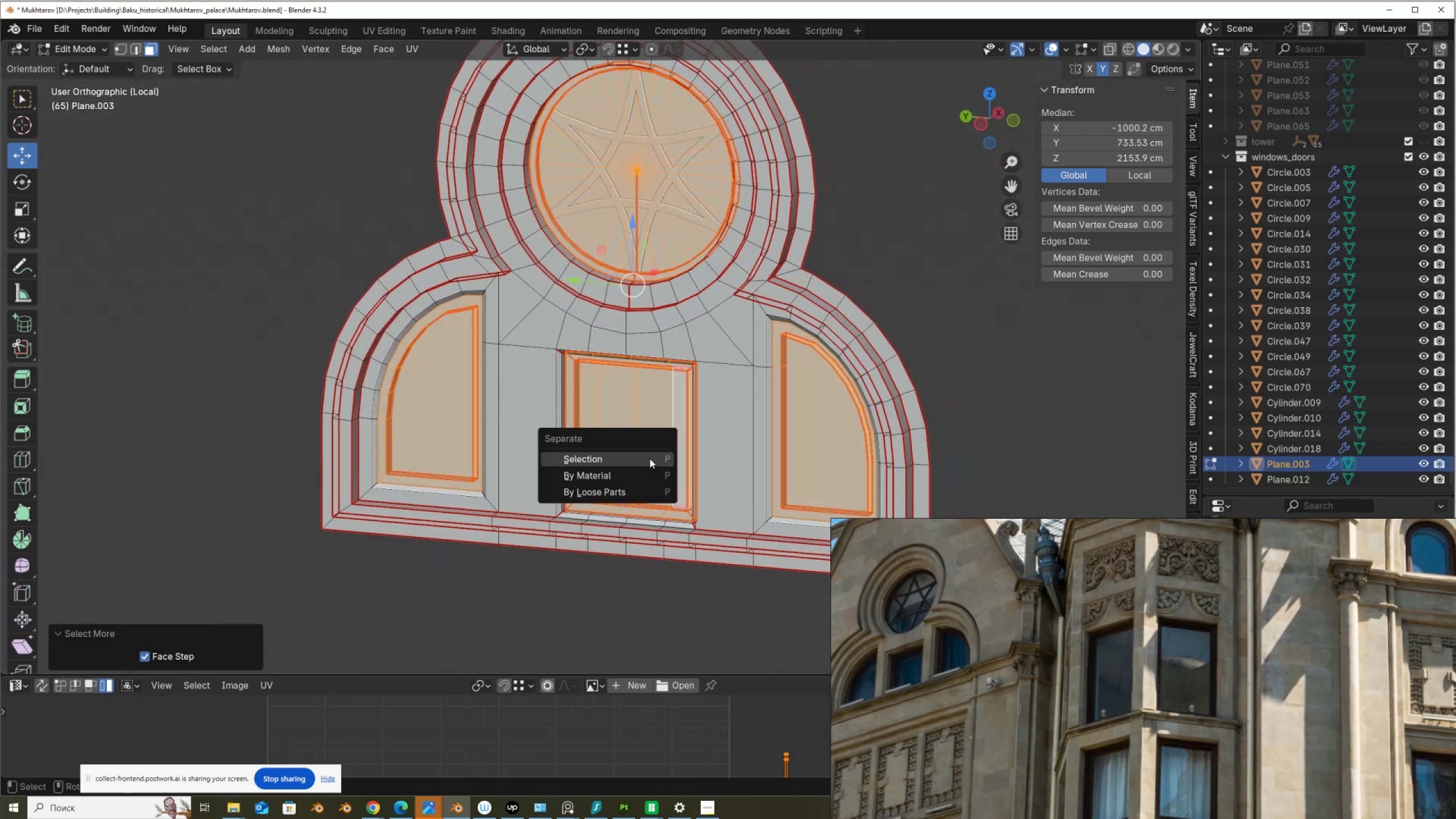 
left_click([650, 458])
 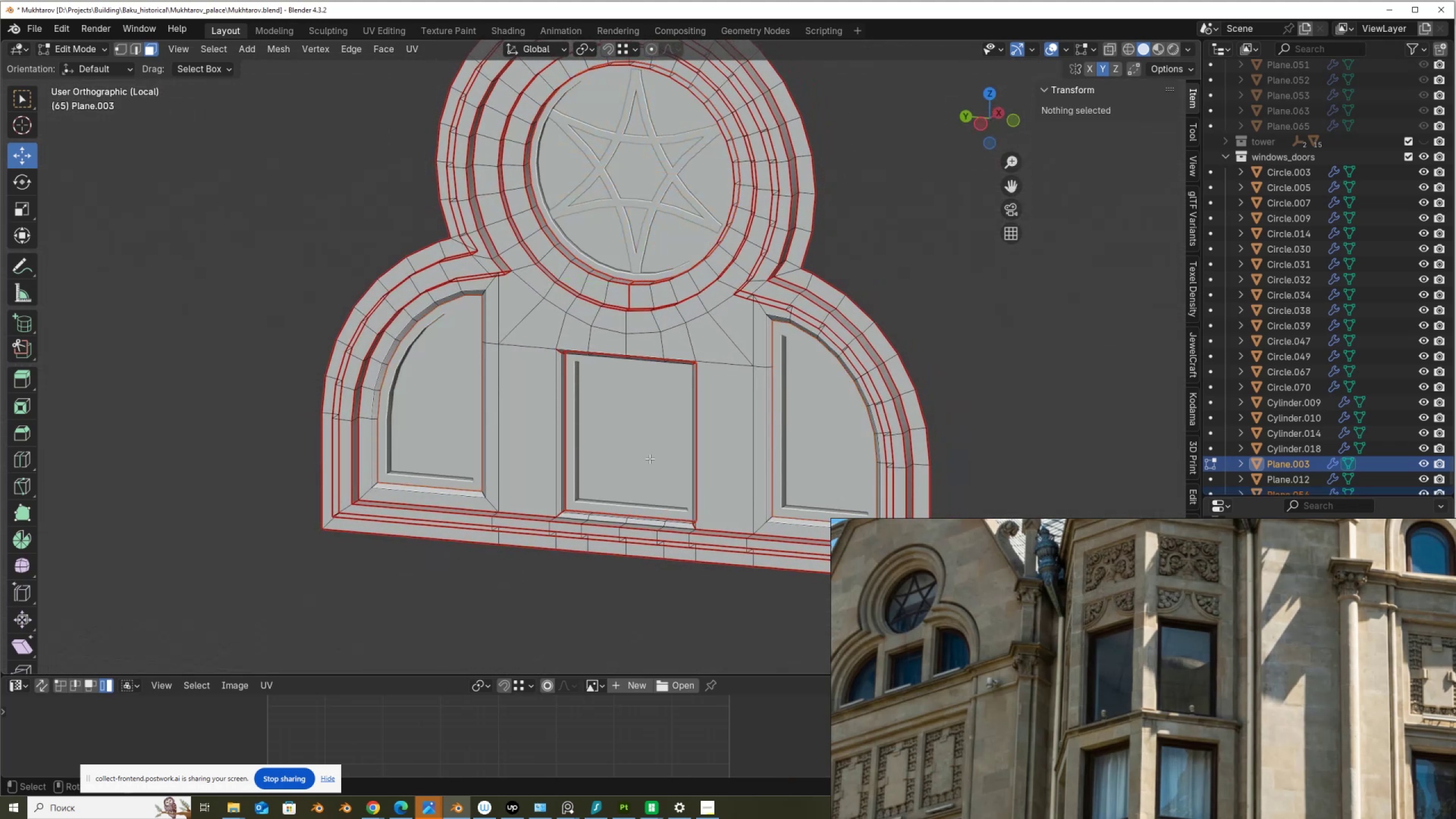 
key(Tab)
 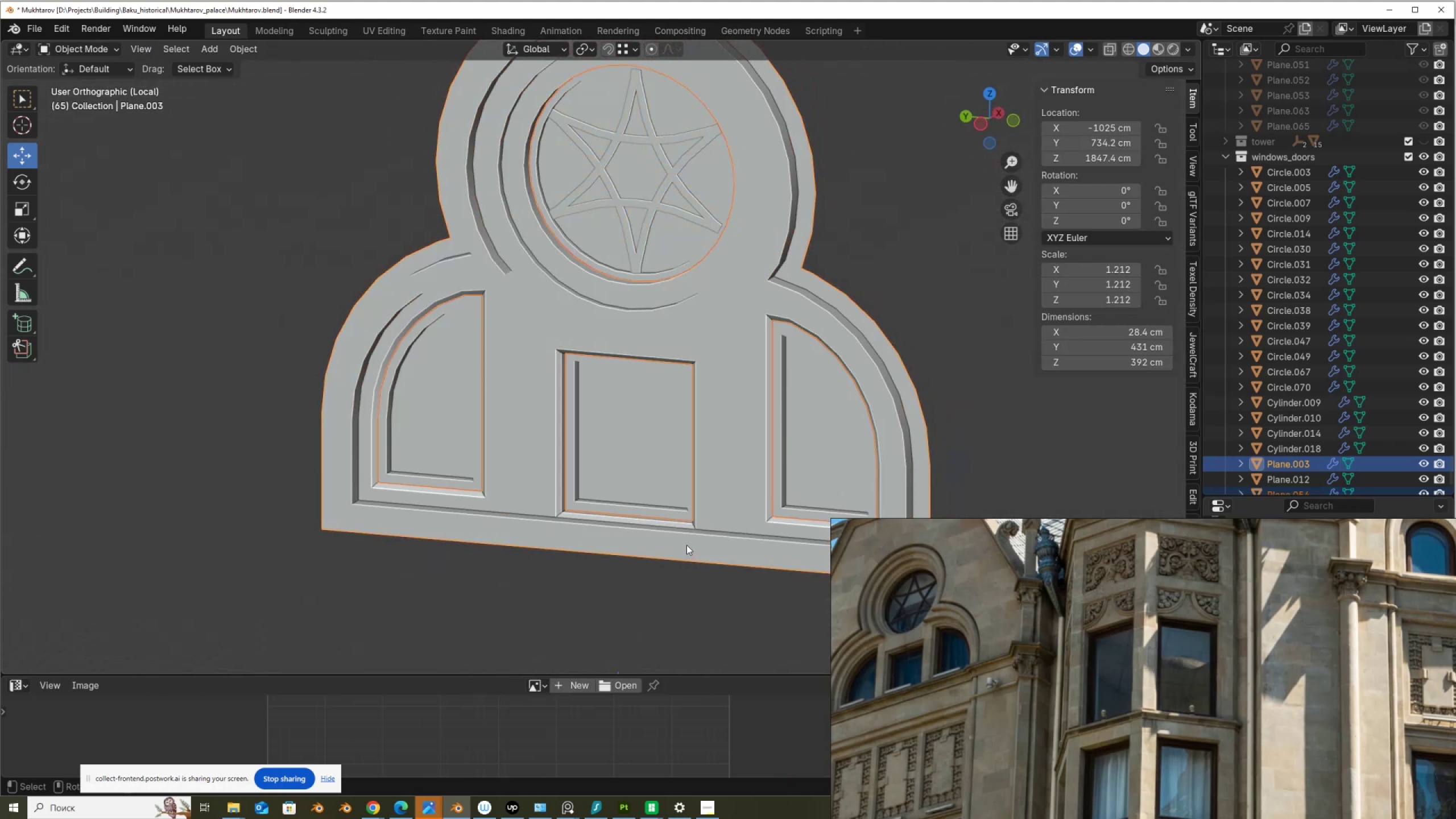 
left_click([688, 544])
 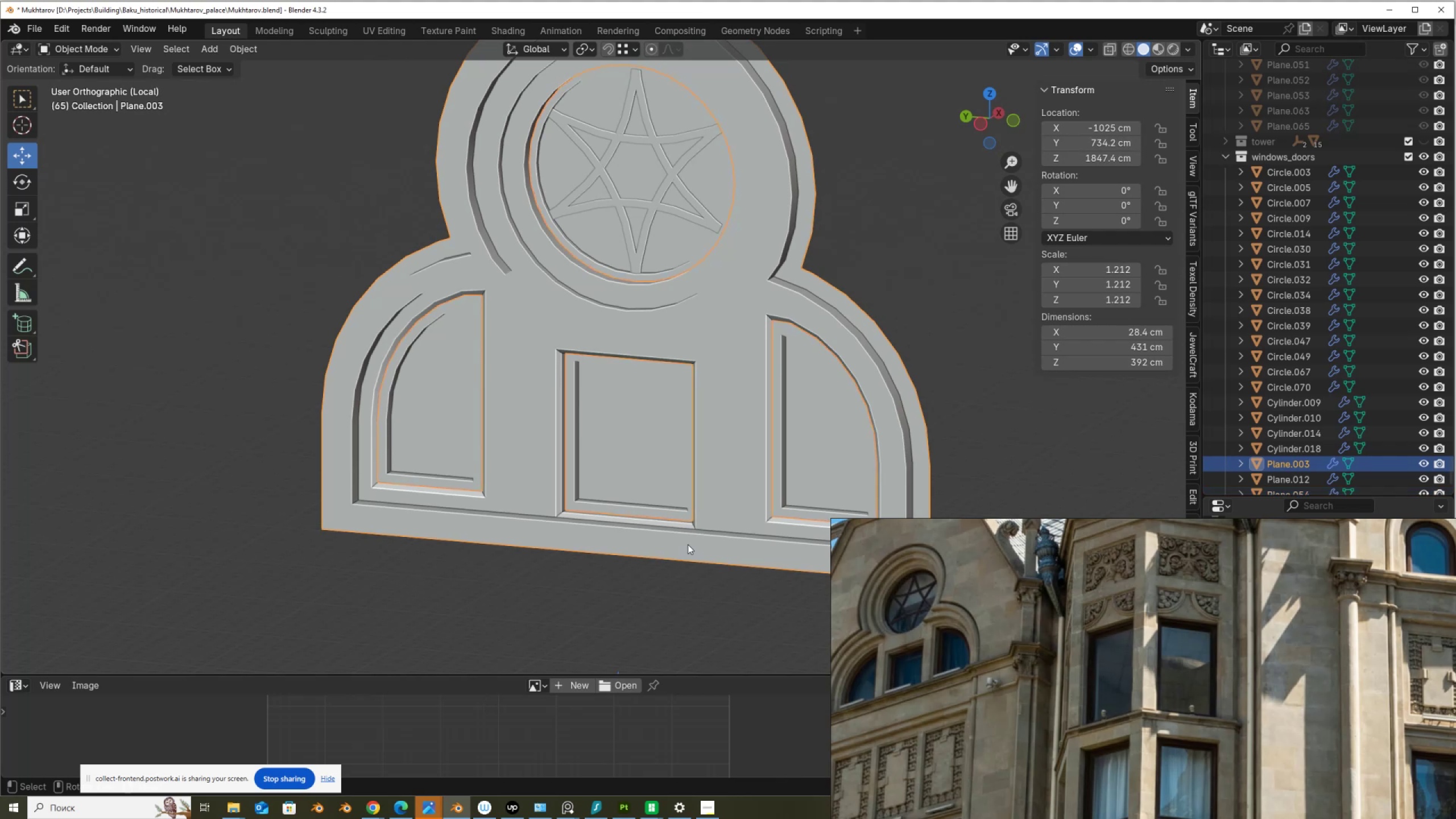 
key(M)
 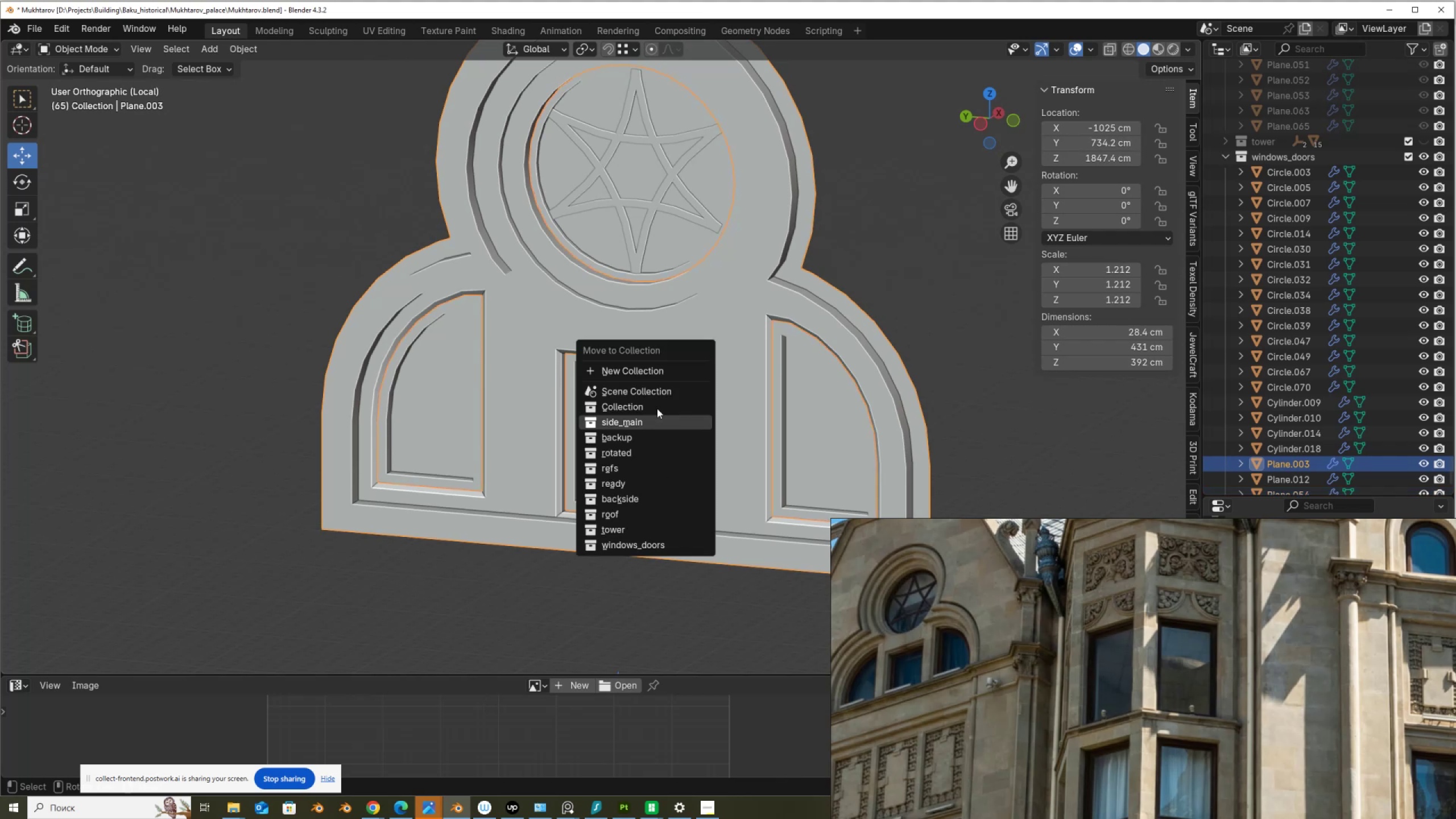 
left_click([657, 404])
 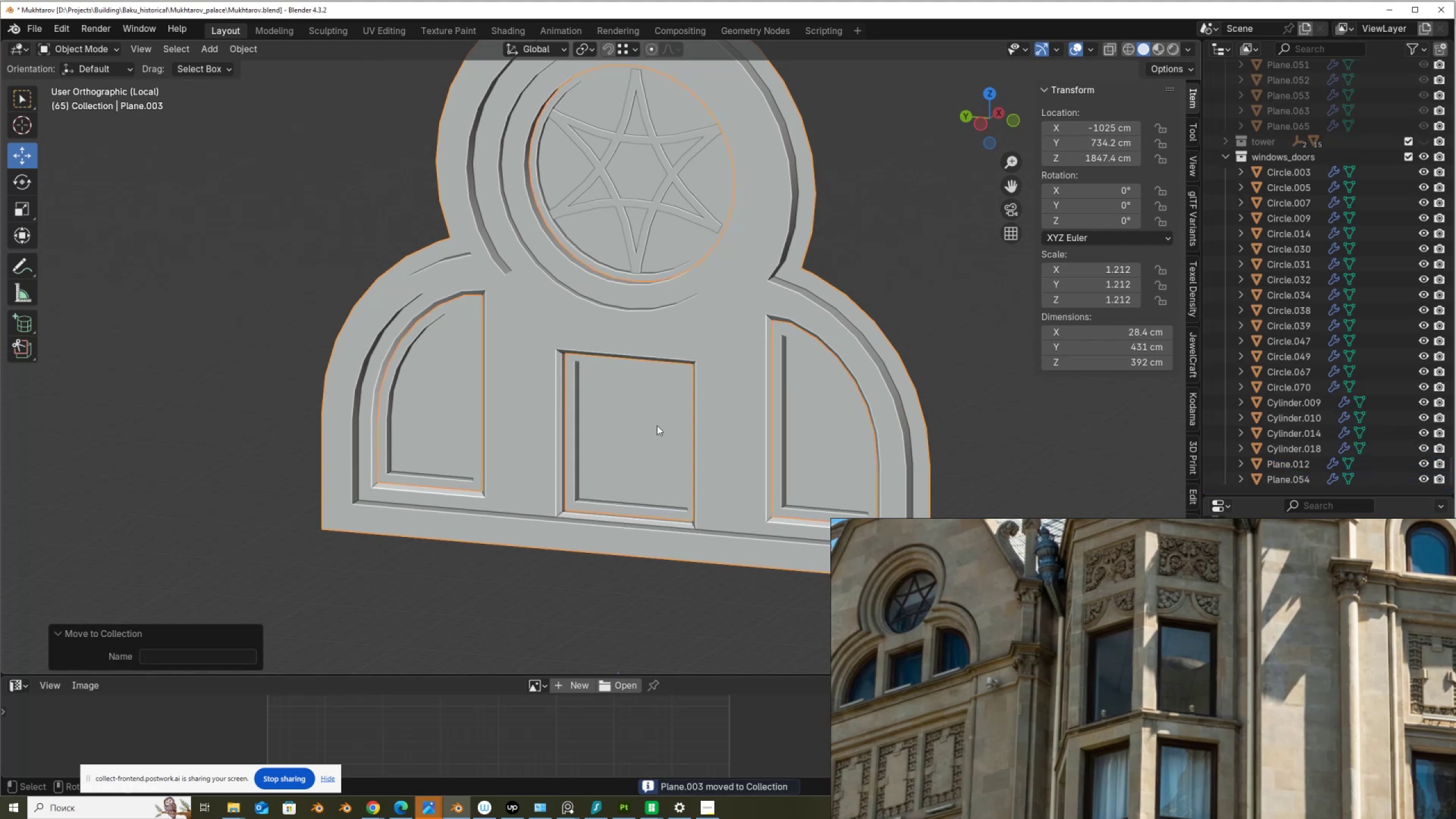 
scroll: coordinate [1132, 587], scroll_direction: down, amount: 14.0
 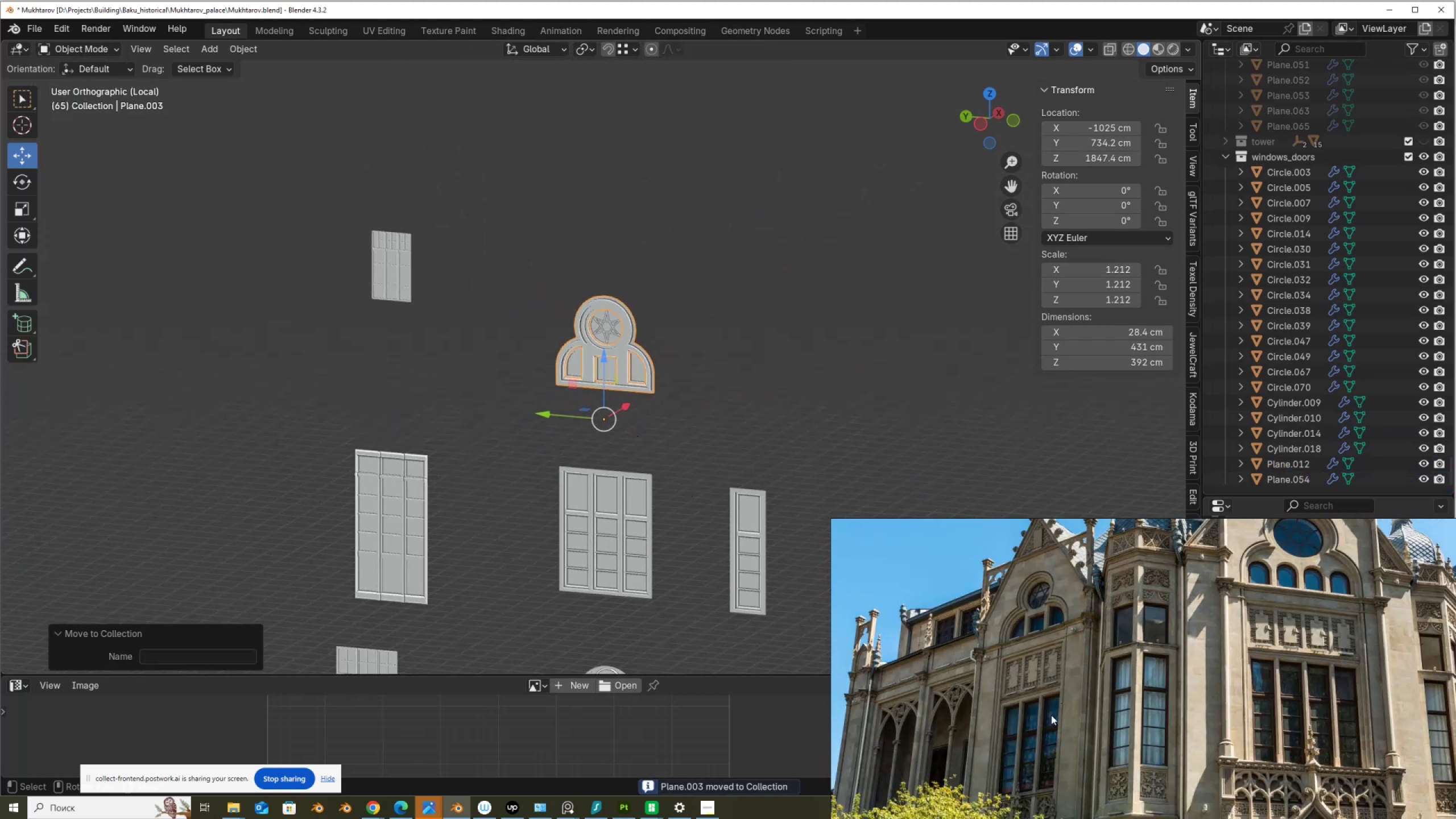 
scroll: coordinate [599, 601], scroll_direction: up, amount: 6.0
 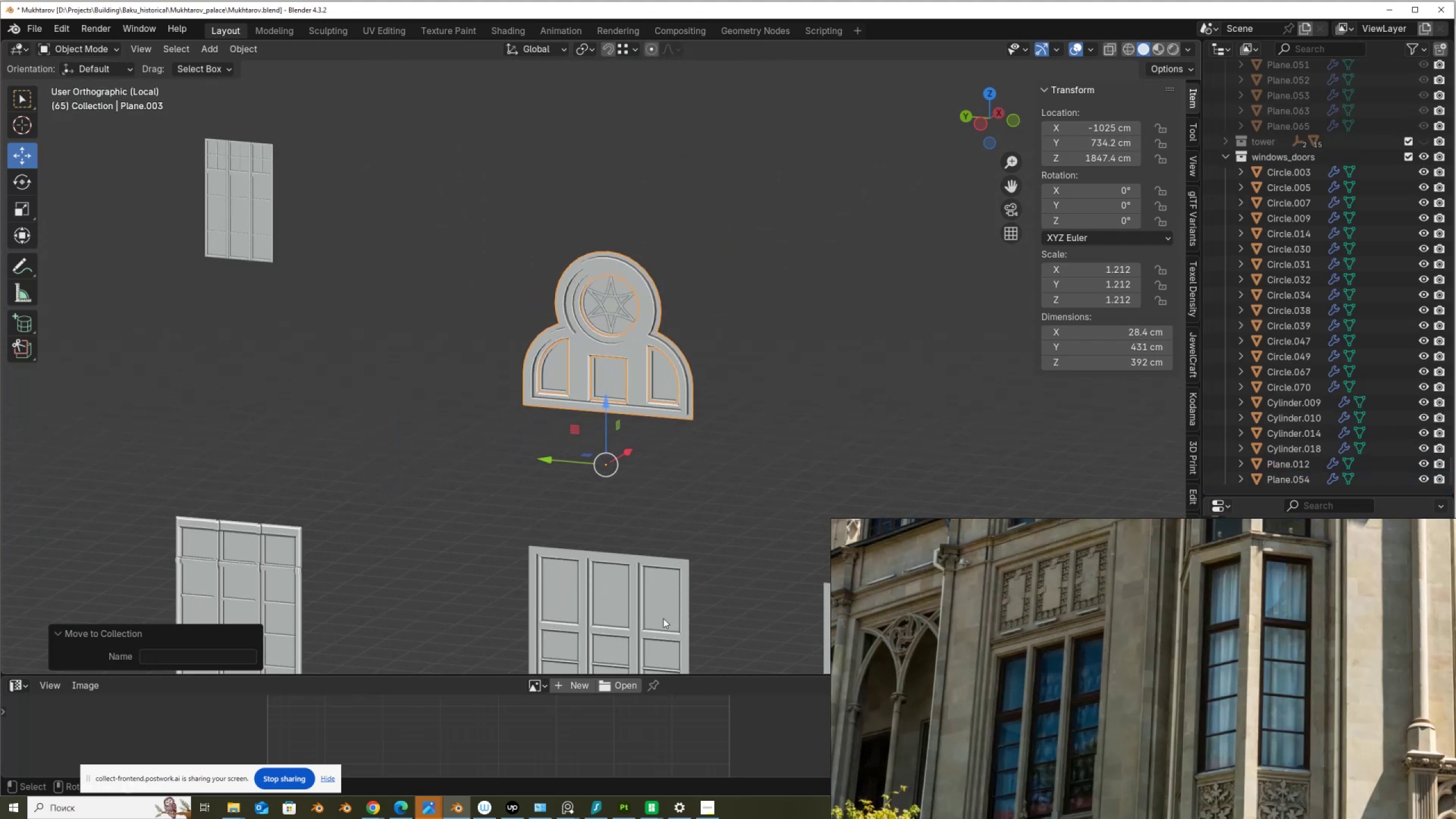 
hold_key(key=ShiftLeft, duration=0.5)
scroll: coordinate [636, 442], scroll_direction: up, amount: 3.0
 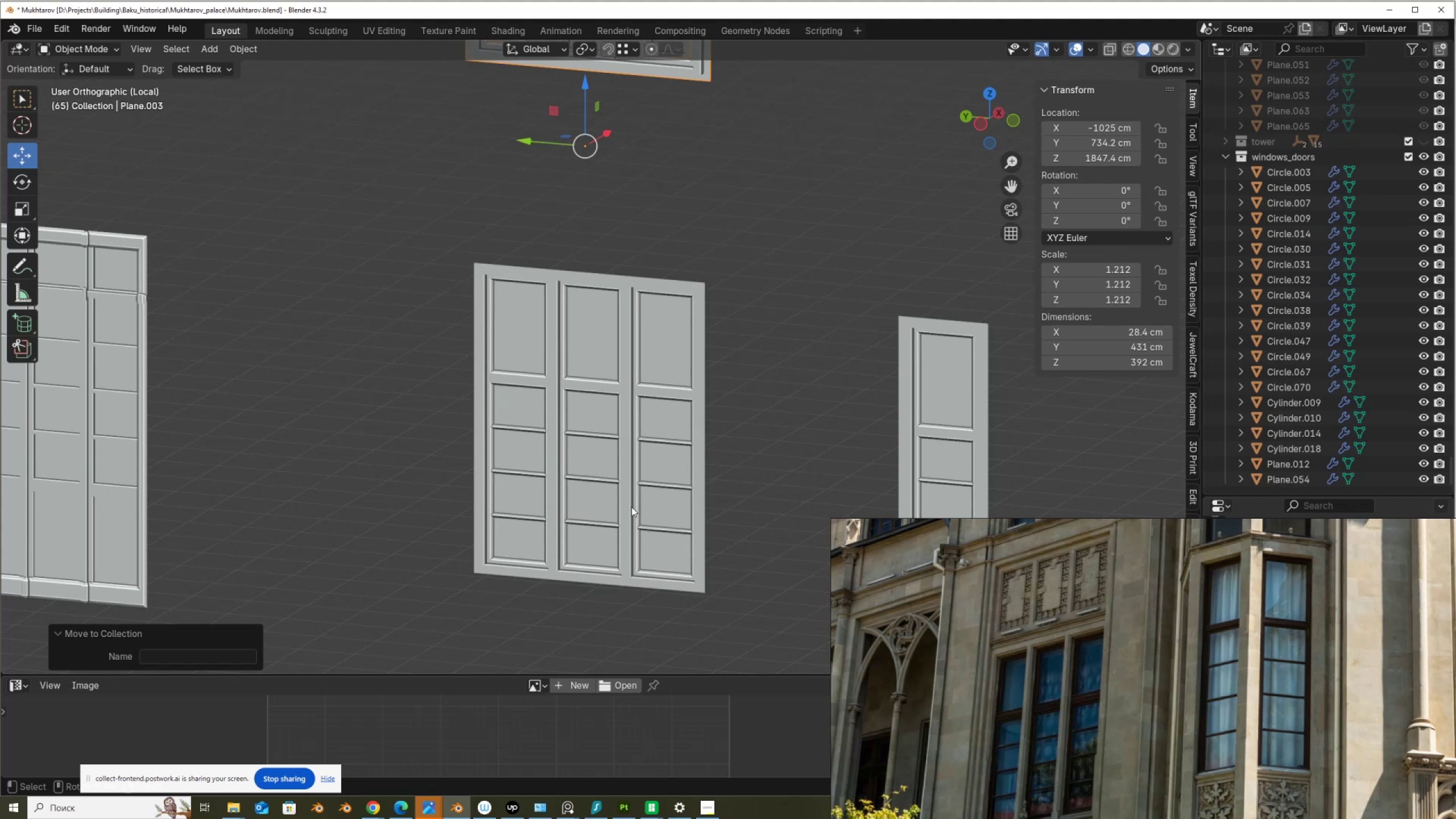 
left_click([631, 507])
 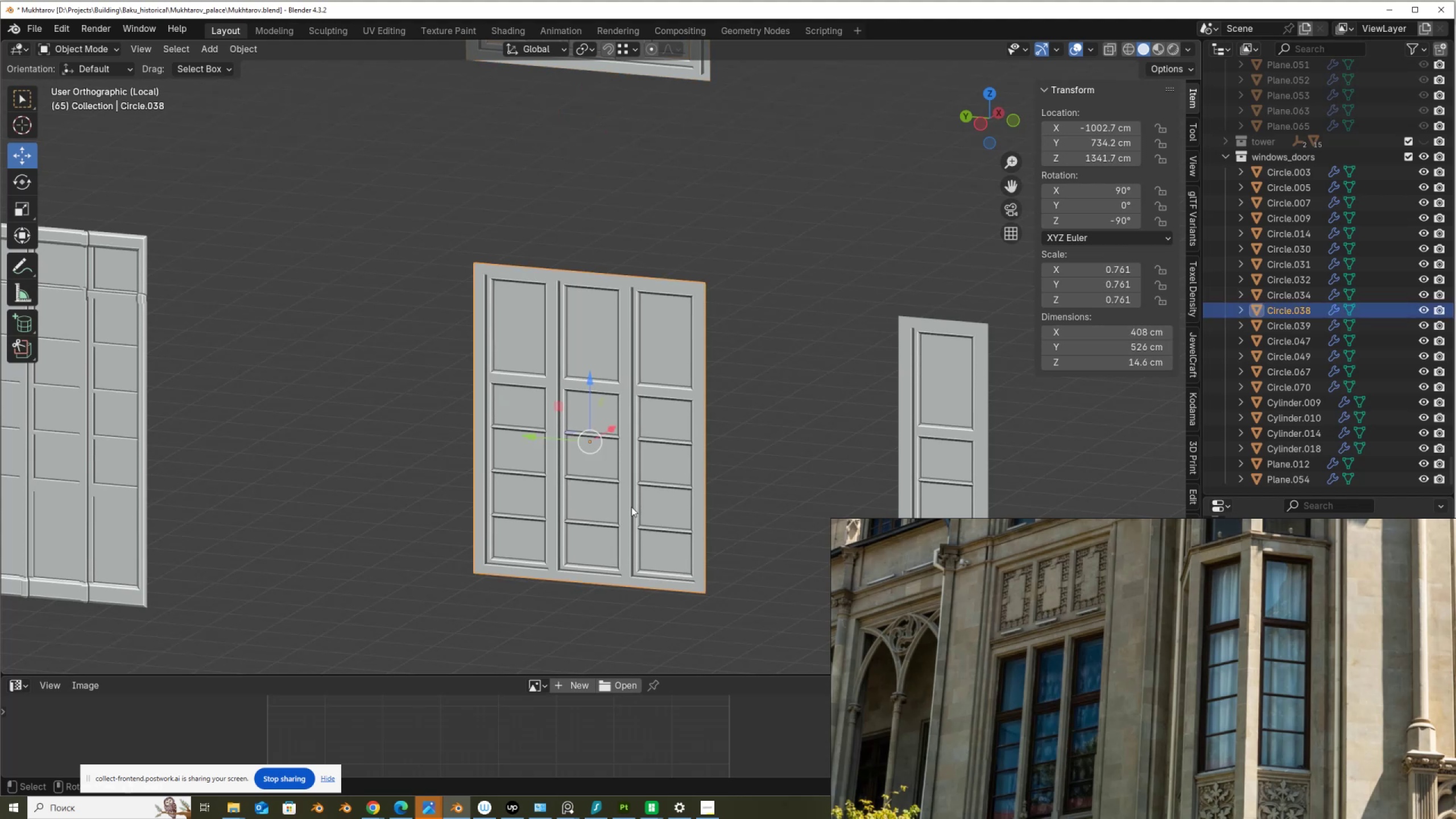 
key(Tab)
 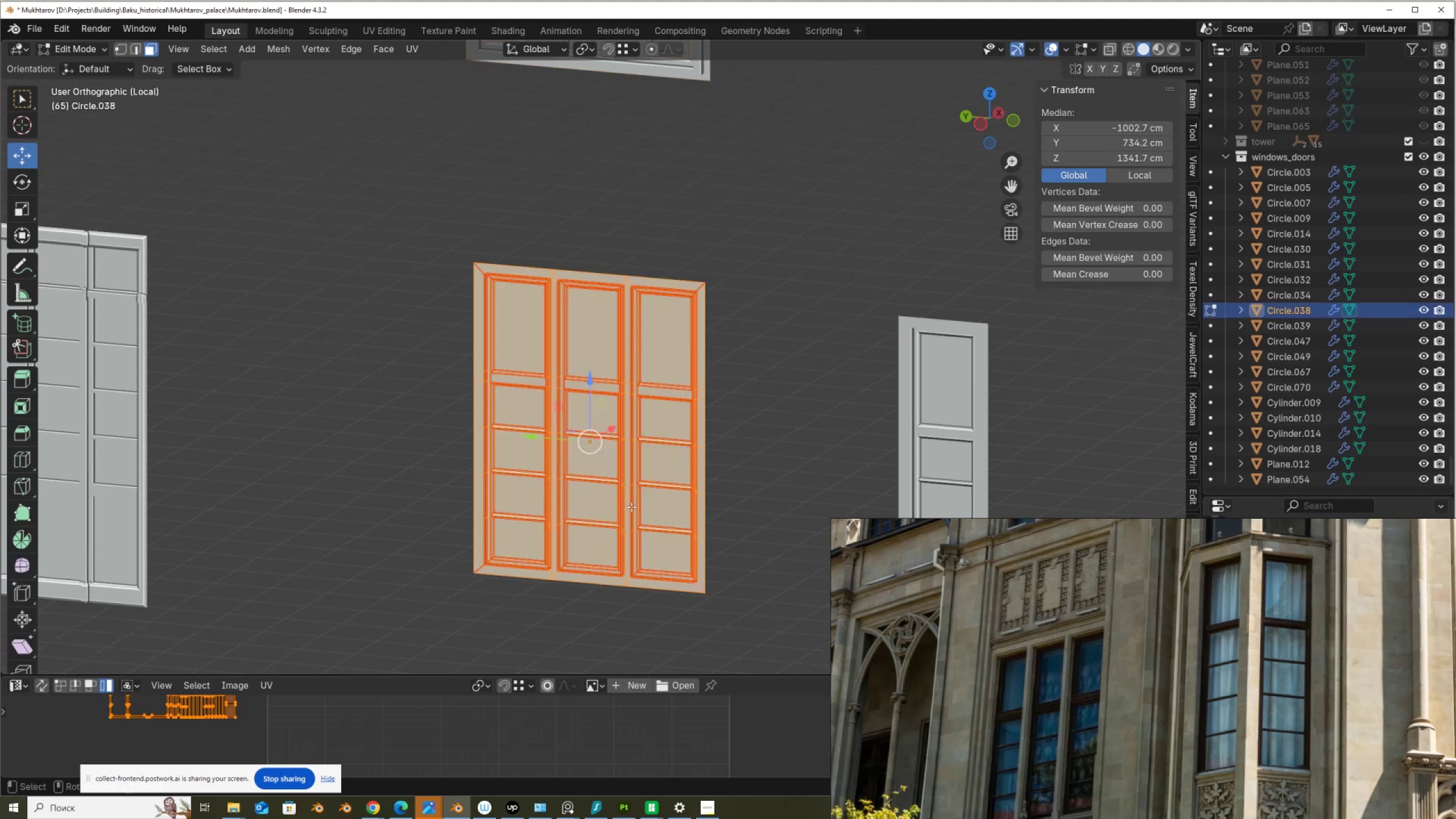 
scroll: coordinate [631, 507], scroll_direction: up, amount: 3.0
 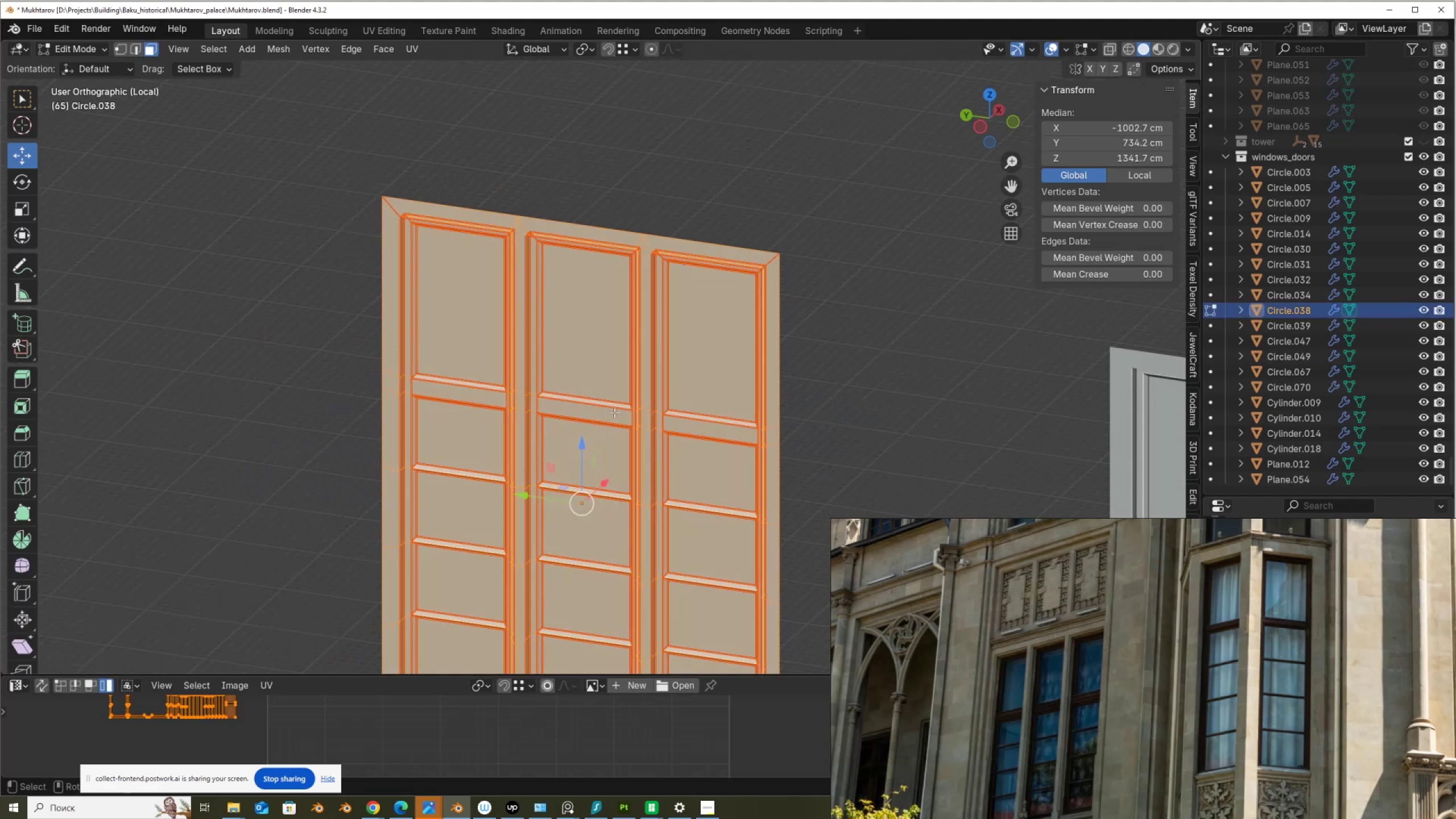 
key(3)
 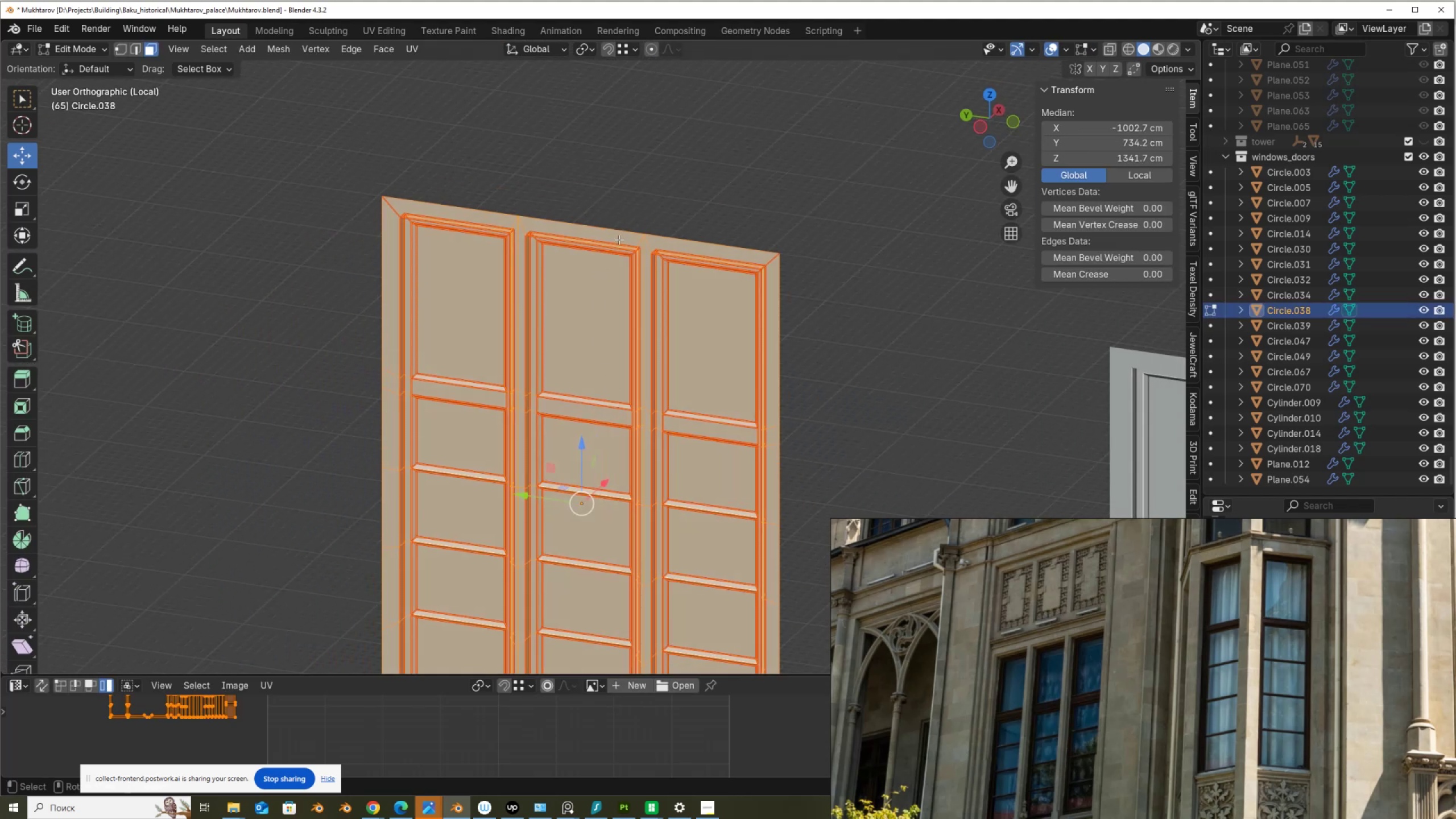 
left_click([619, 239])
 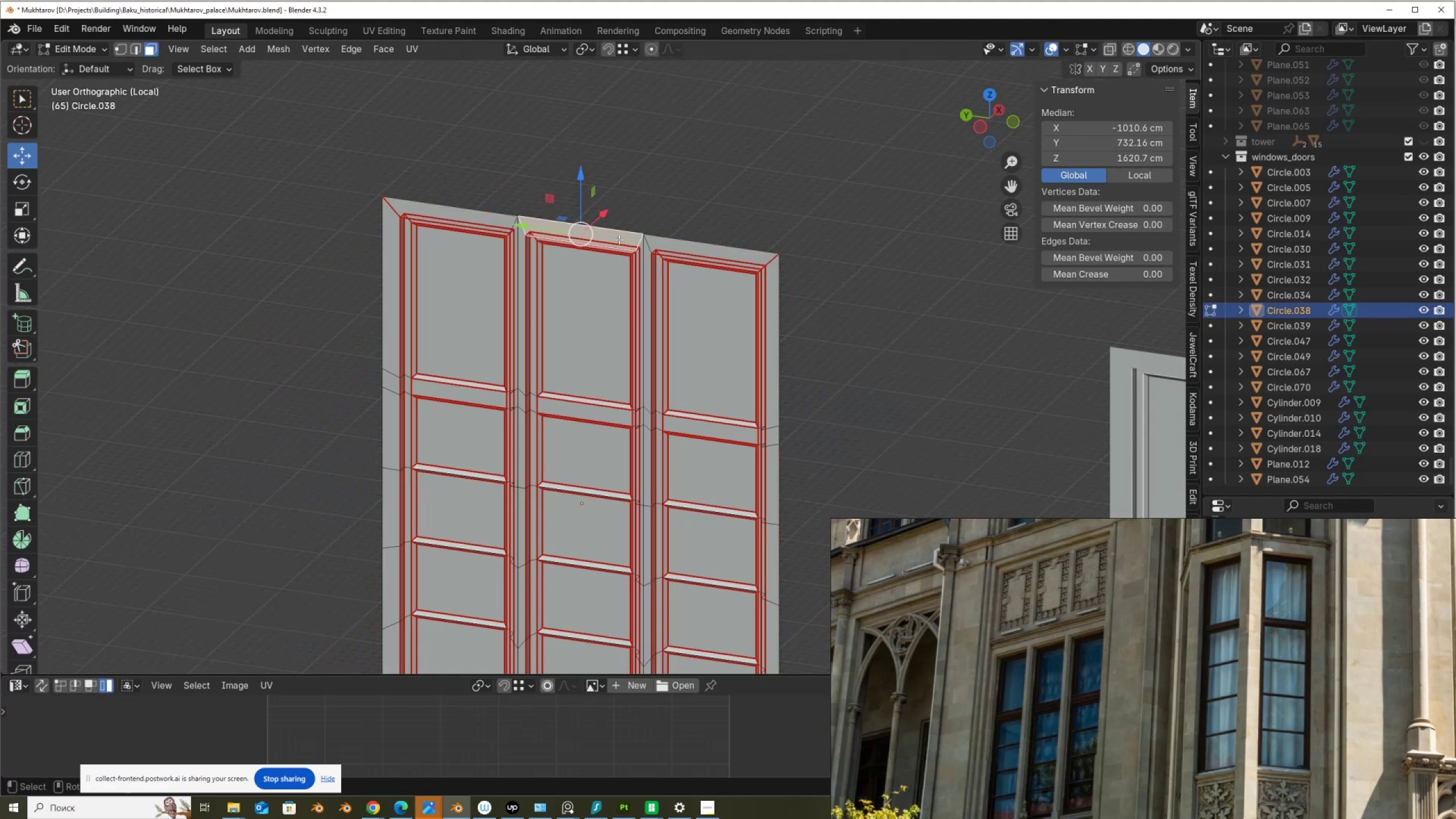 
key(Shift+G)
 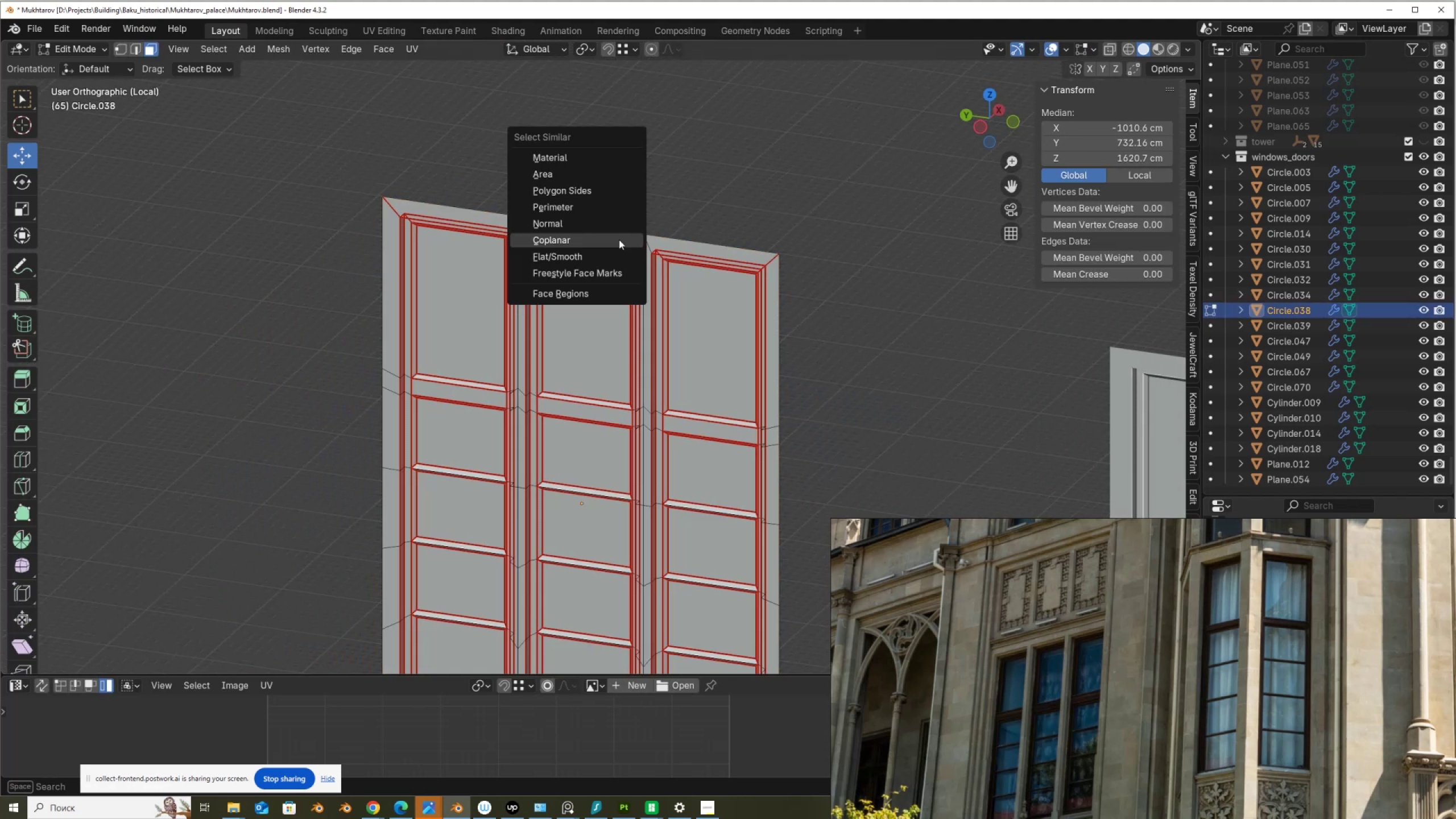 
left_click([619, 239])
 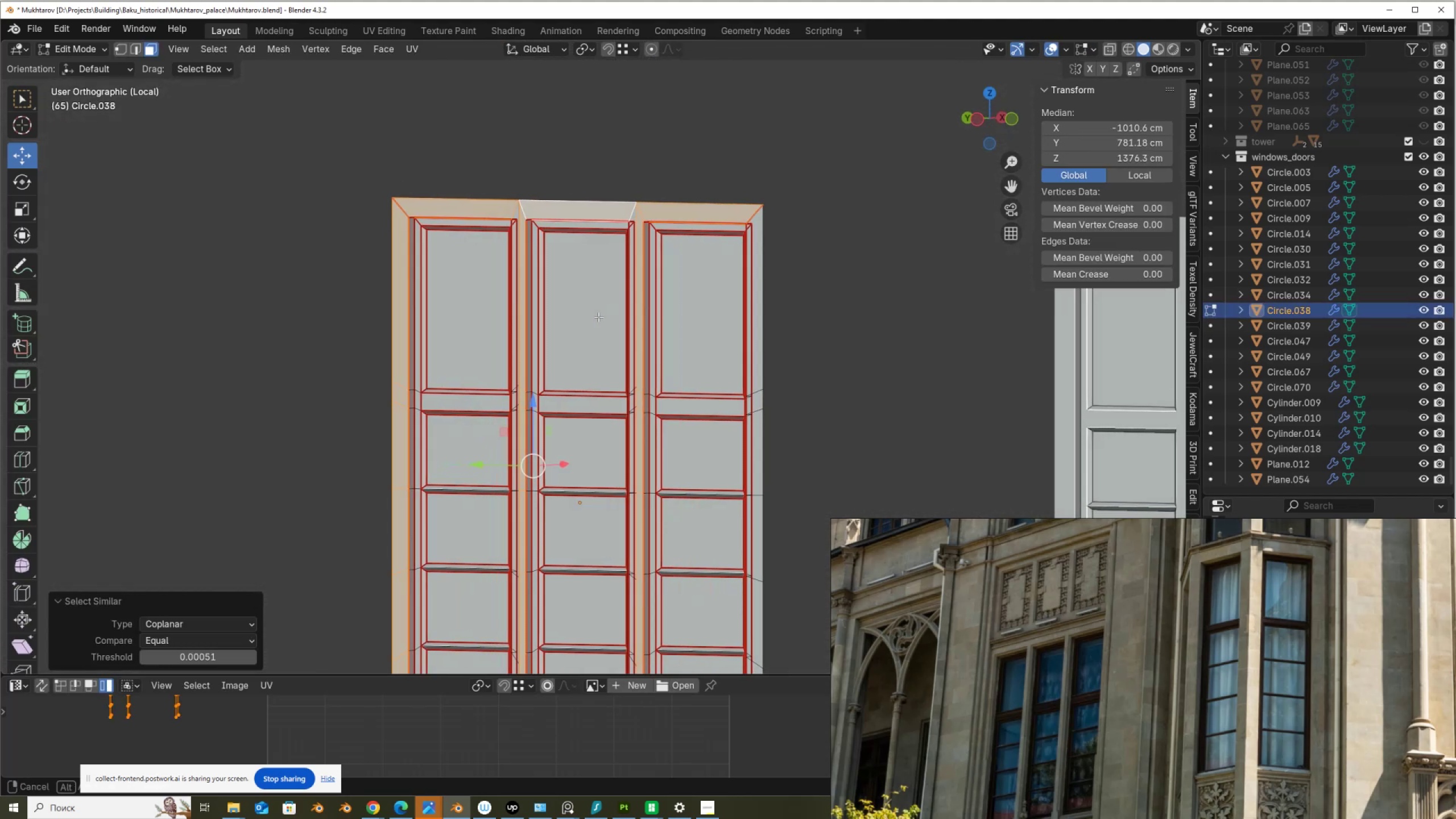 
hold_key(key=ControlLeft, duration=0.46)
 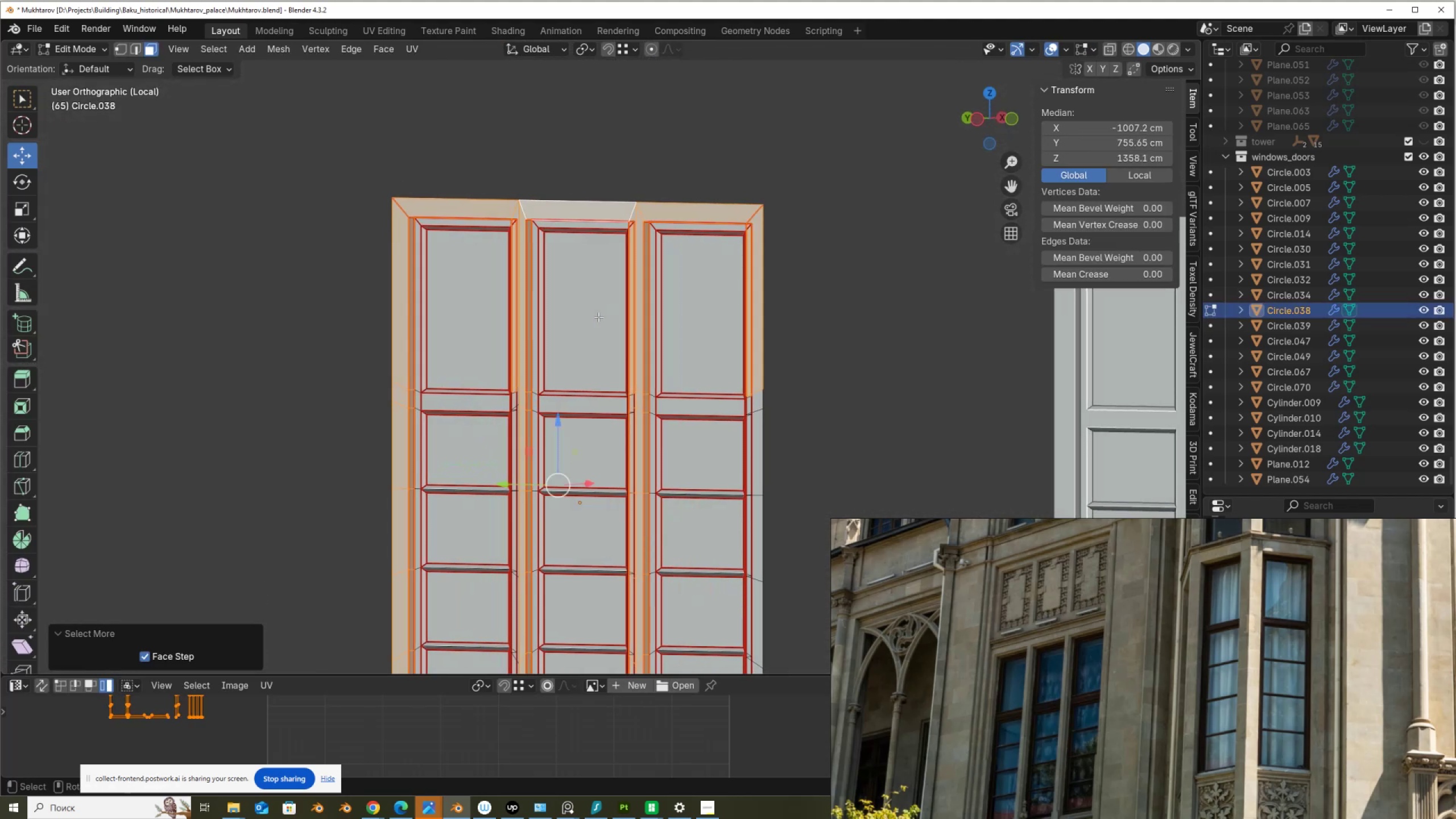 
key(NumpadAdd)
 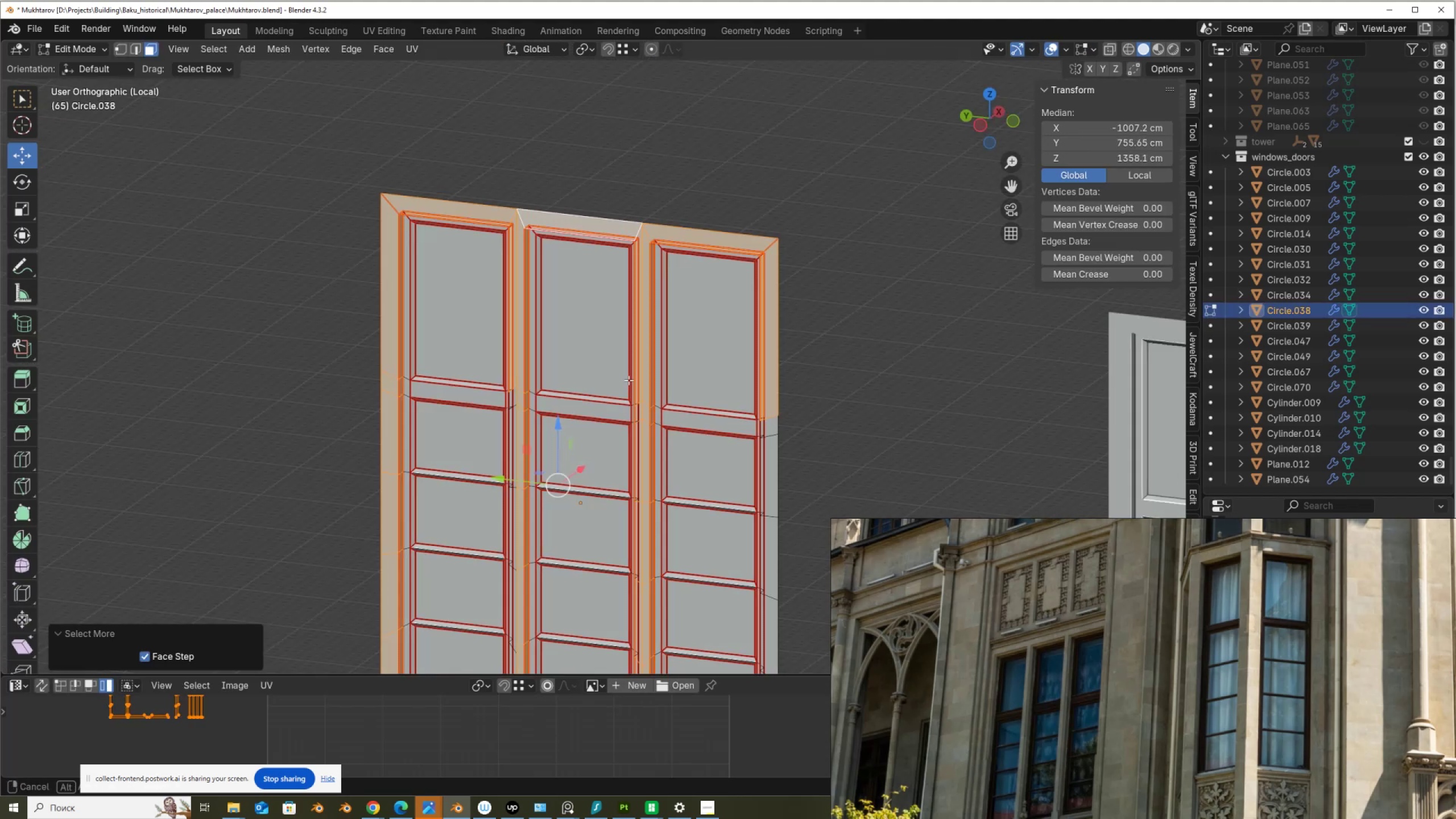 
scroll: coordinate [636, 456], scroll_direction: down, amount: 1.0
 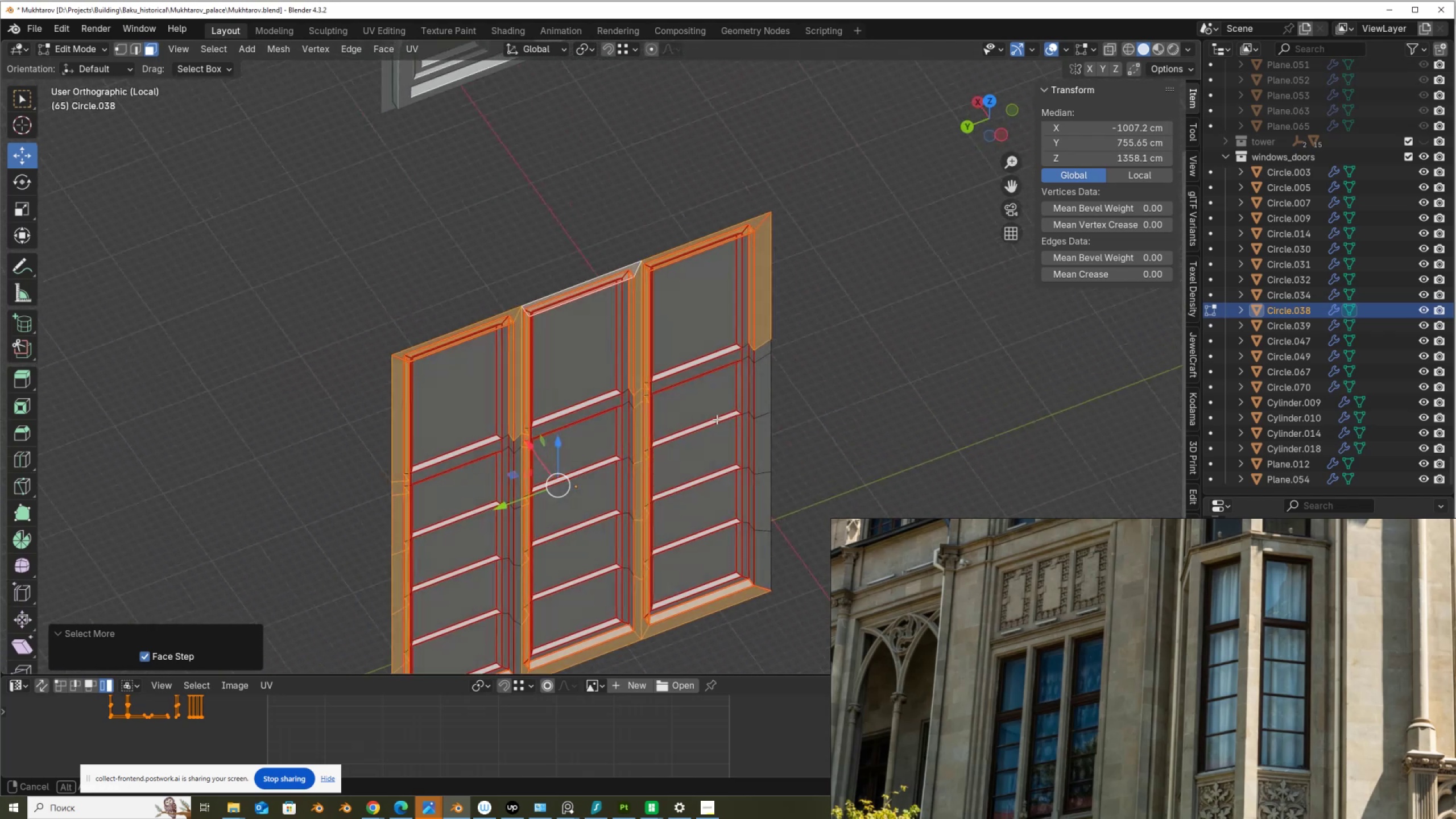 
hold_key(key=ShiftLeft, duration=0.76)
left_click([743, 350])
 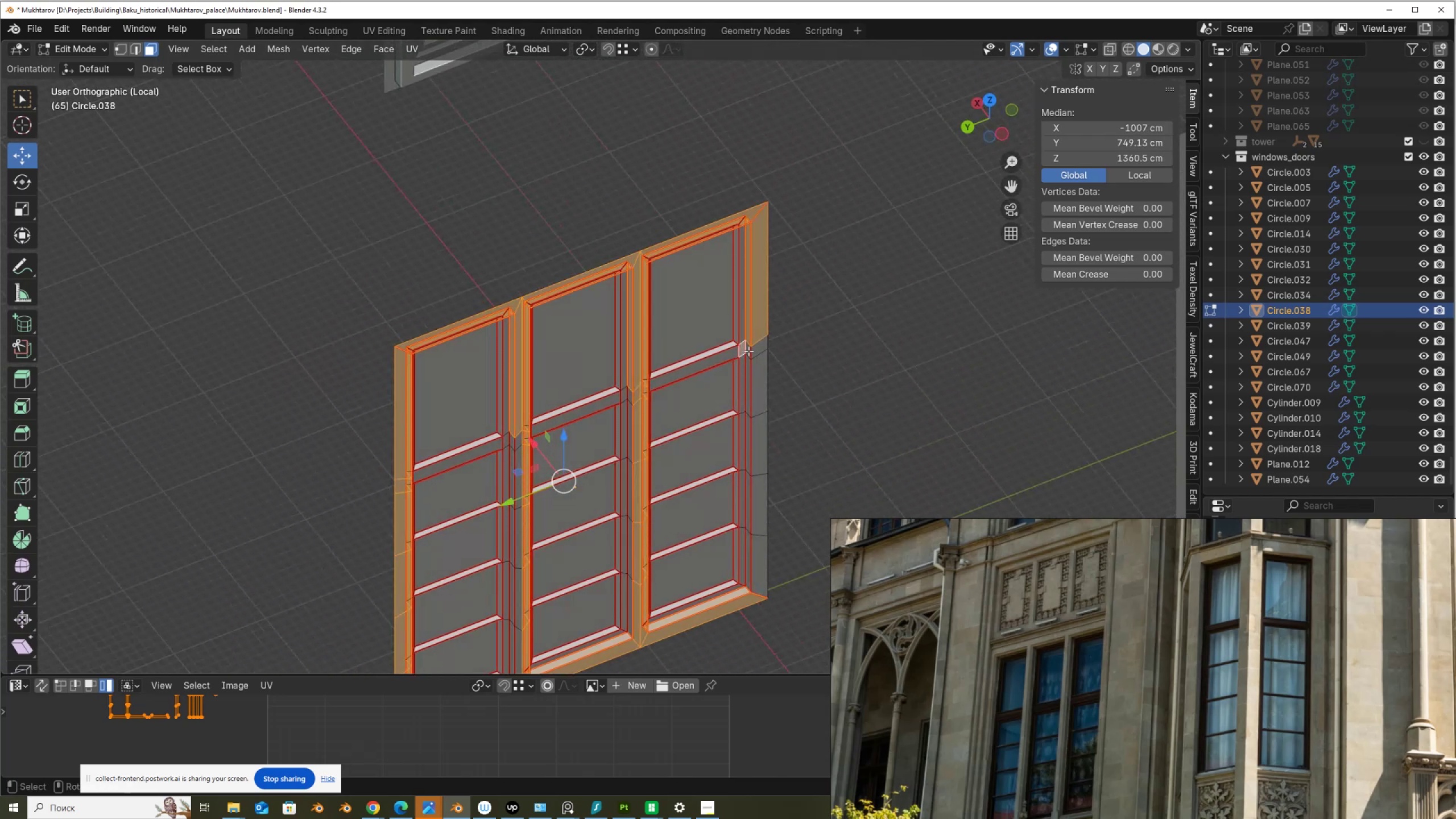 
key(Control+Shift+ControlLeft)
 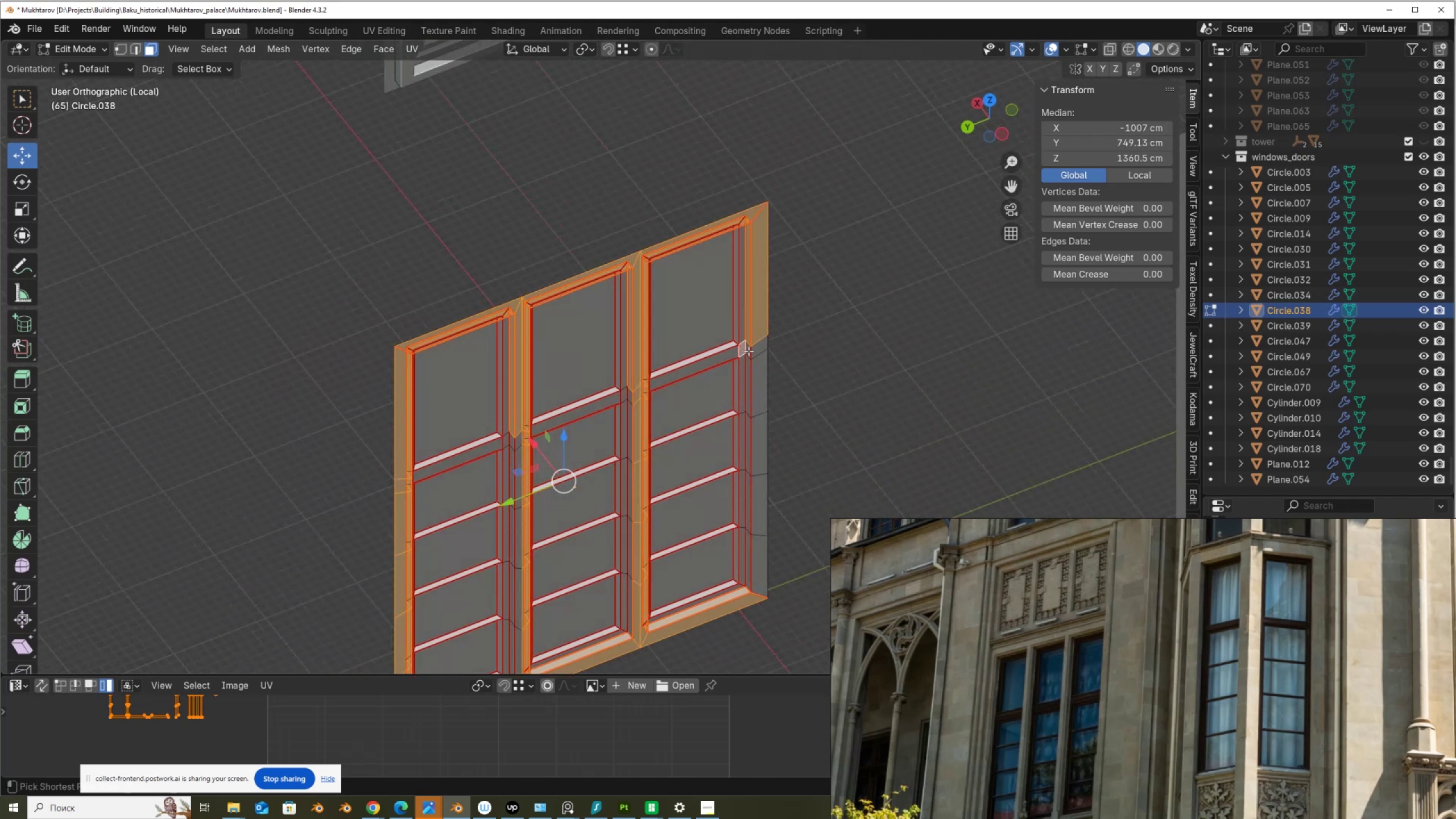 
key(Z)
 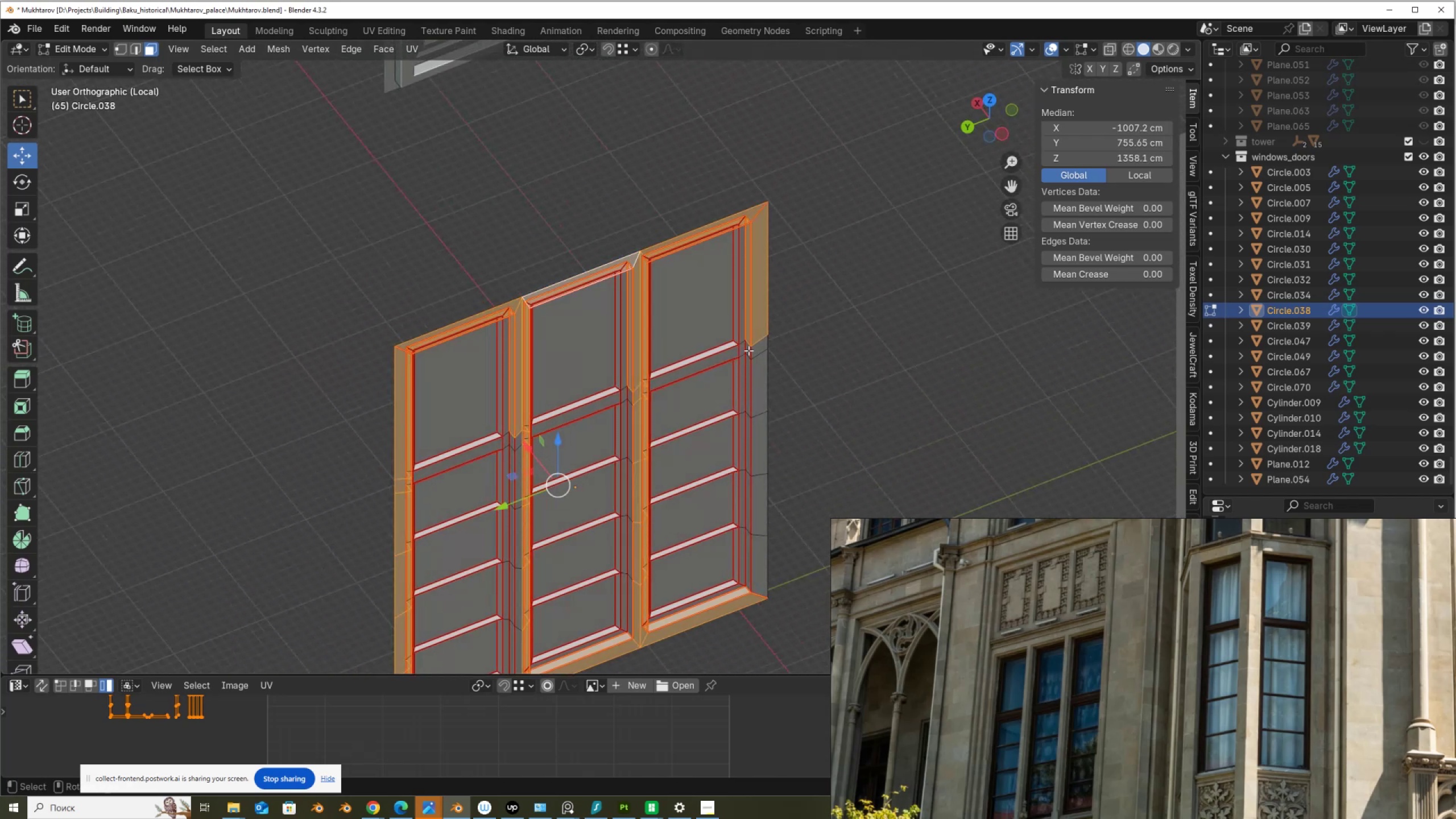 
hold_key(key=ShiftLeft, duration=0.49)
left_click([748, 350])
 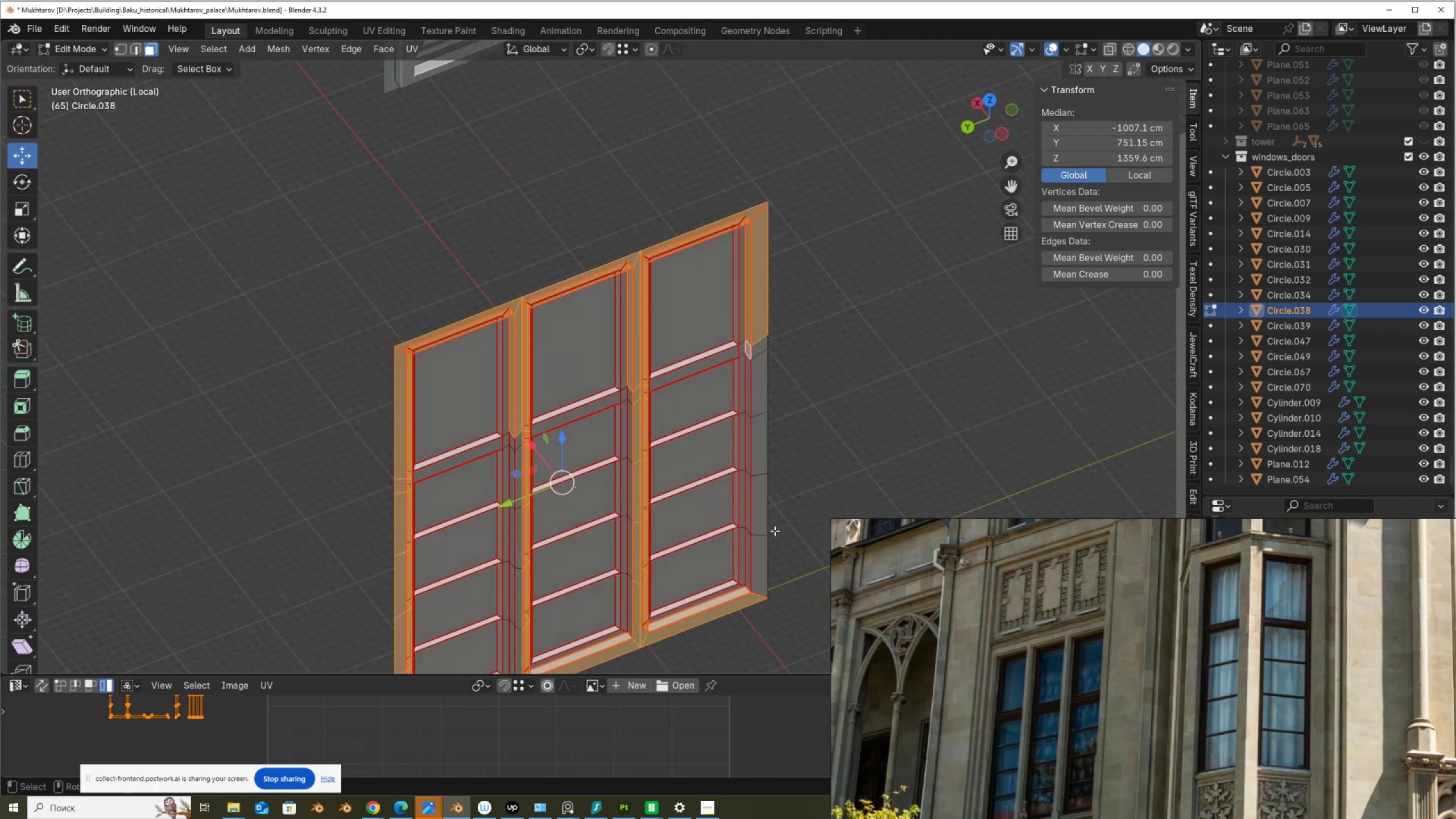 
hold_key(key=ControlLeft, duration=0.85)
hold_key(key=ShiftLeft, duration=0.78)
left_click([766, 566])
 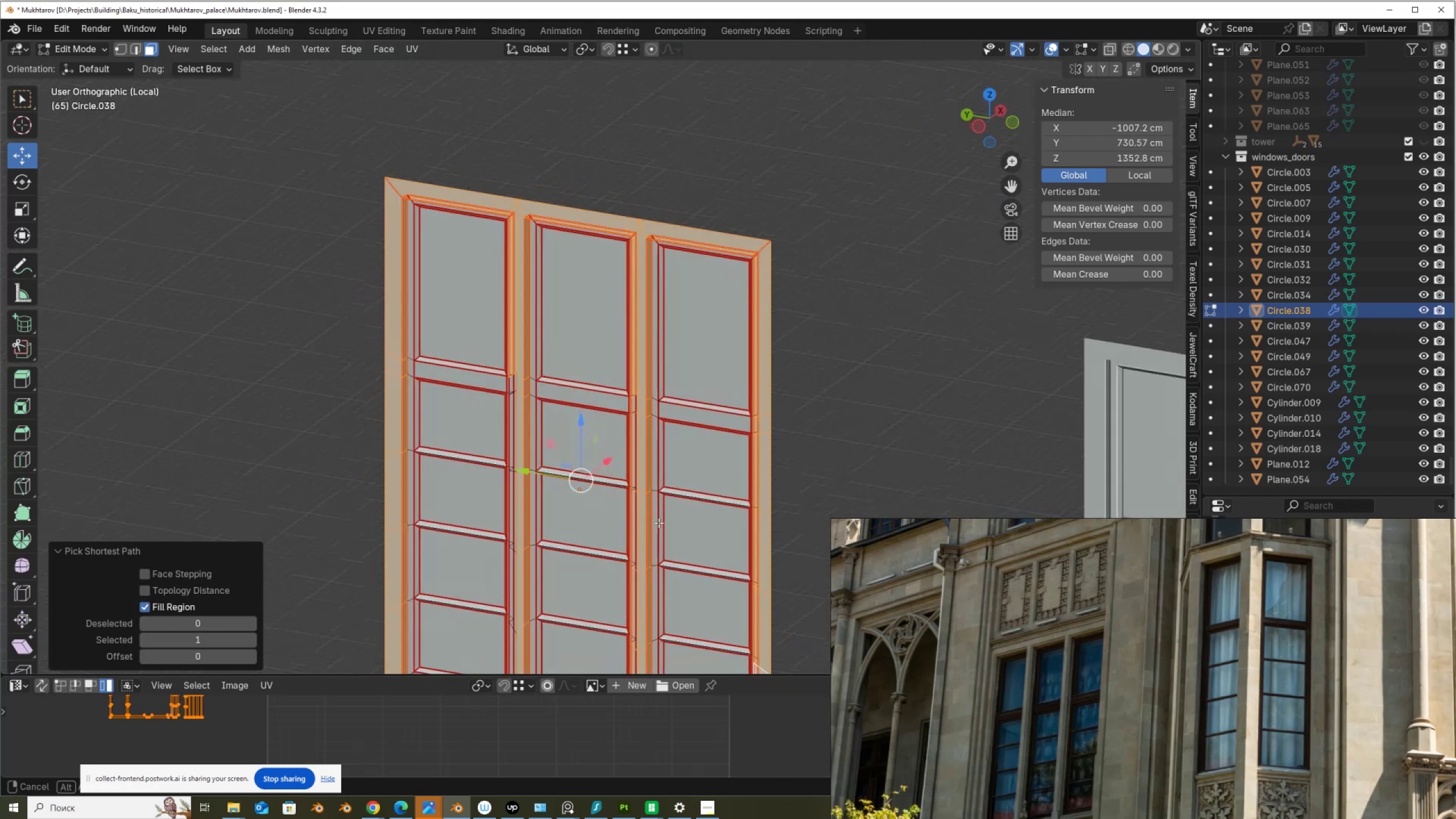 
key(P)
 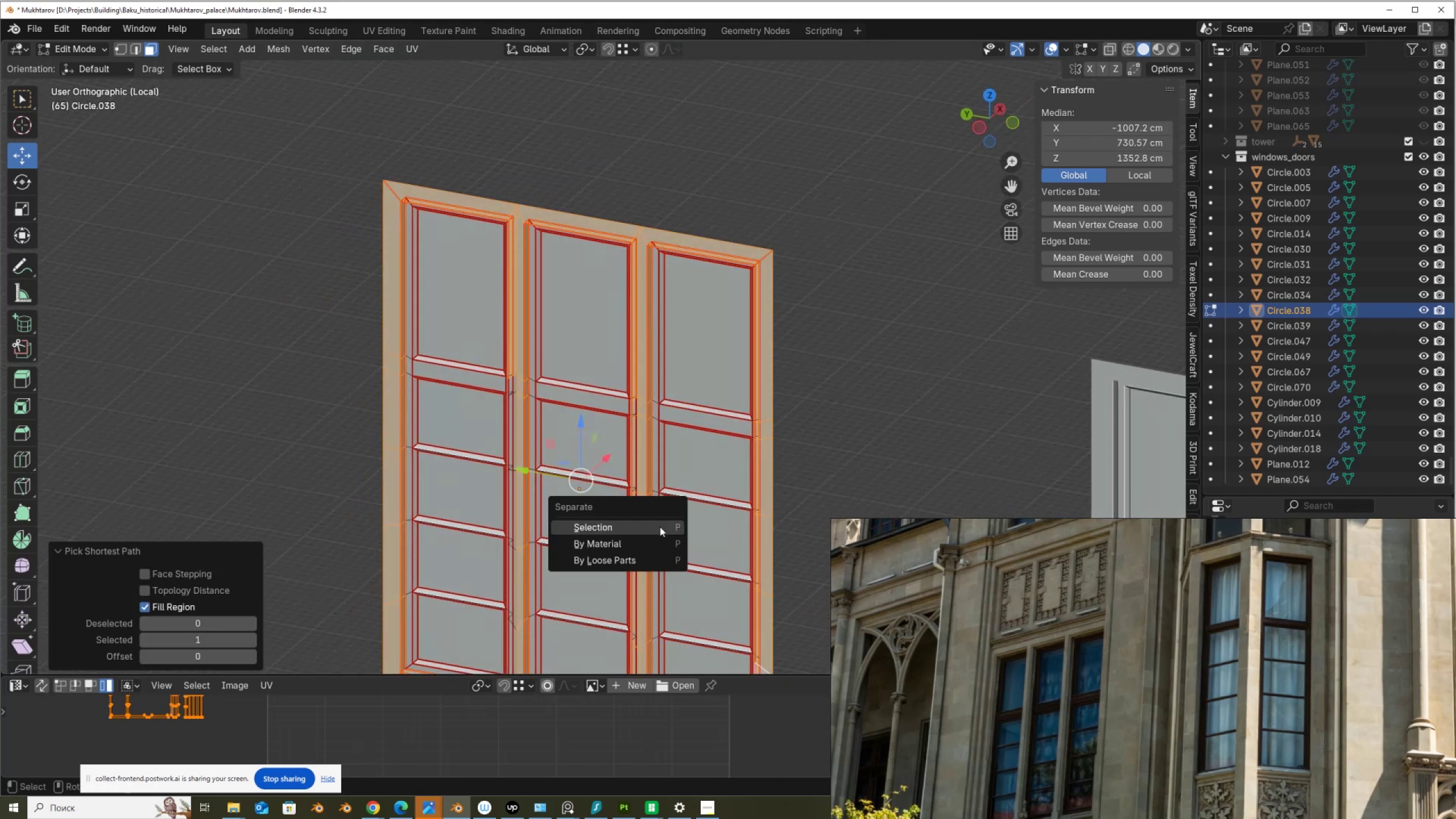 
left_click([660, 527])
 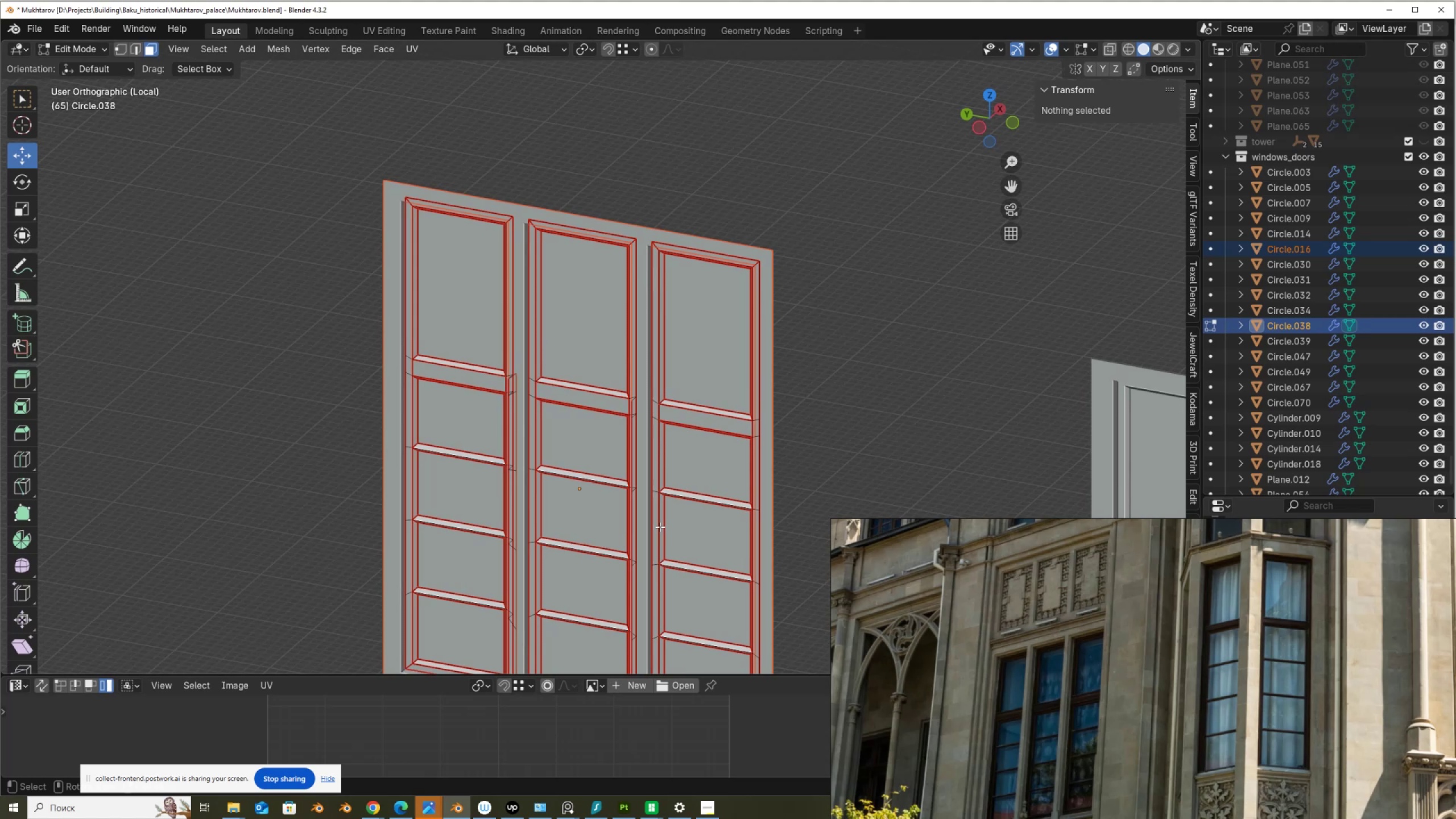 
key(Tab)
 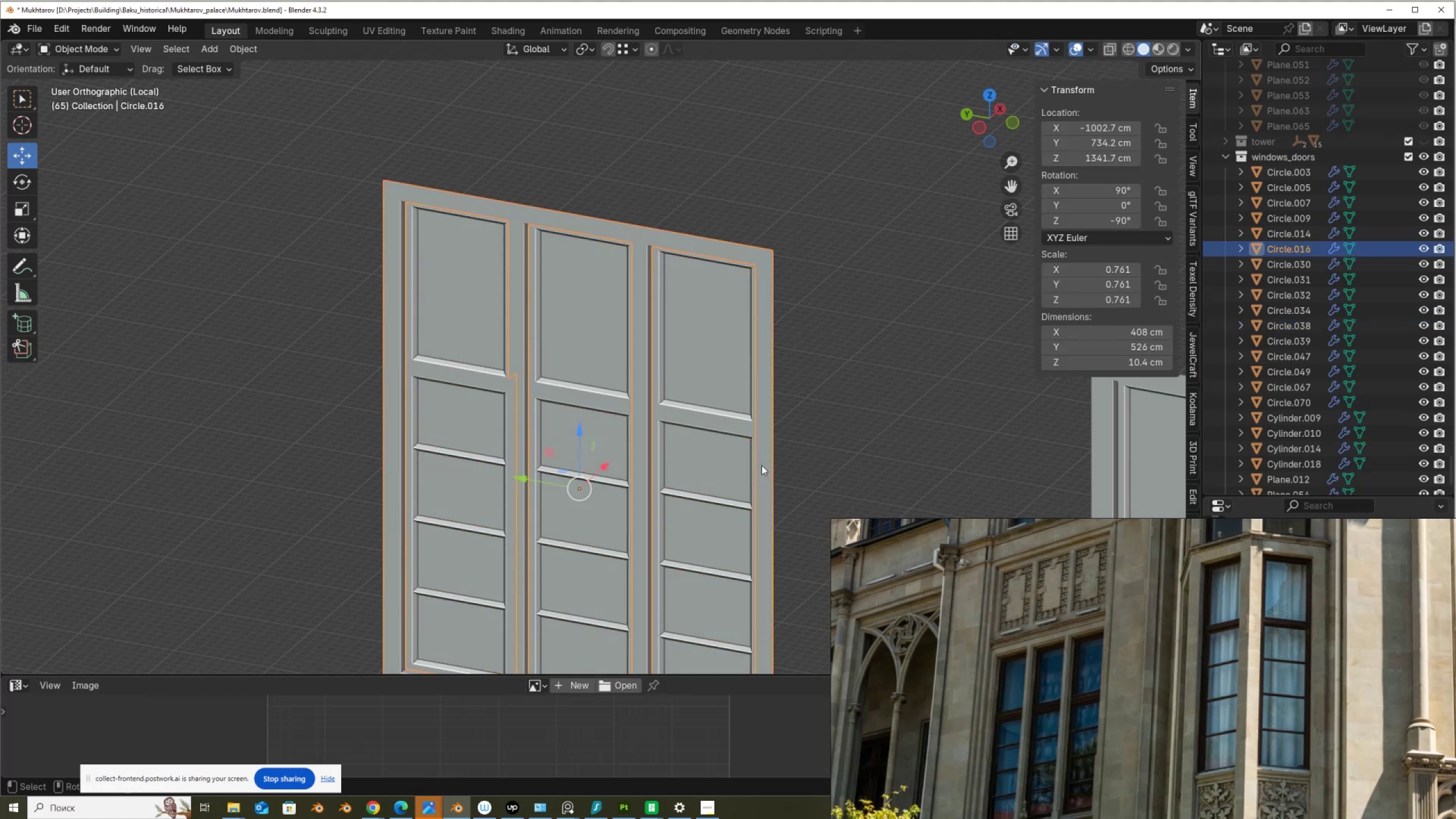 
key(M)
 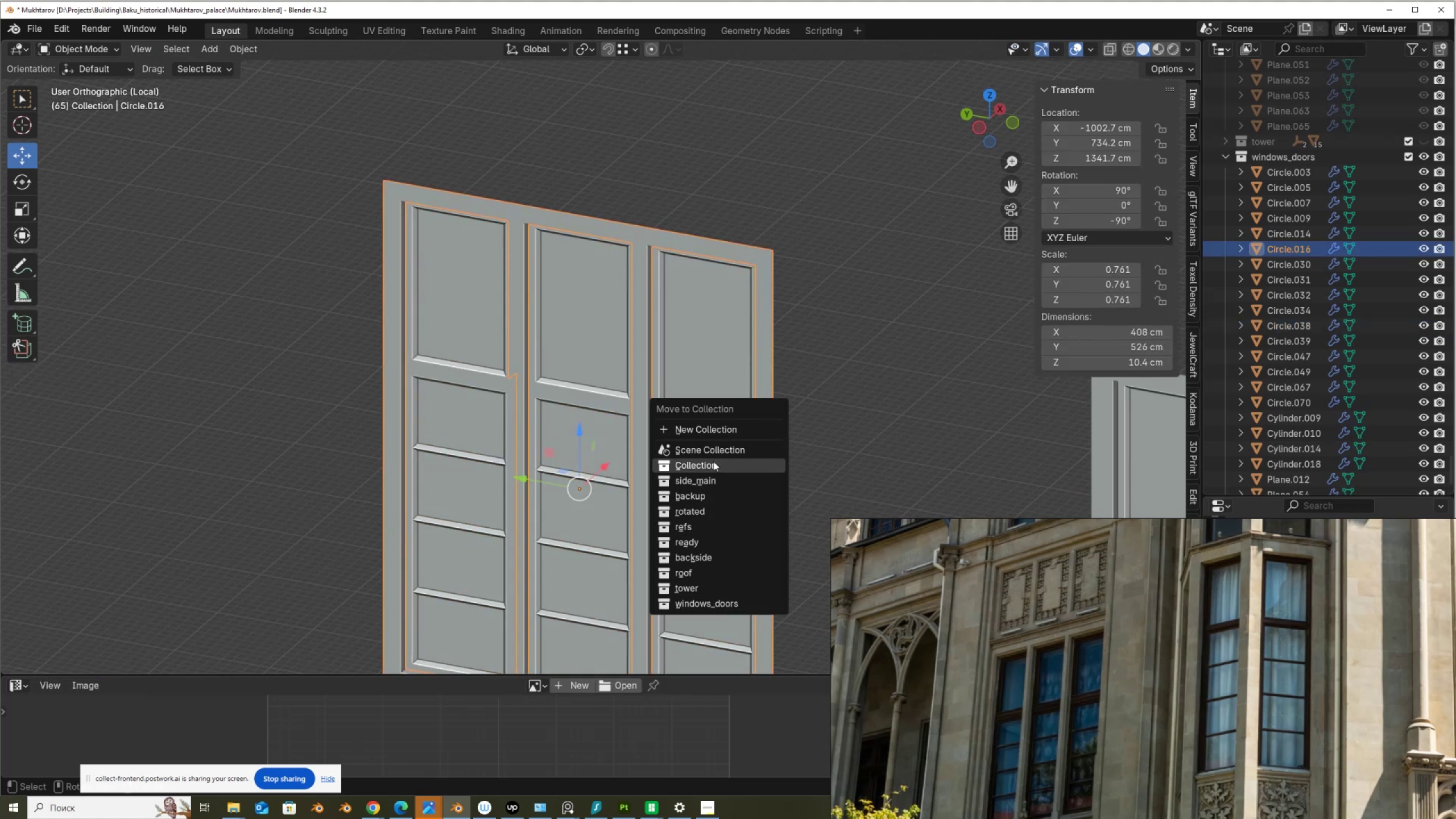 
left_click([713, 461])
 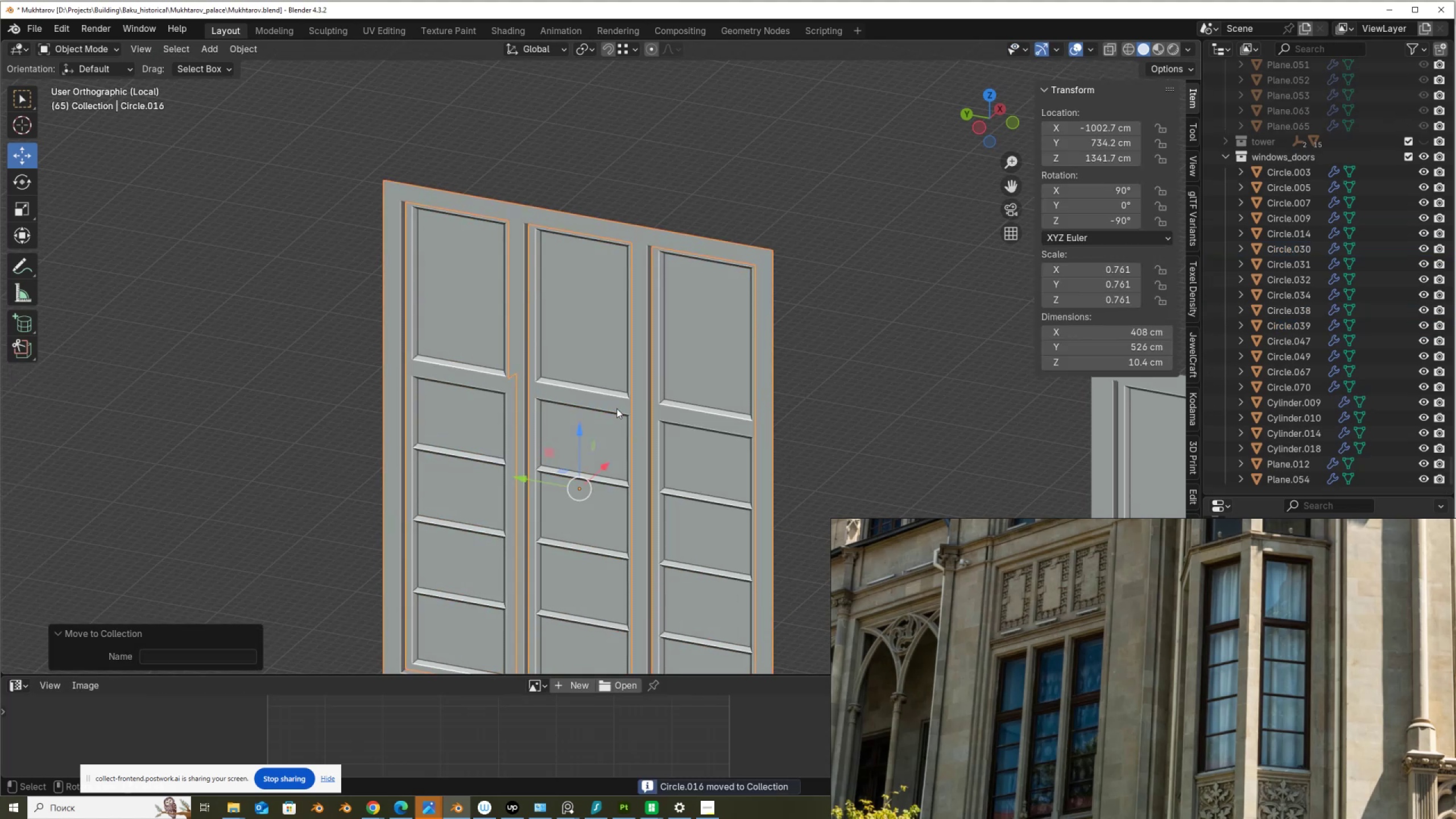 
scroll: coordinate [1049, 641], scroll_direction: down, amount: 10.0
 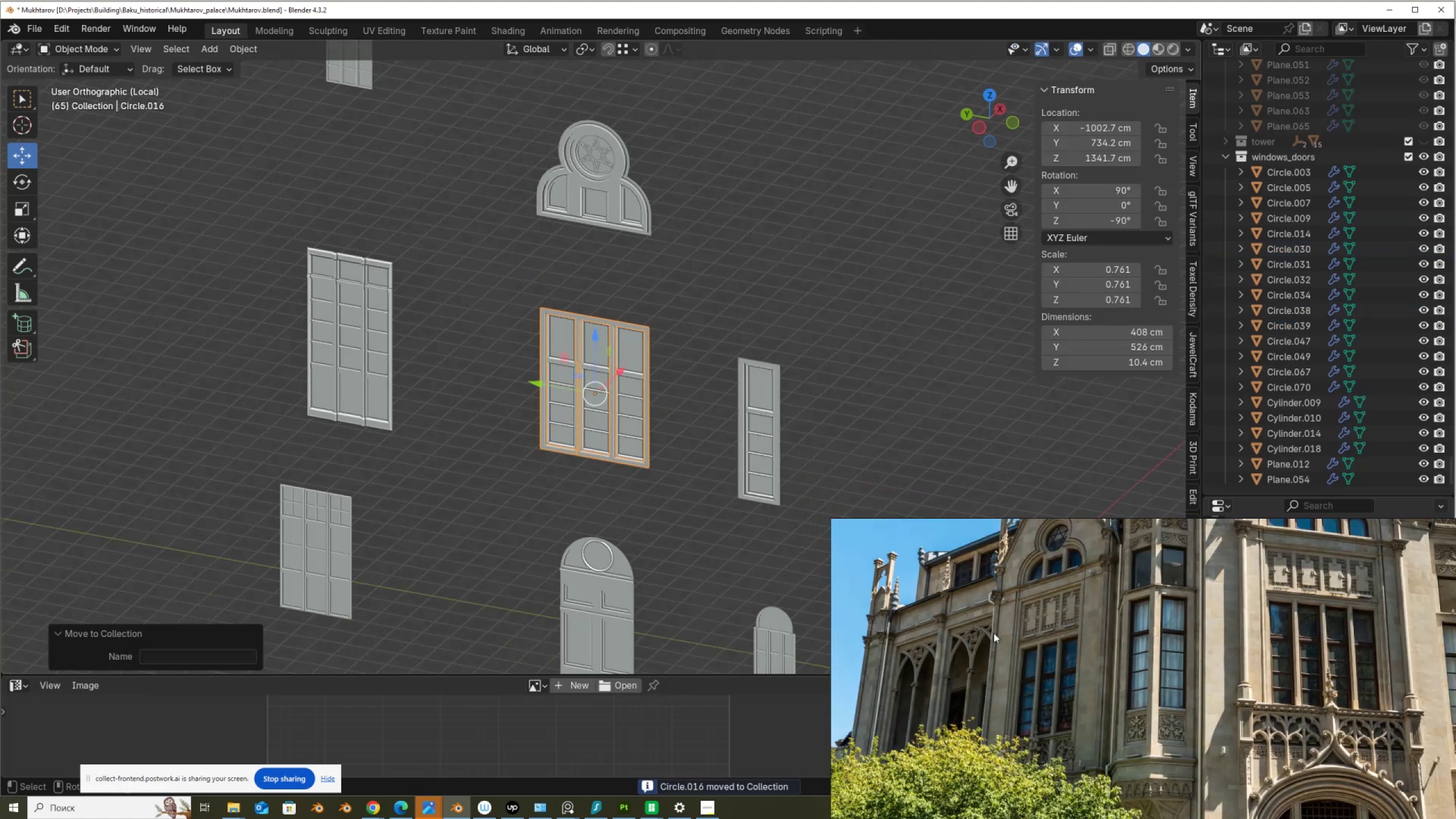 
scroll: coordinate [817, 443], scroll_direction: up, amount: 7.0
 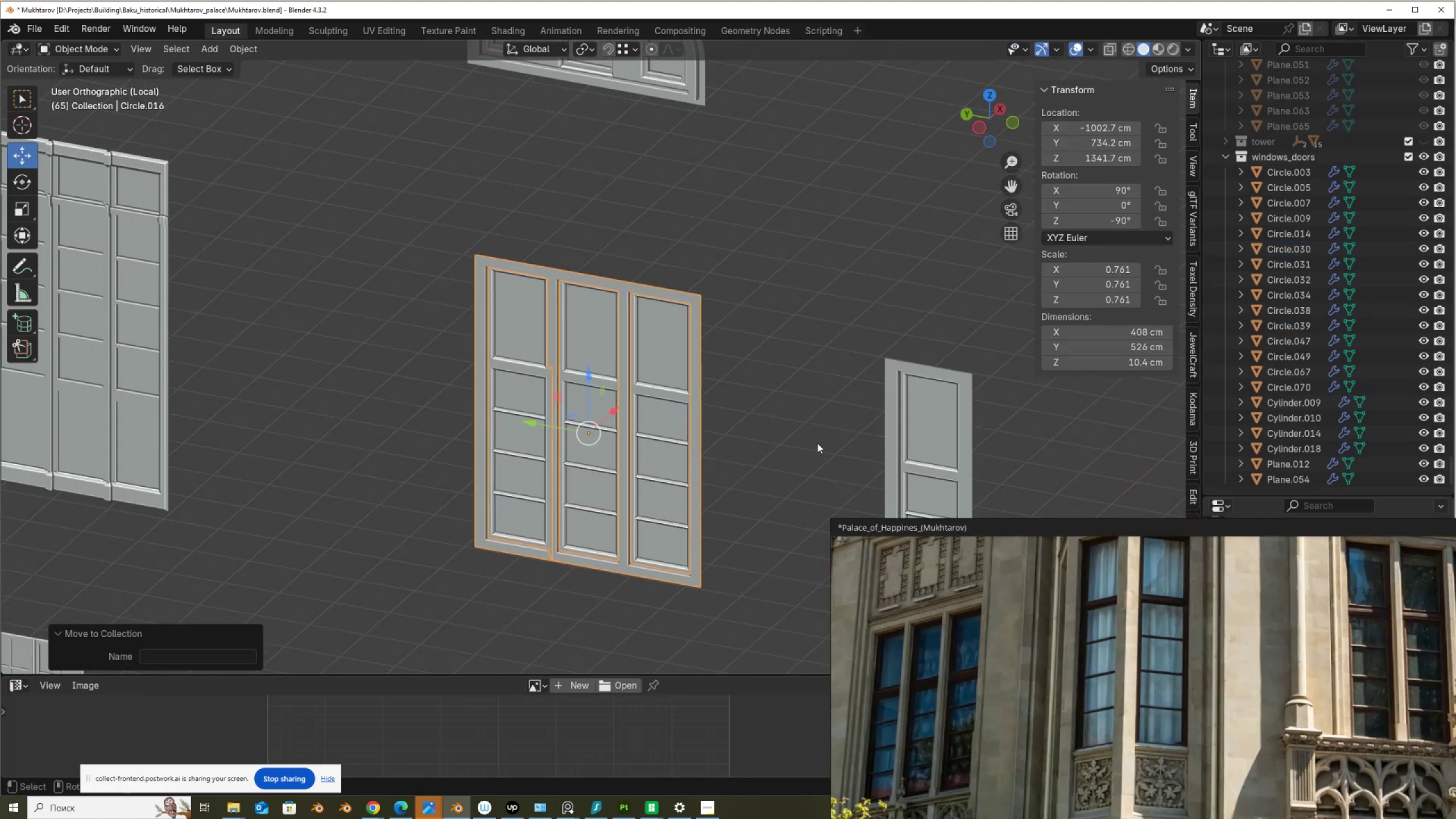 
hold_key(key=ShiftLeft, duration=0.54)
 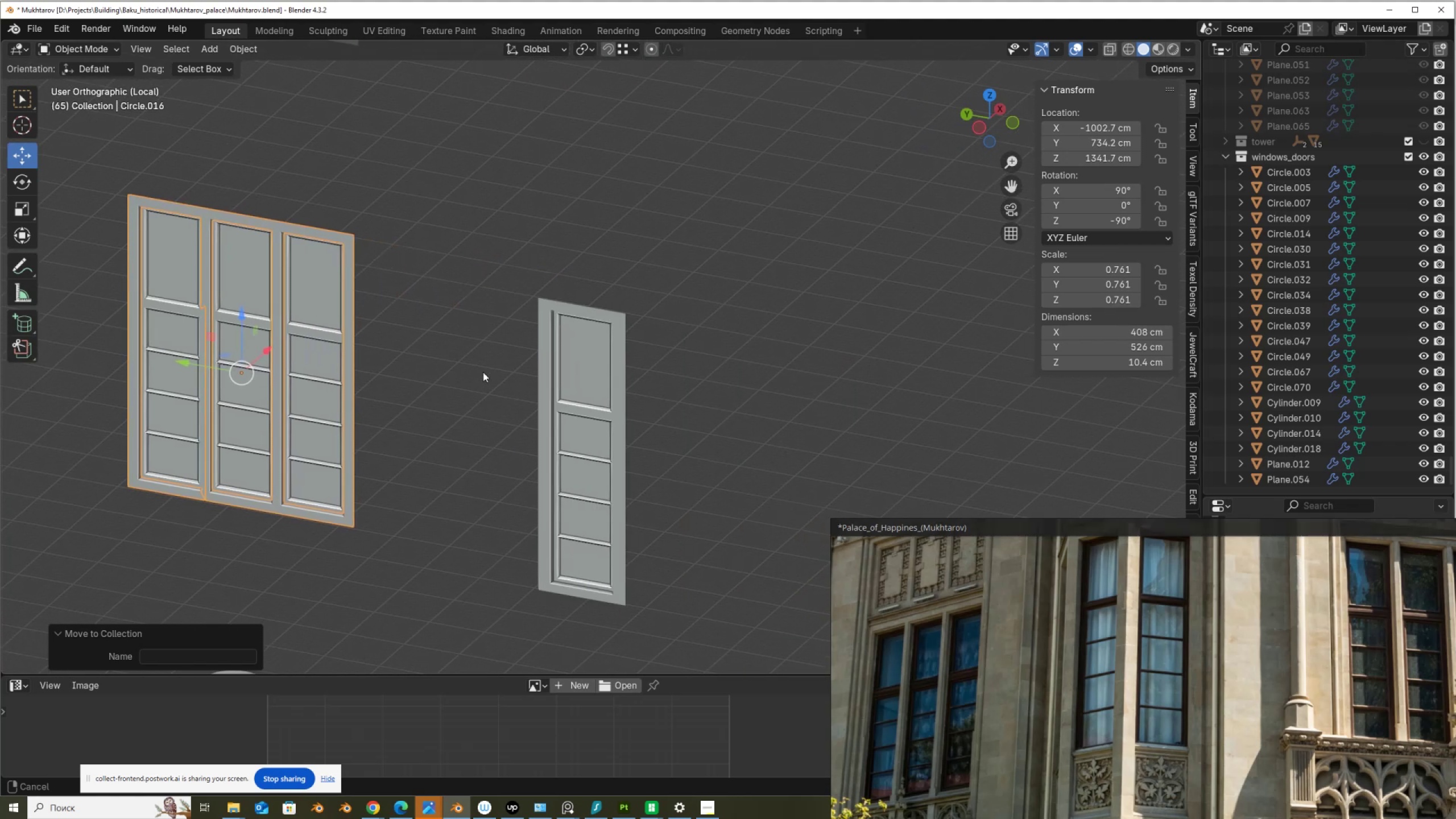 
scroll: coordinate [489, 378], scroll_direction: up, amount: 2.0
 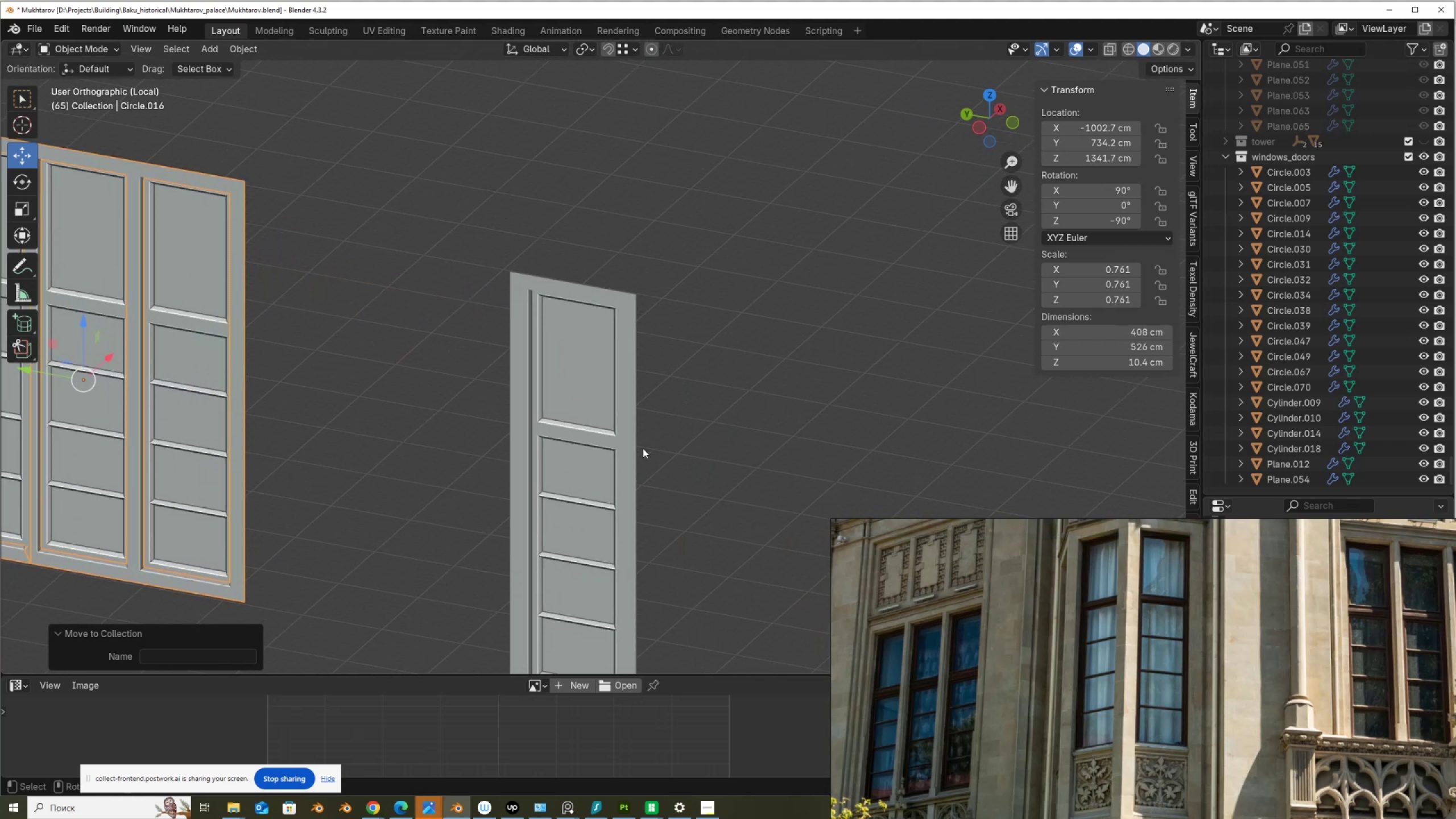 
left_click([643, 448])
 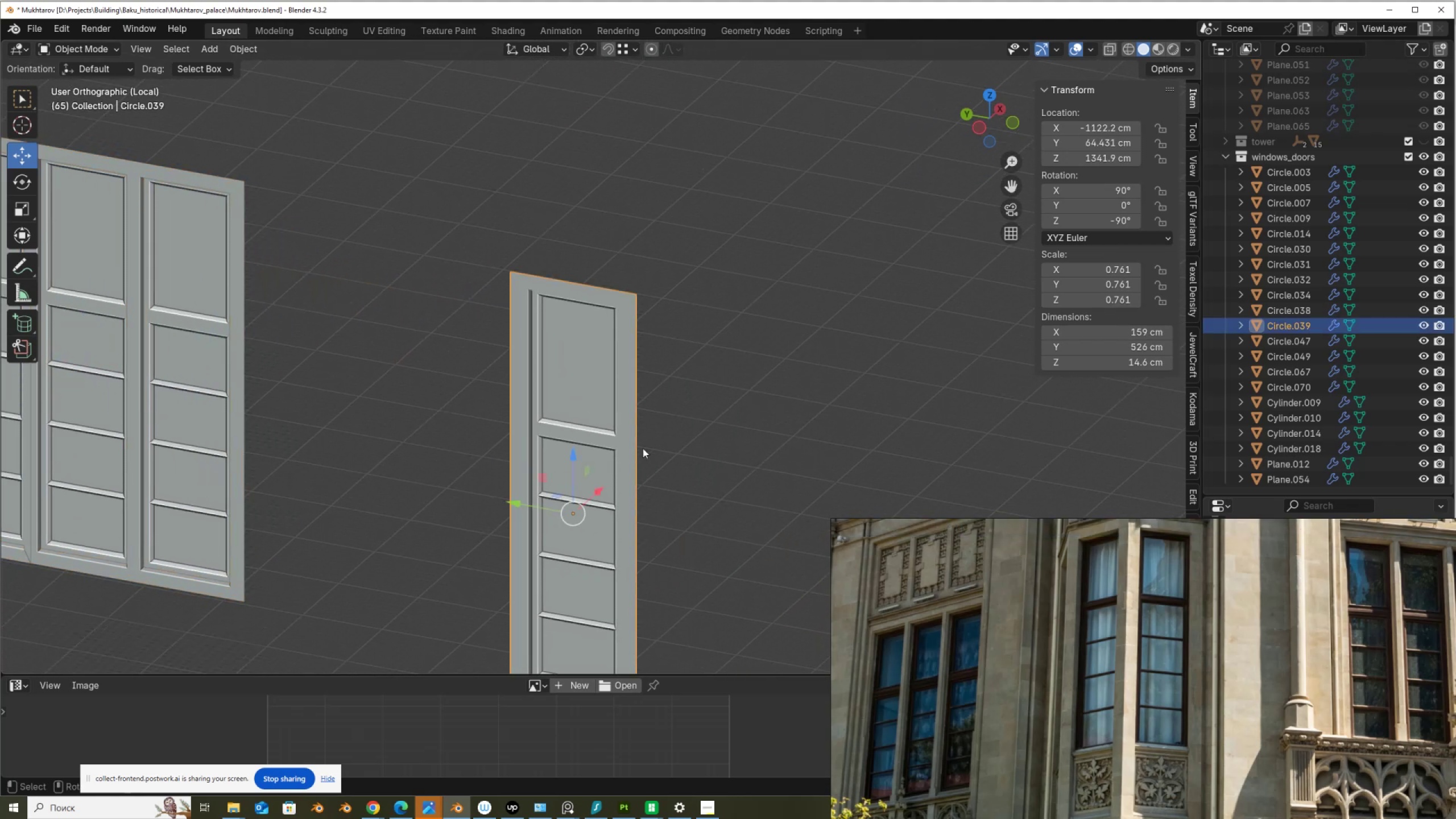 
key(Tab)
 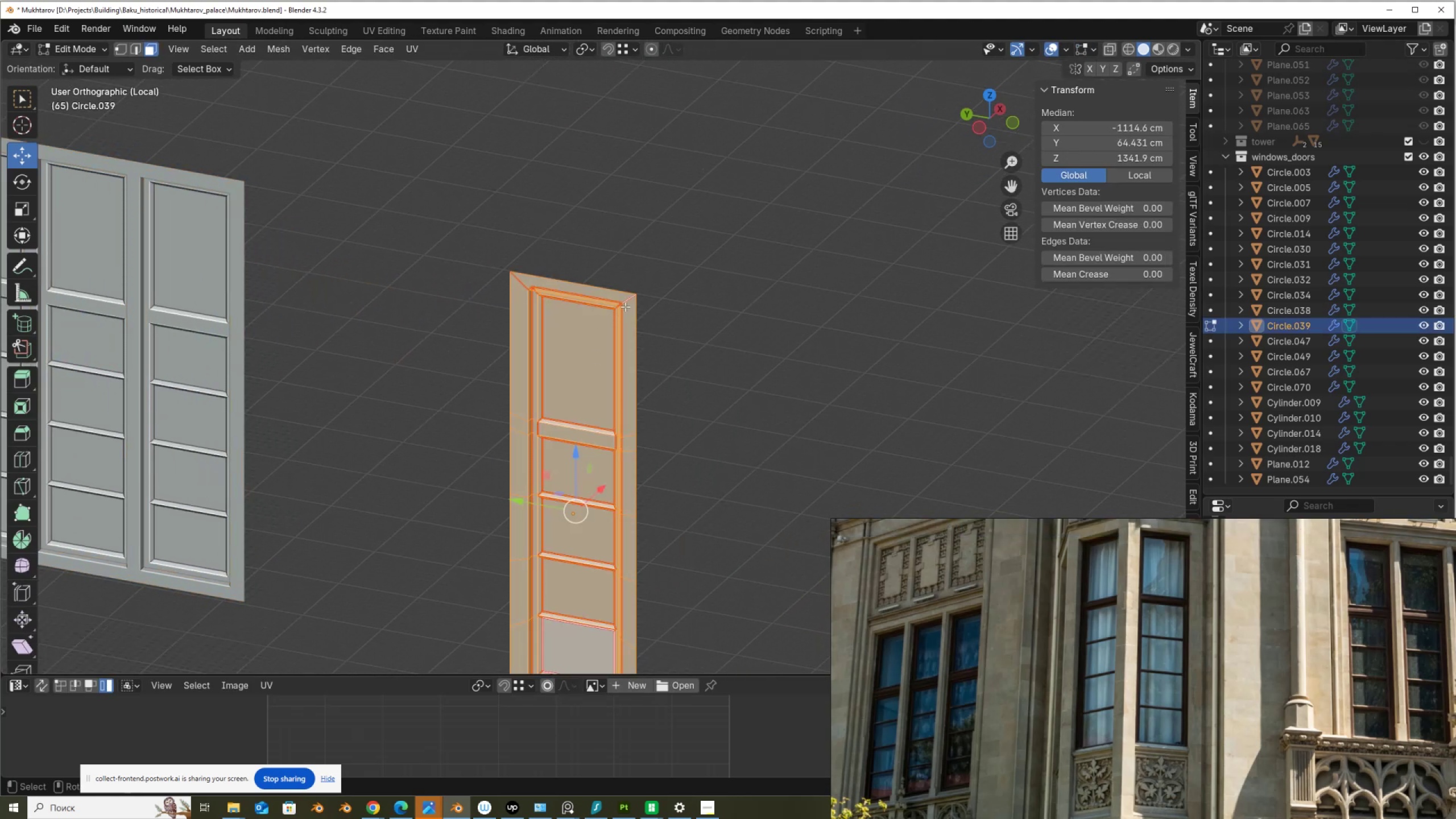 
key(Alt+AltLeft)
 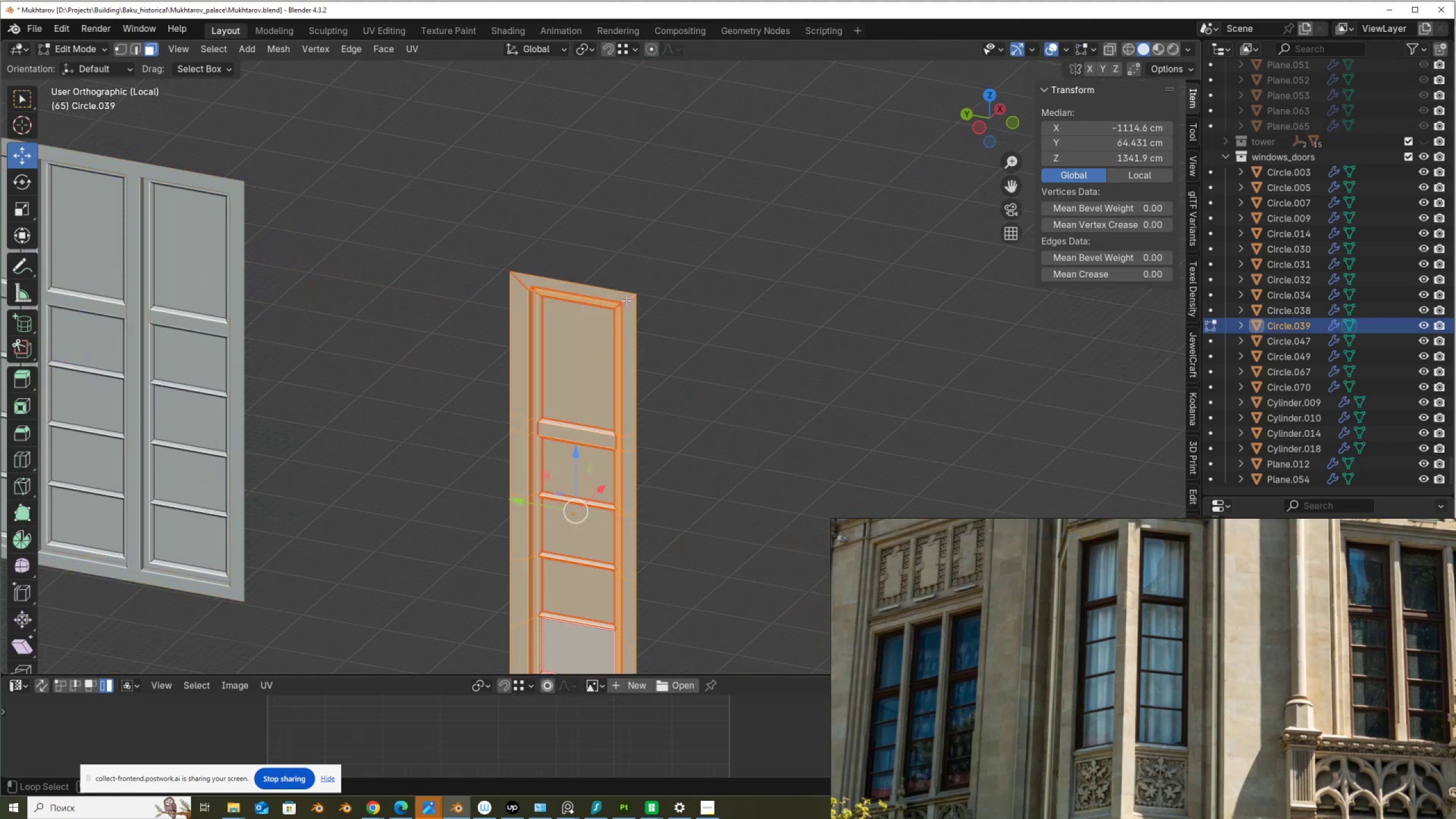 
left_click([626, 300])
 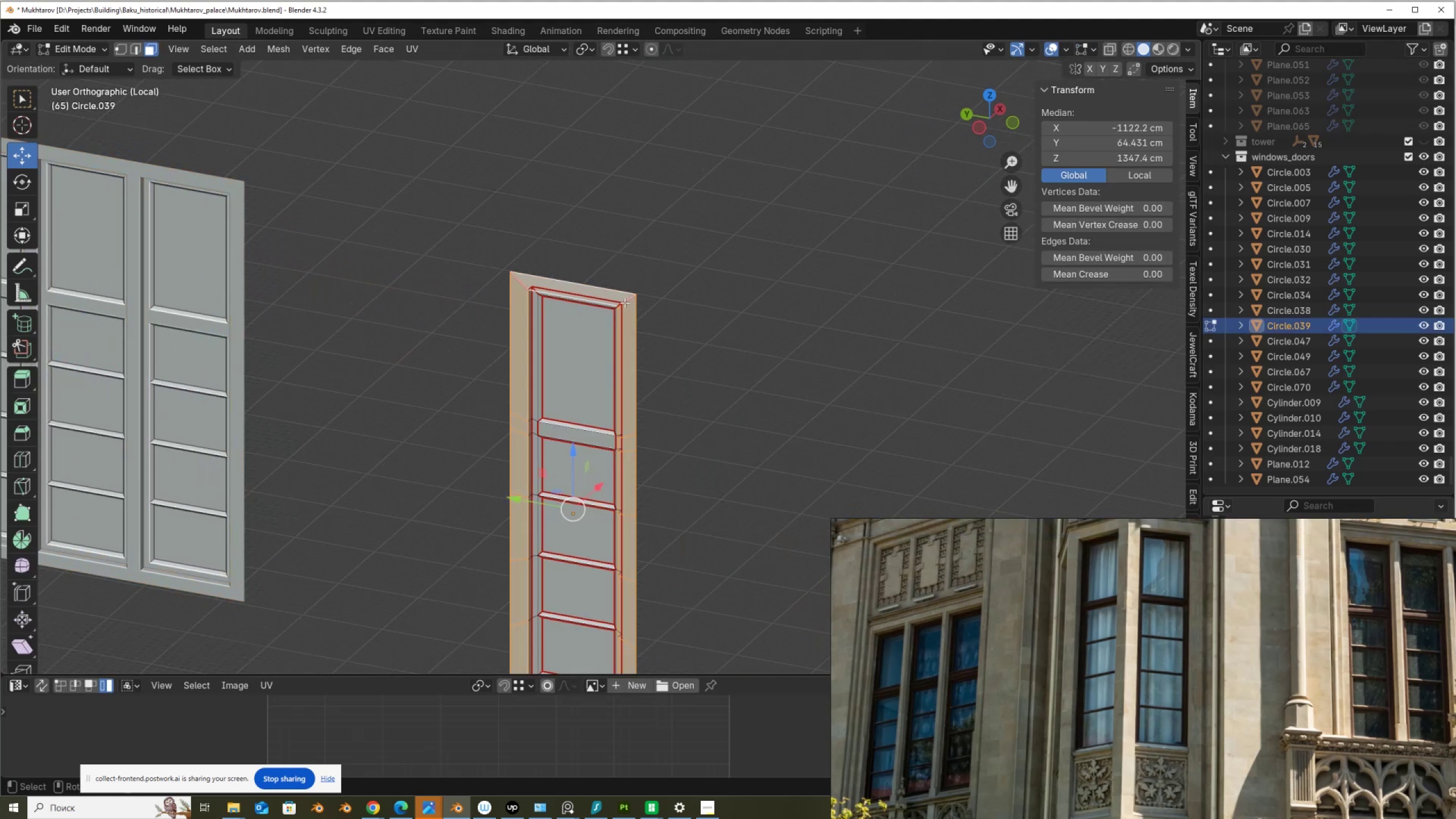 
key(Control+NumpadAdd)
 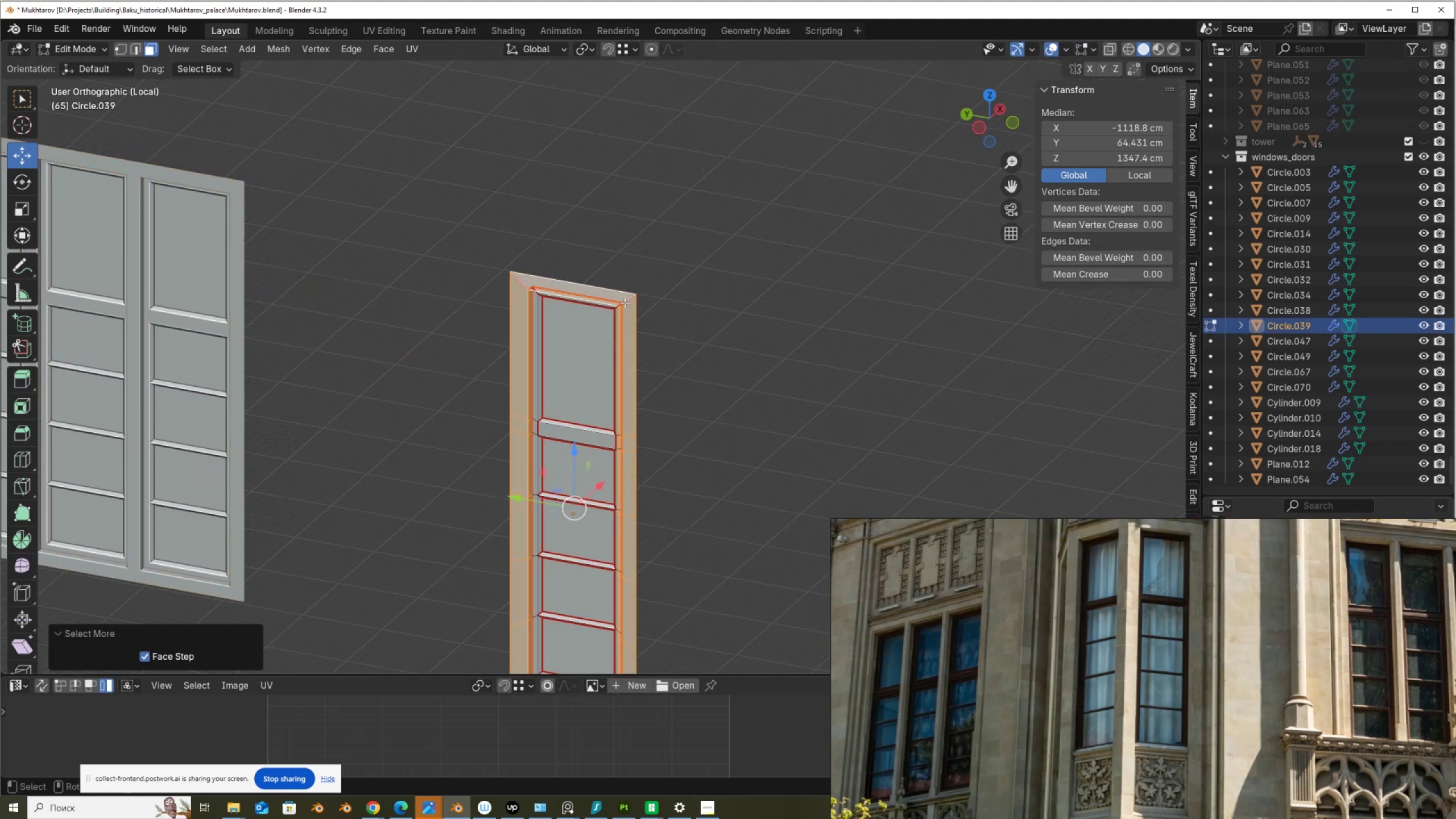 
key(P)
 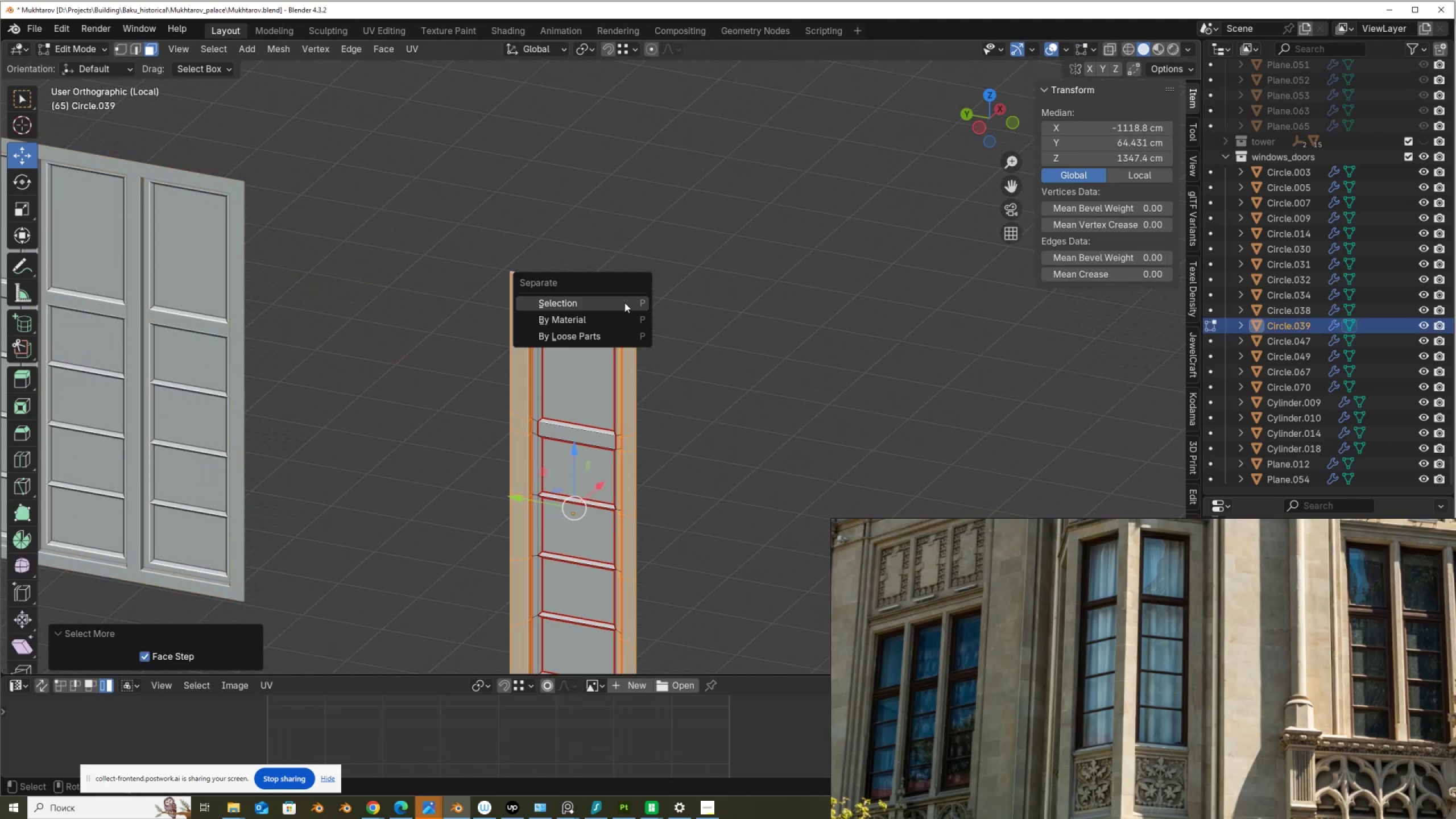 
left_click([624, 303])
 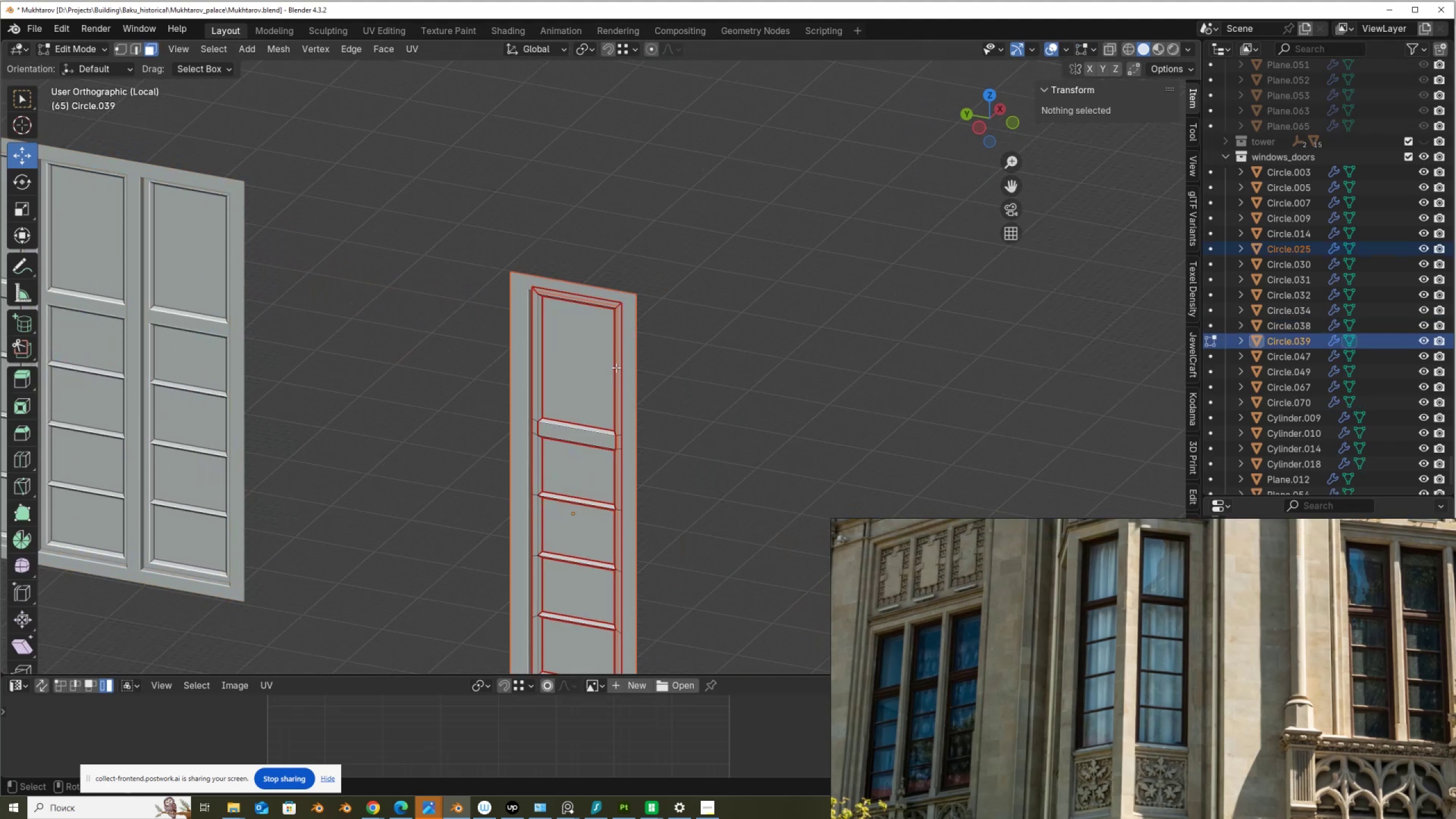 
key(Tab)
 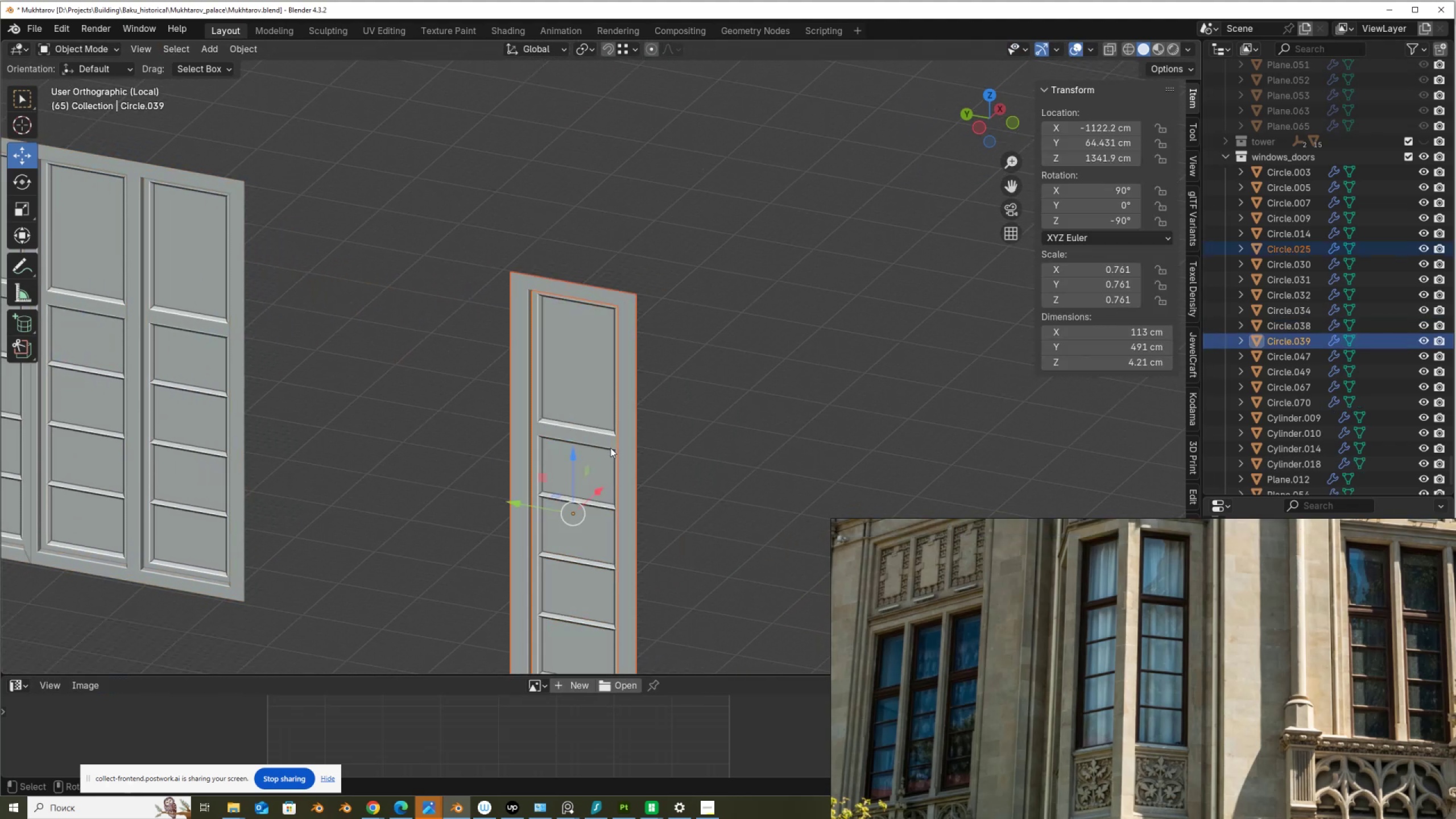 
left_click([628, 456])
 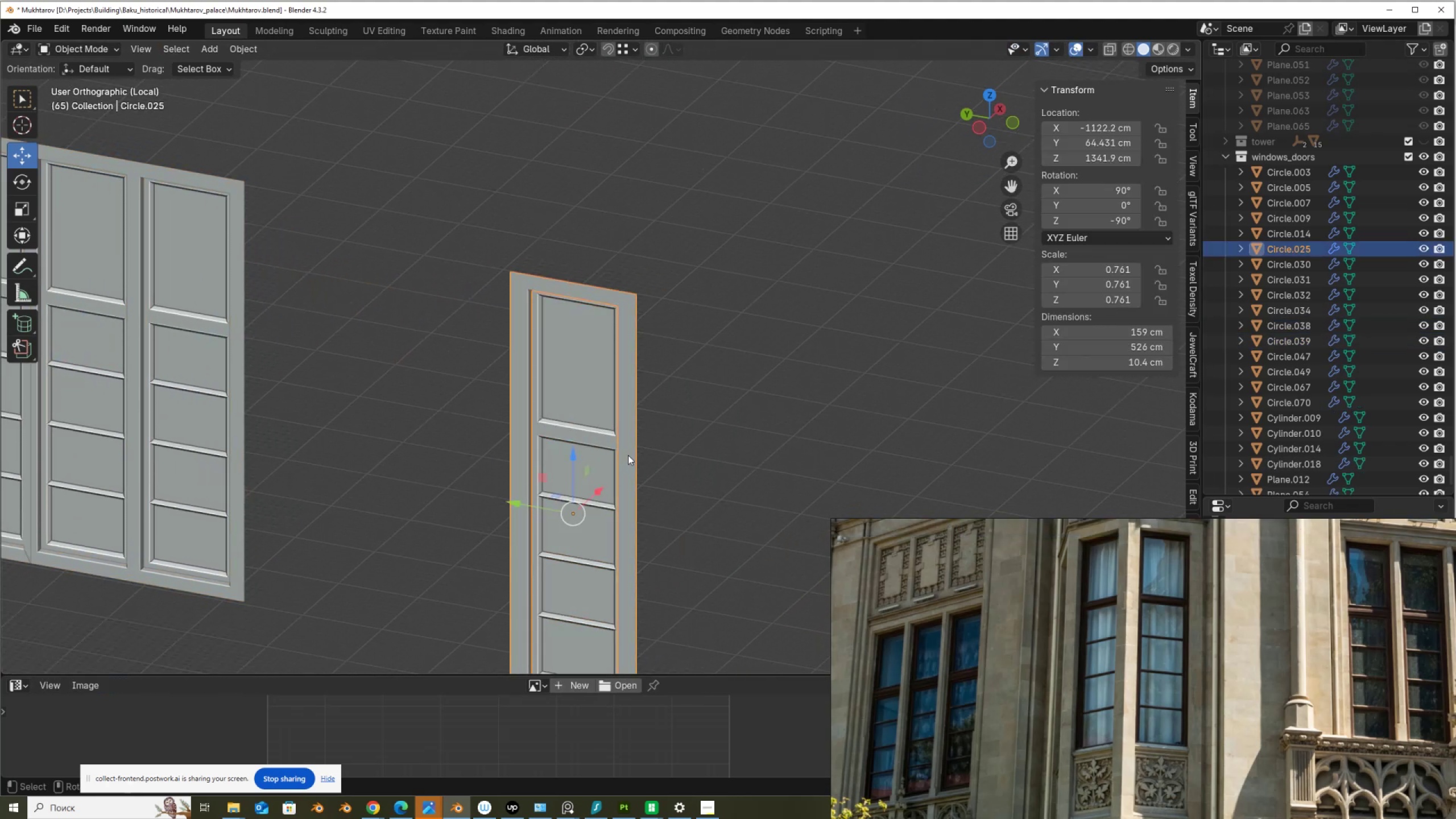 
key(M)
 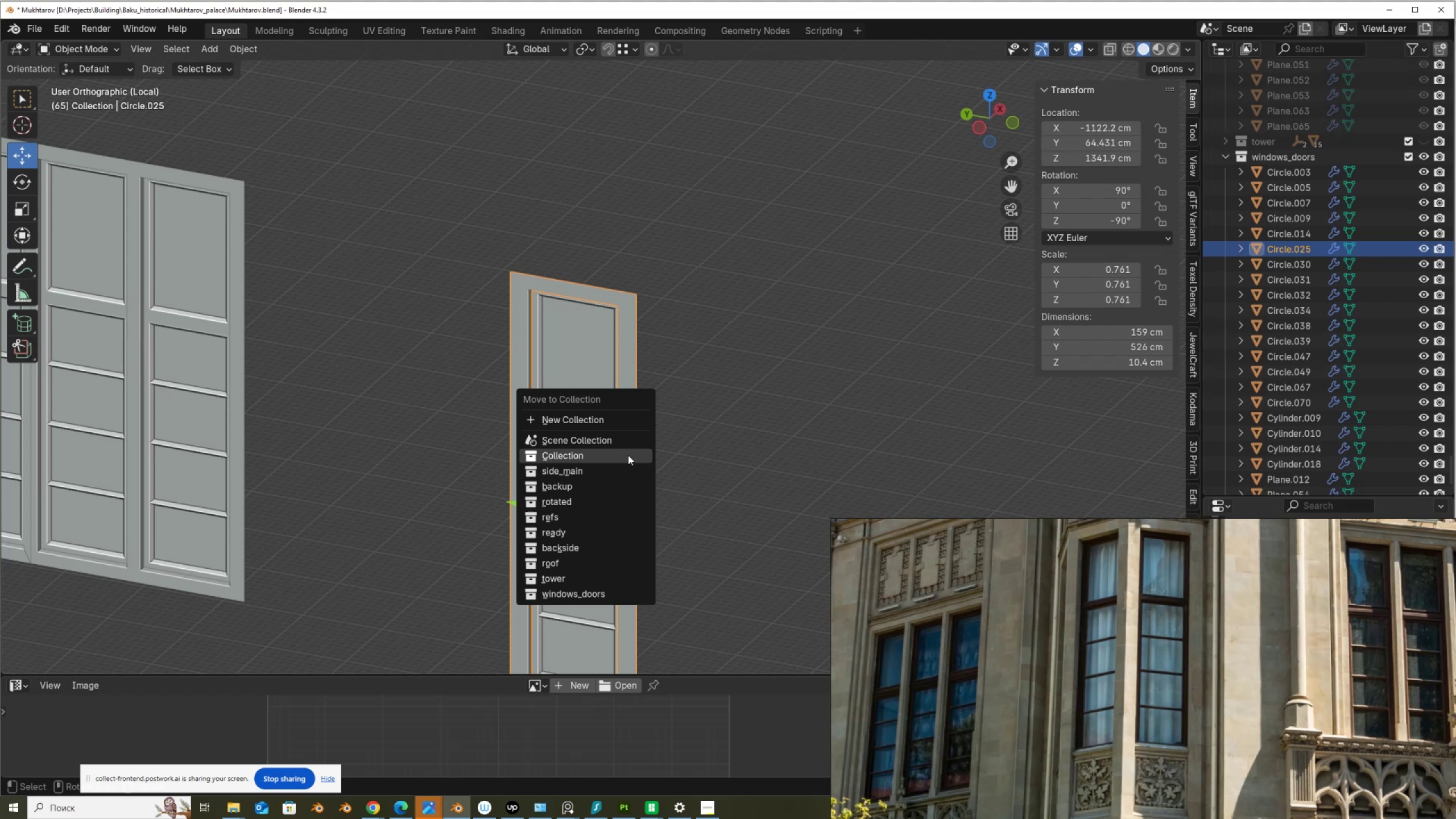 
left_click([628, 455])
 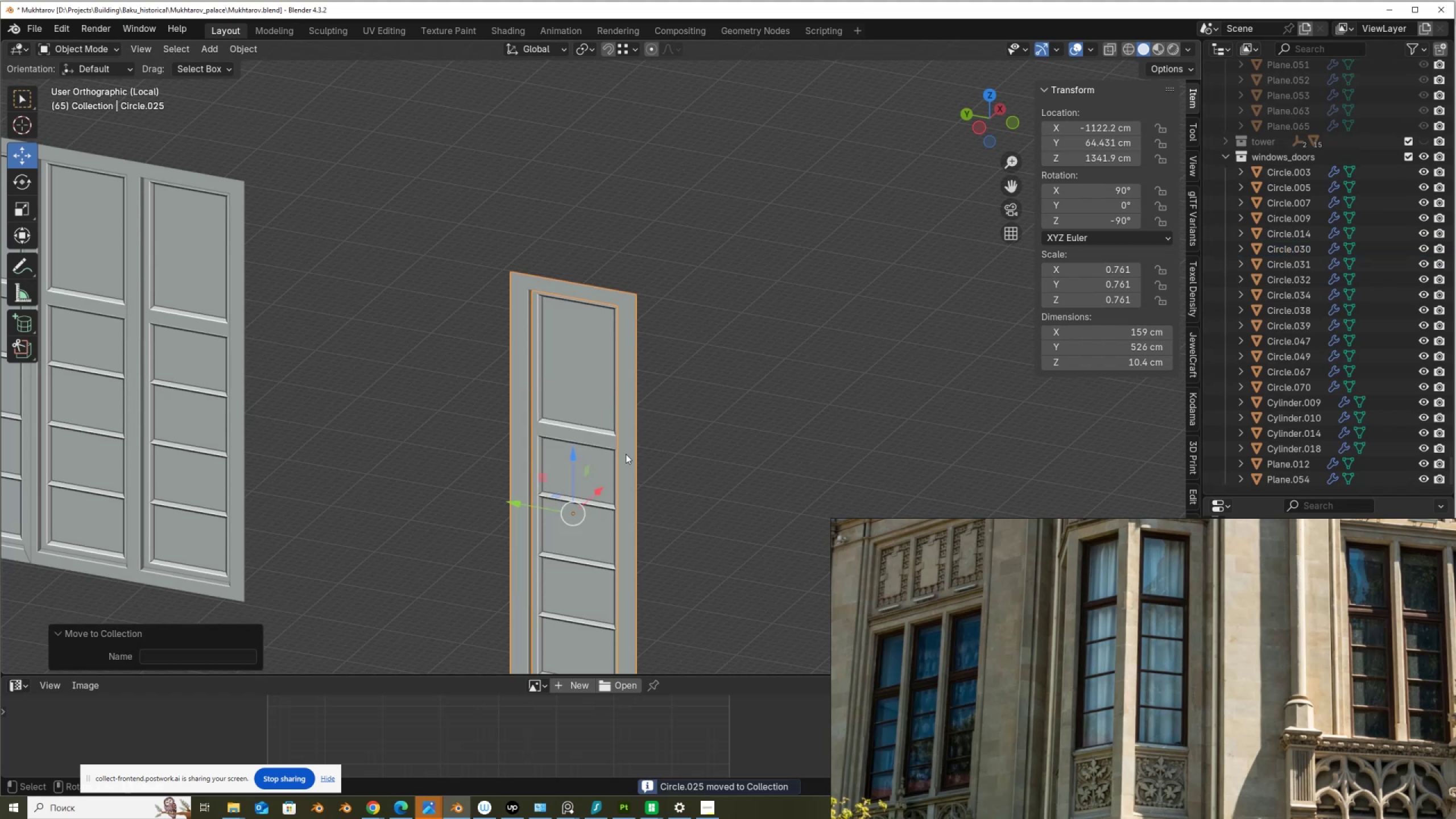 
scroll: coordinate [553, 513], scroll_direction: down, amount: 7.0
 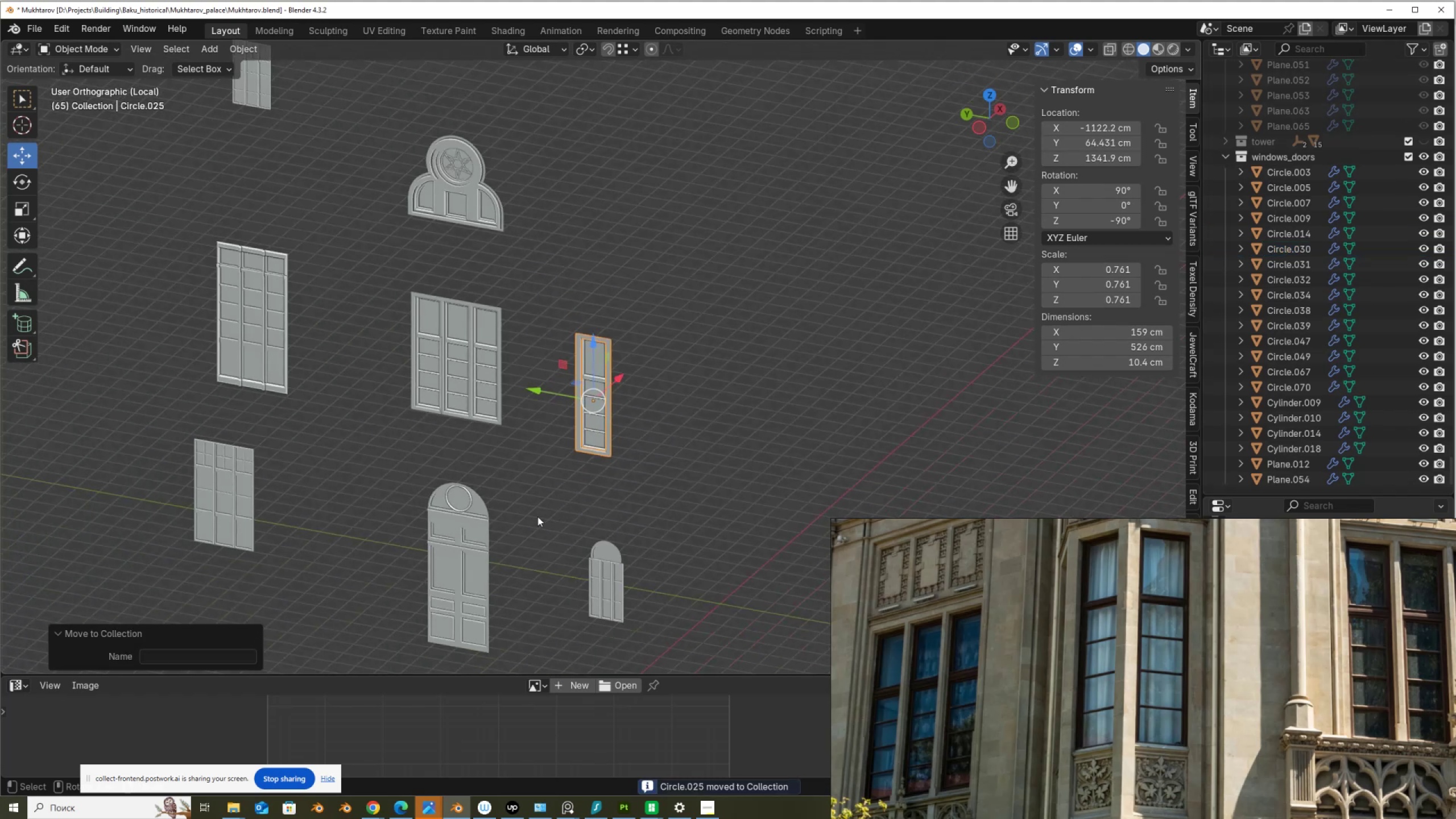 
hold_key(key=ShiftLeft, duration=0.62)
scroll: coordinate [854, 429], scroll_direction: up, amount: 7.0
 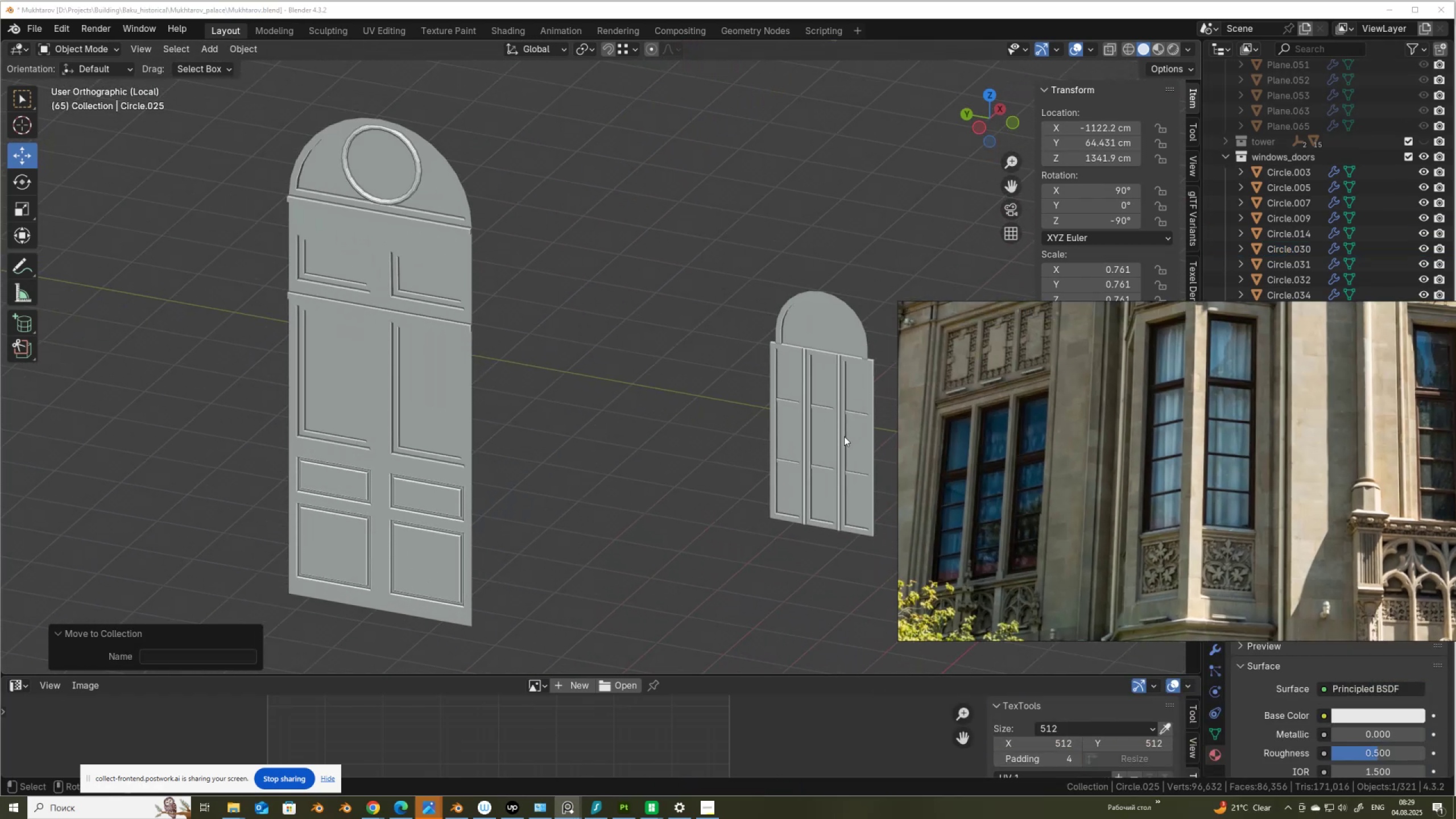 
scroll: coordinate [702, 406], scroll_direction: down, amount: 6.0
 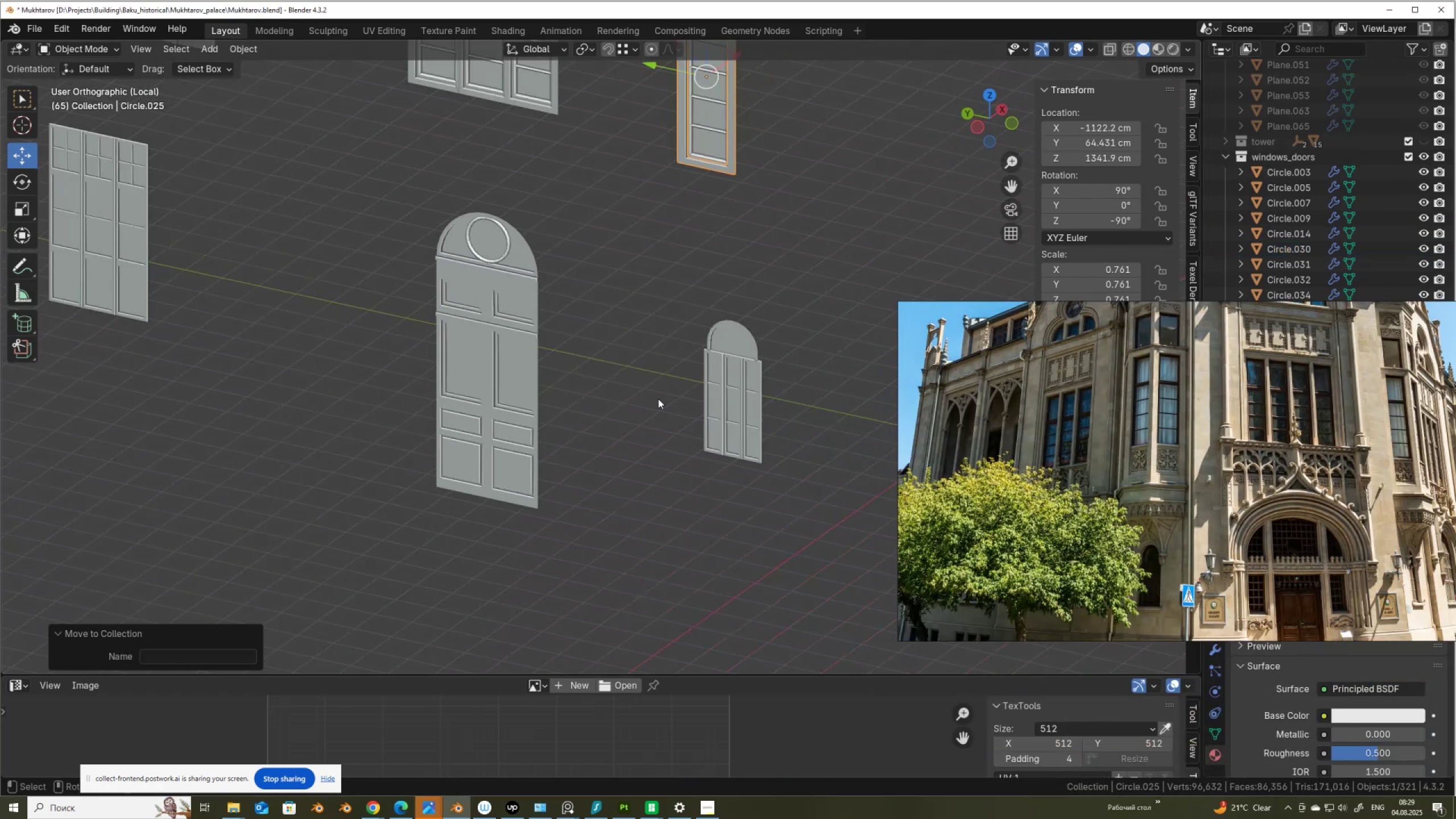 
hold_key(key=ShiftLeft, duration=0.7)
 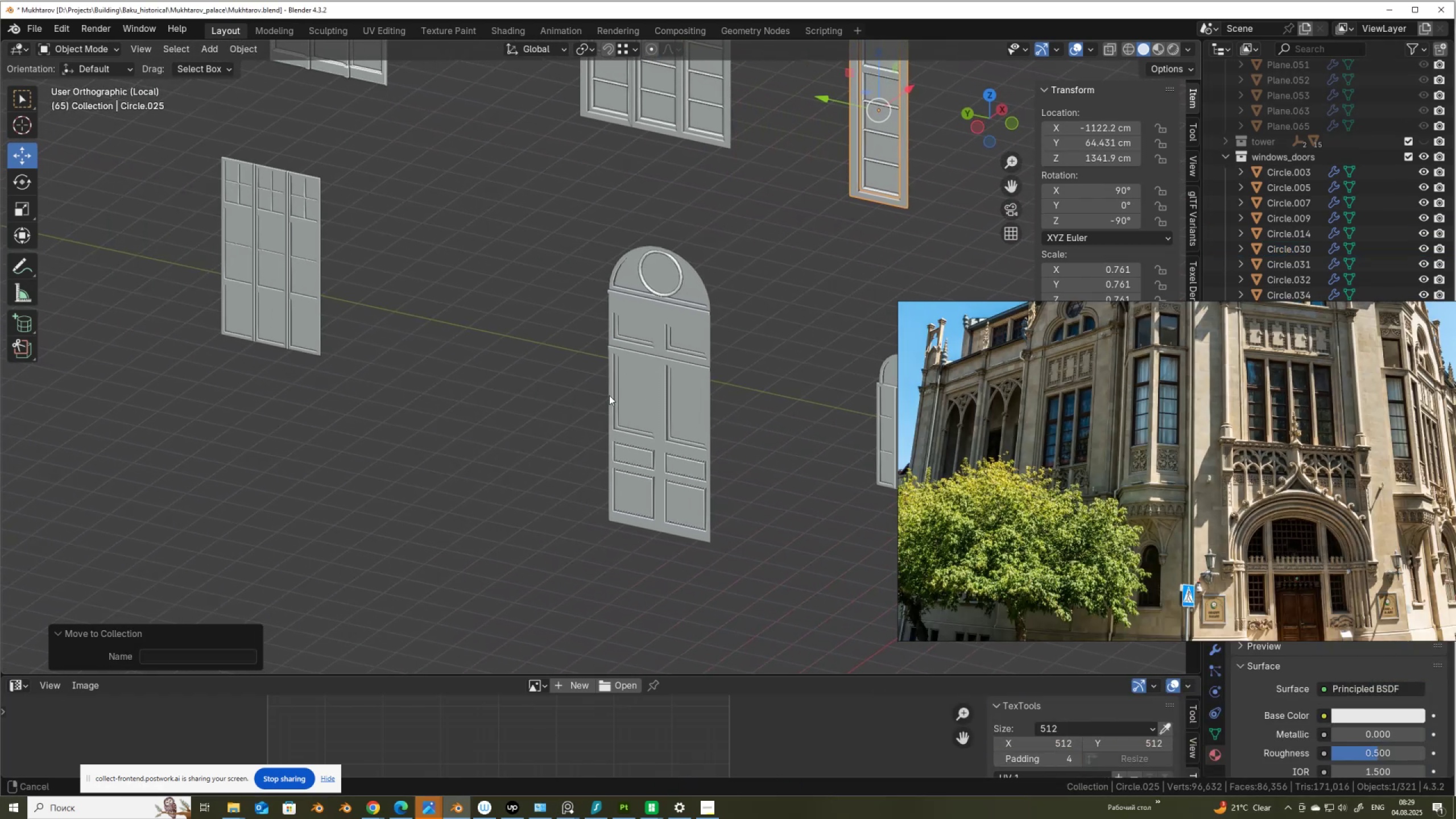 
scroll: coordinate [609, 395], scroll_direction: up, amount: 2.0
 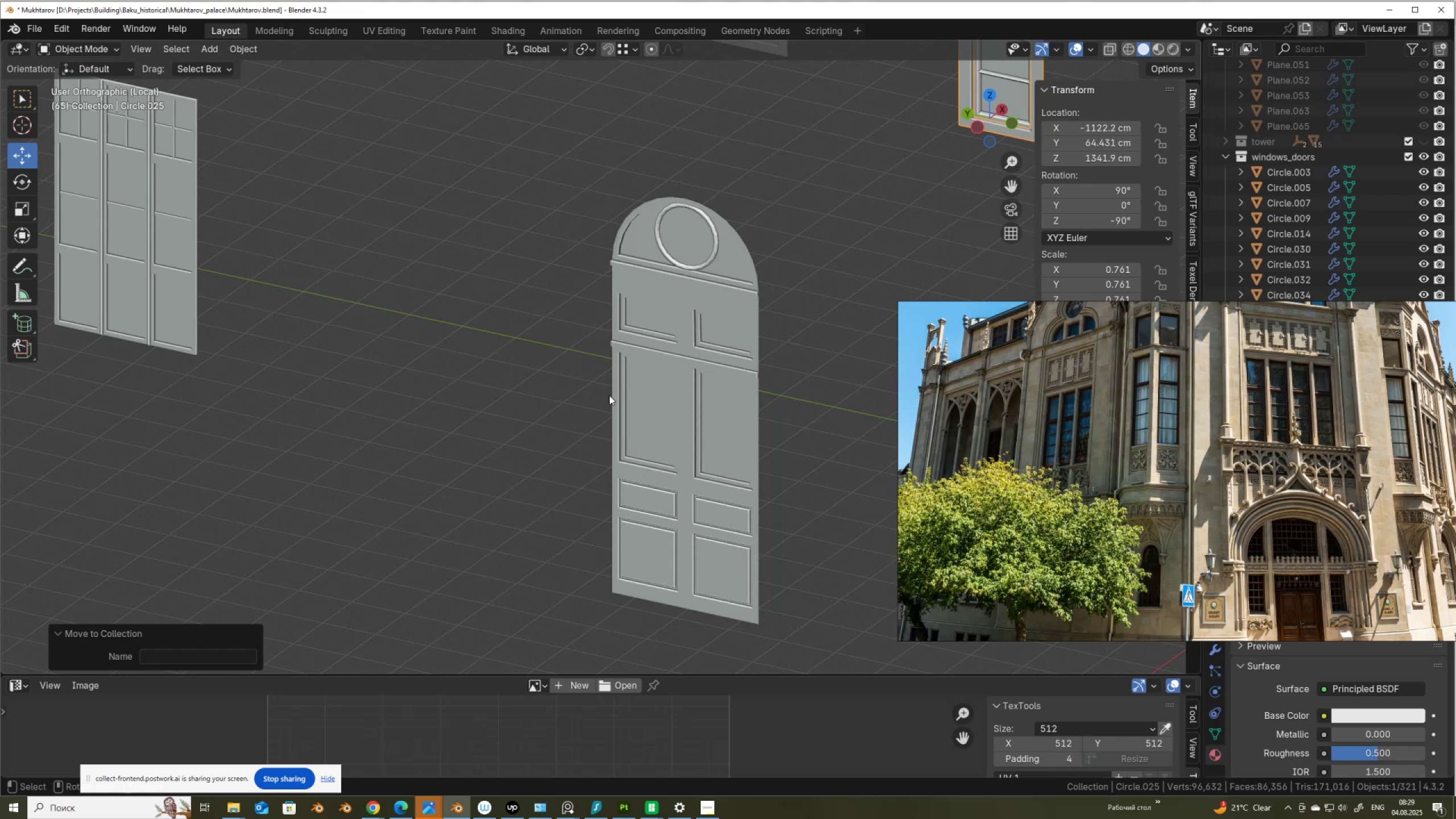 
hold_key(key=ShiftLeft, duration=0.7)
 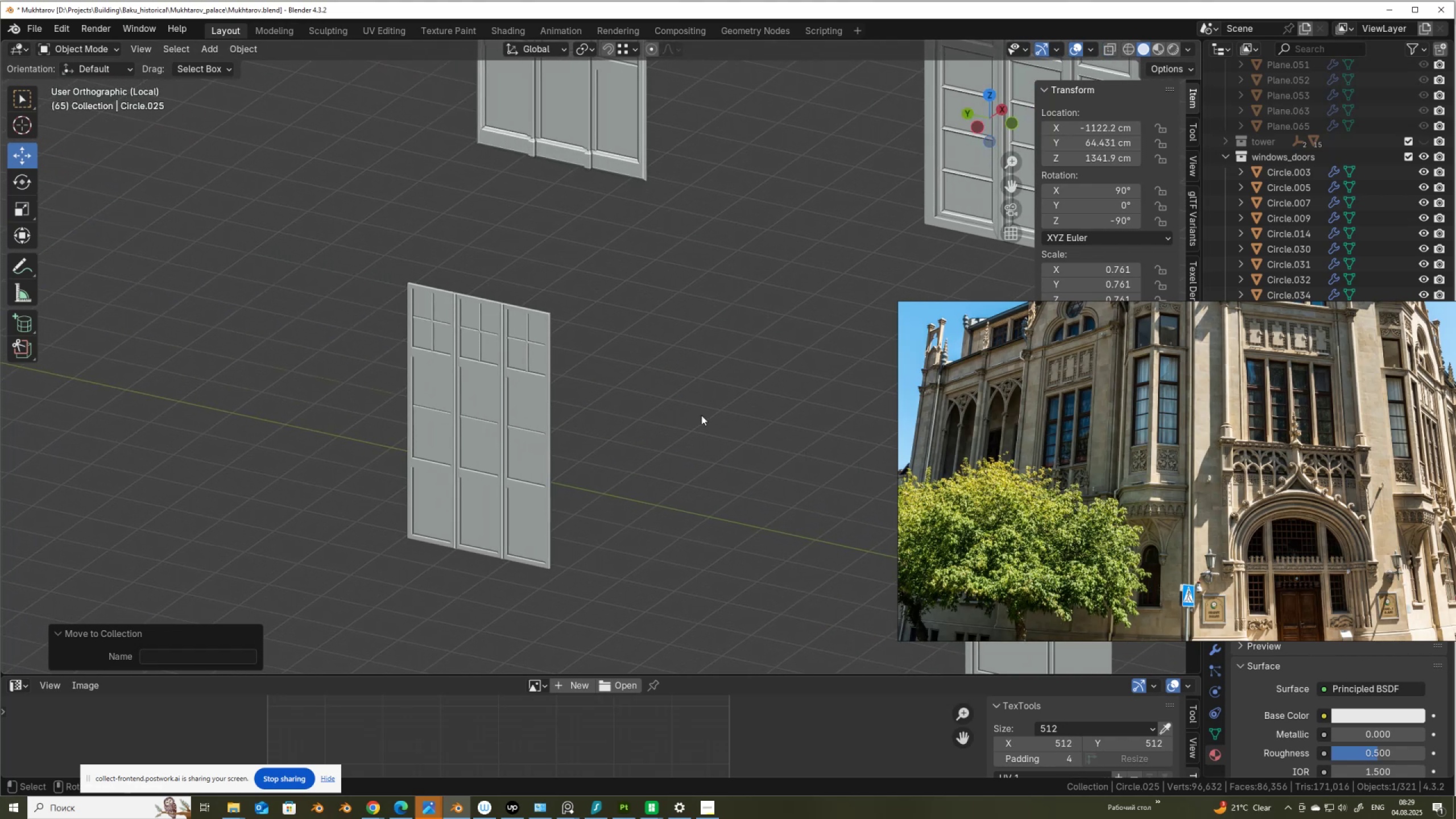 
scroll: coordinate [701, 415], scroll_direction: down, amount: 2.0
 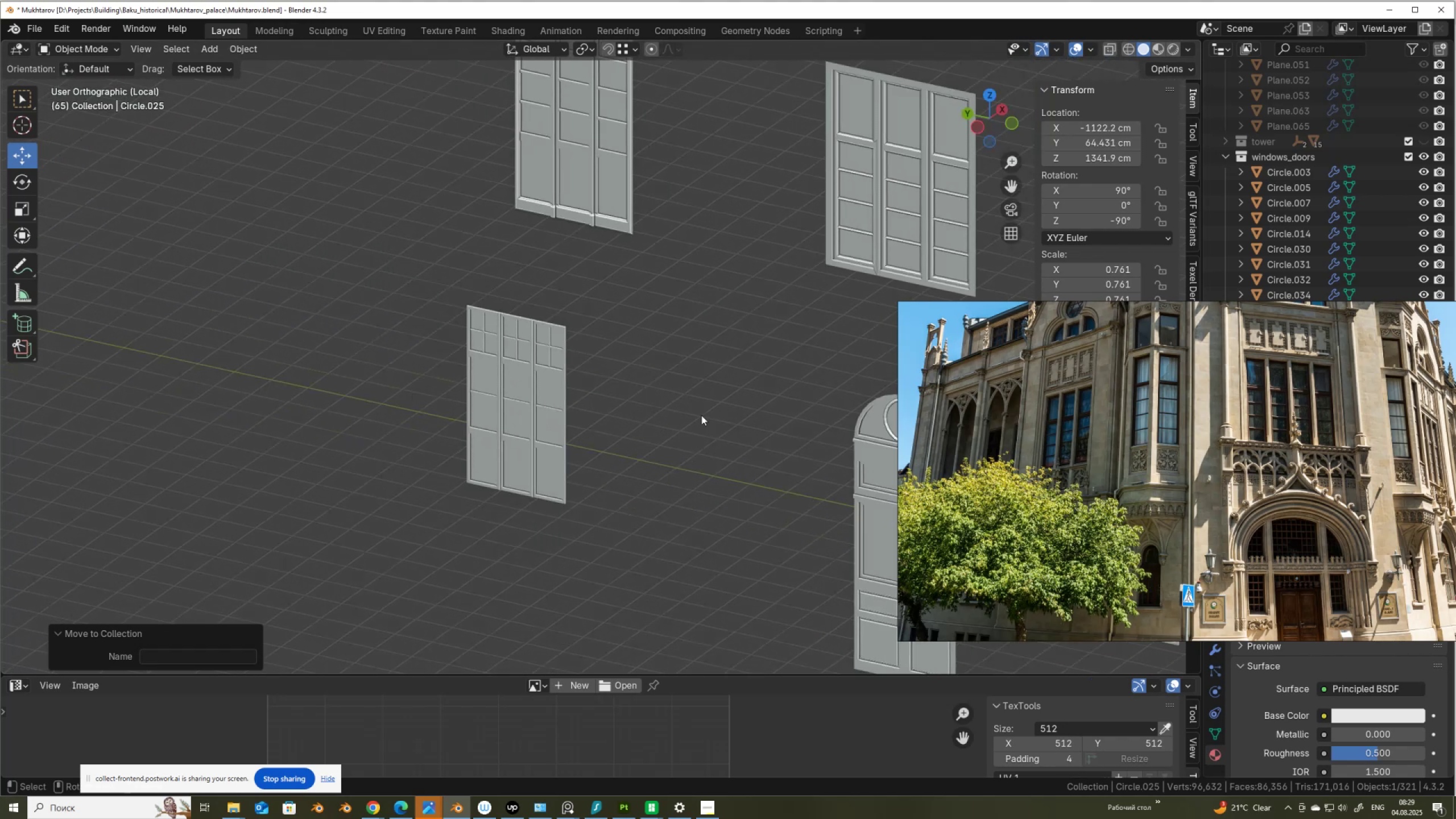 
hold_key(key=ShiftLeft, duration=0.89)
 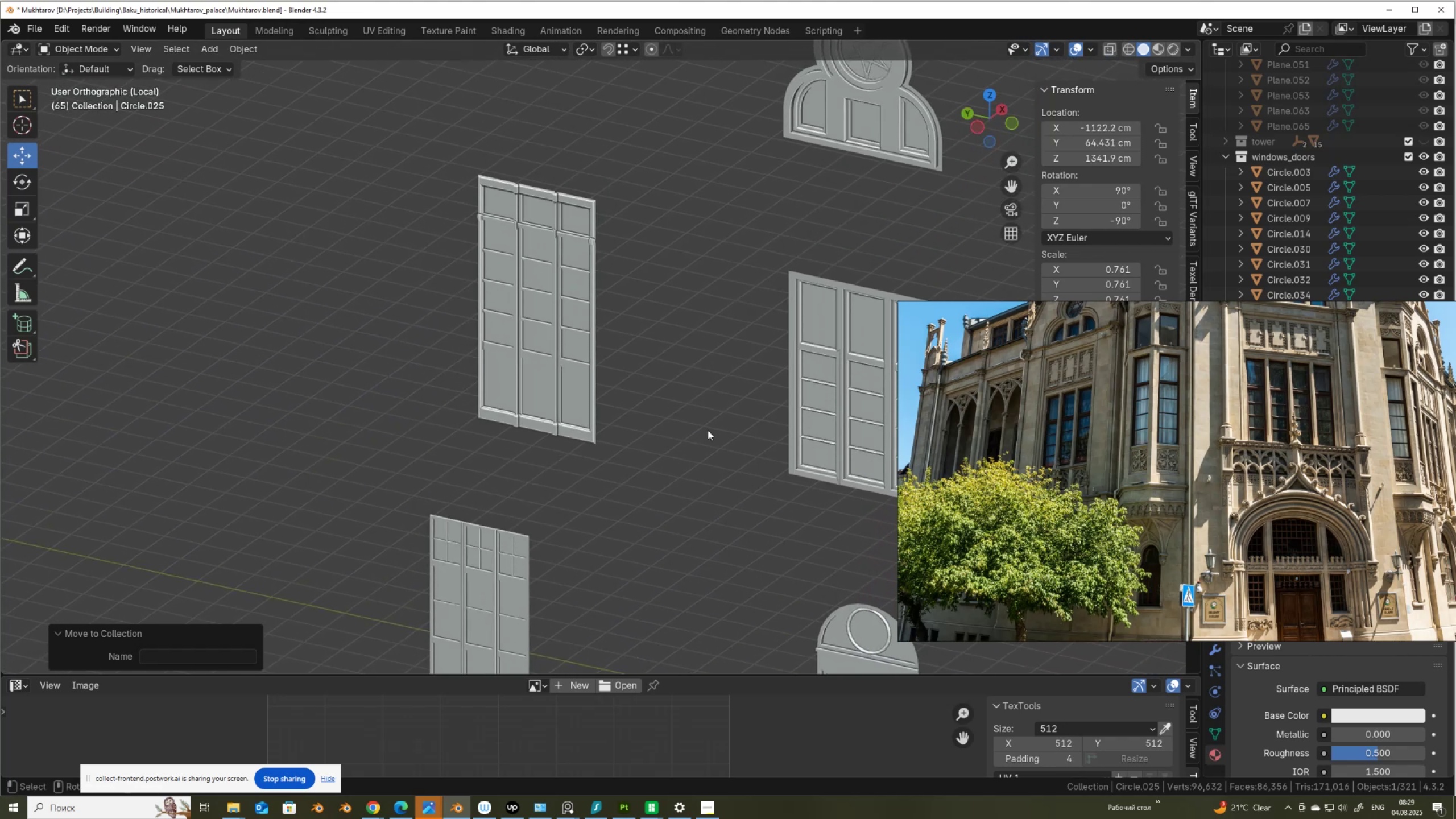 
scroll: coordinate [720, 376], scroll_direction: down, amount: 2.0
 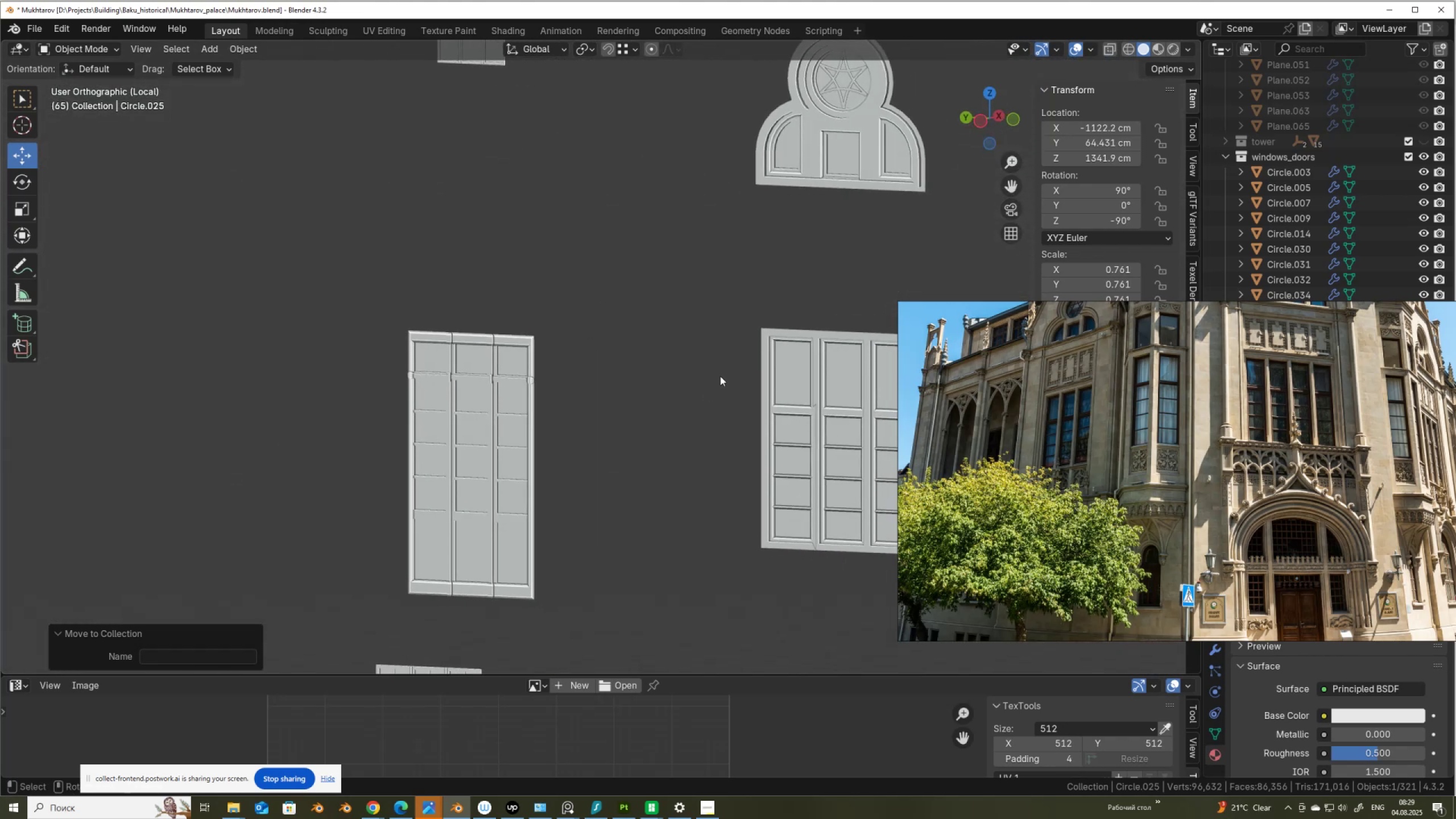 
hold_key(key=ShiftLeft, duration=0.52)
 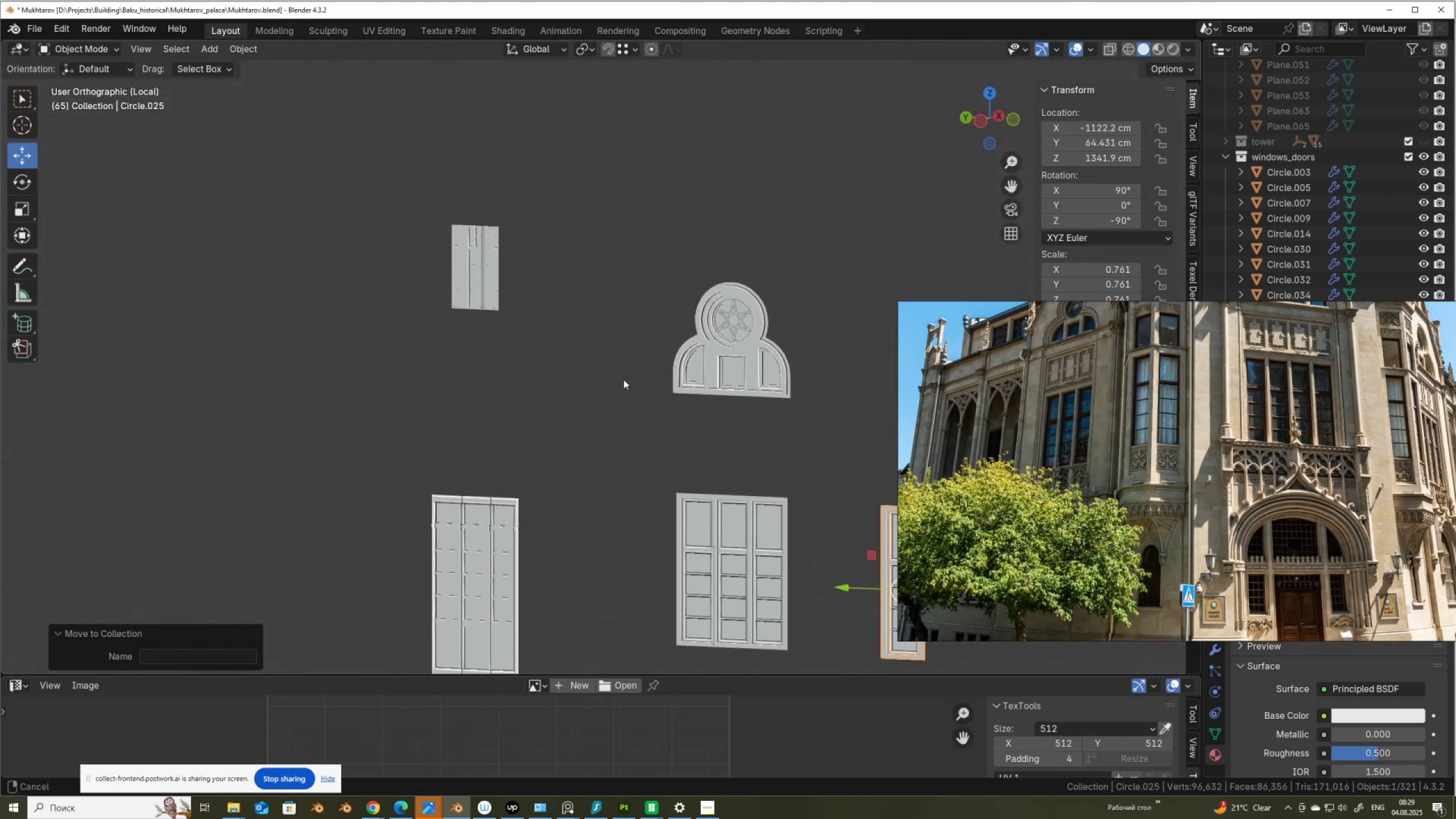 
scroll: coordinate [623, 379], scroll_direction: up, amount: 2.0
 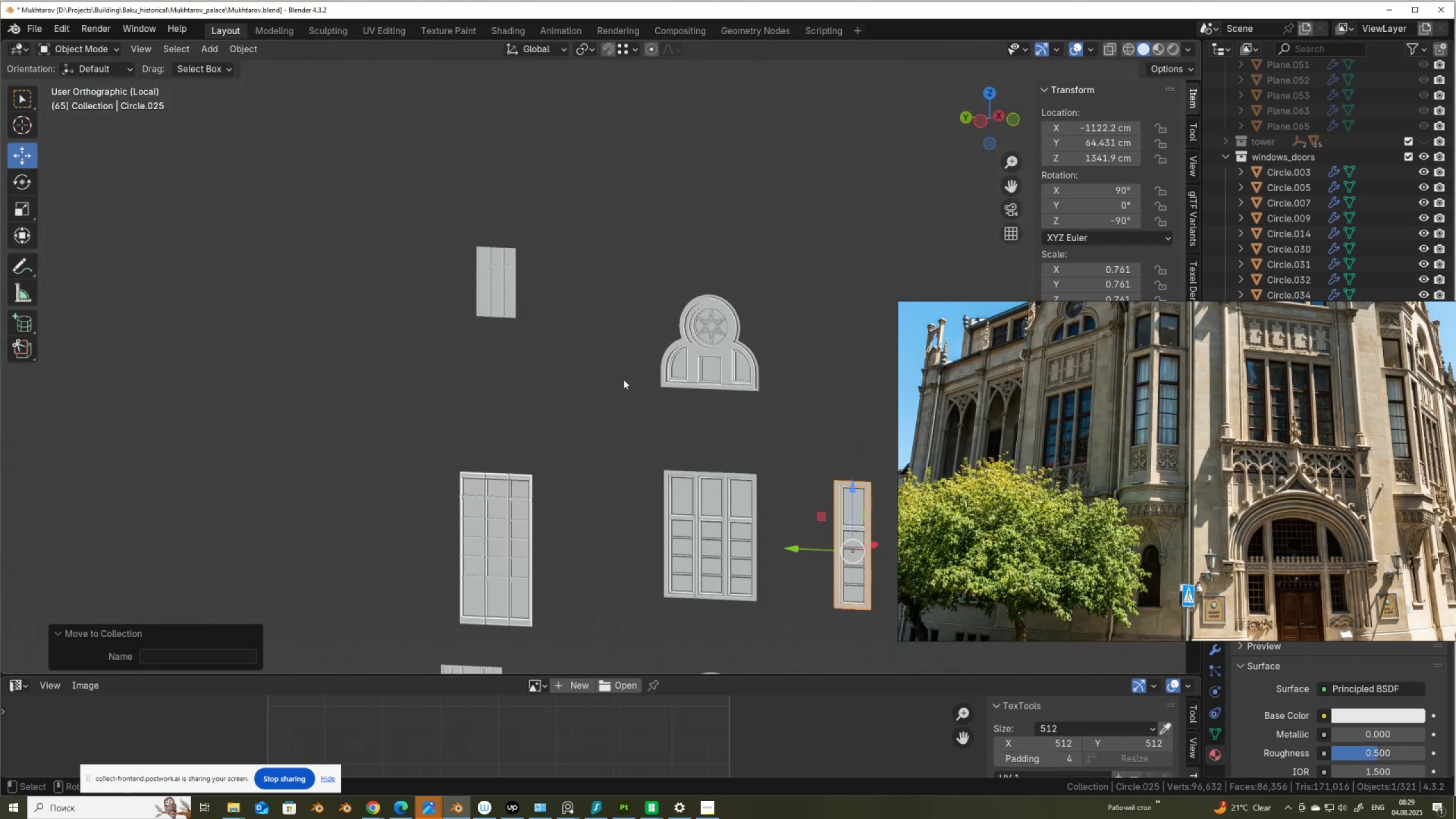 
hold_key(key=ShiftLeft, duration=0.48)
 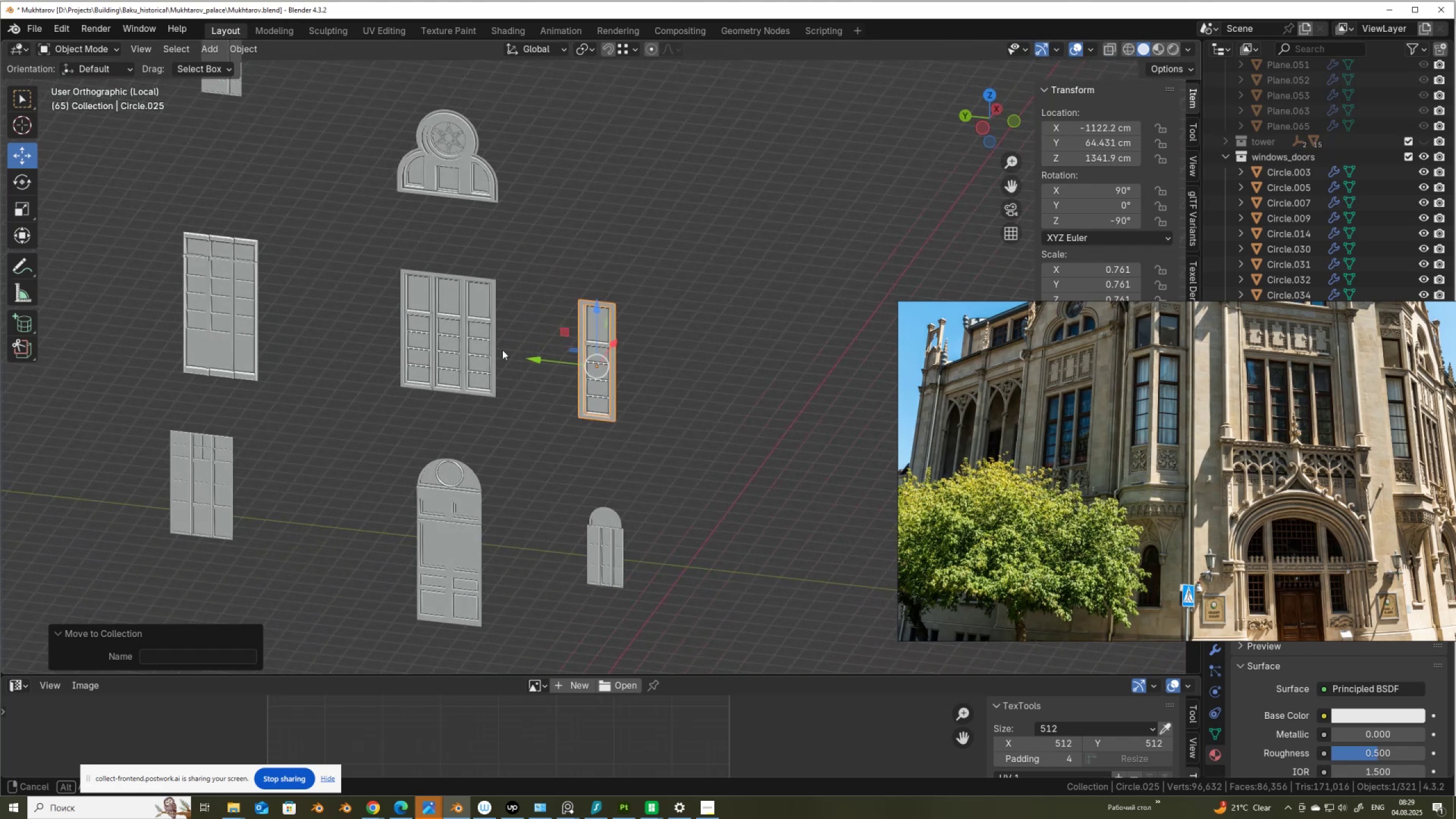 
scroll: coordinate [573, 388], scroll_direction: down, amount: 8.0
 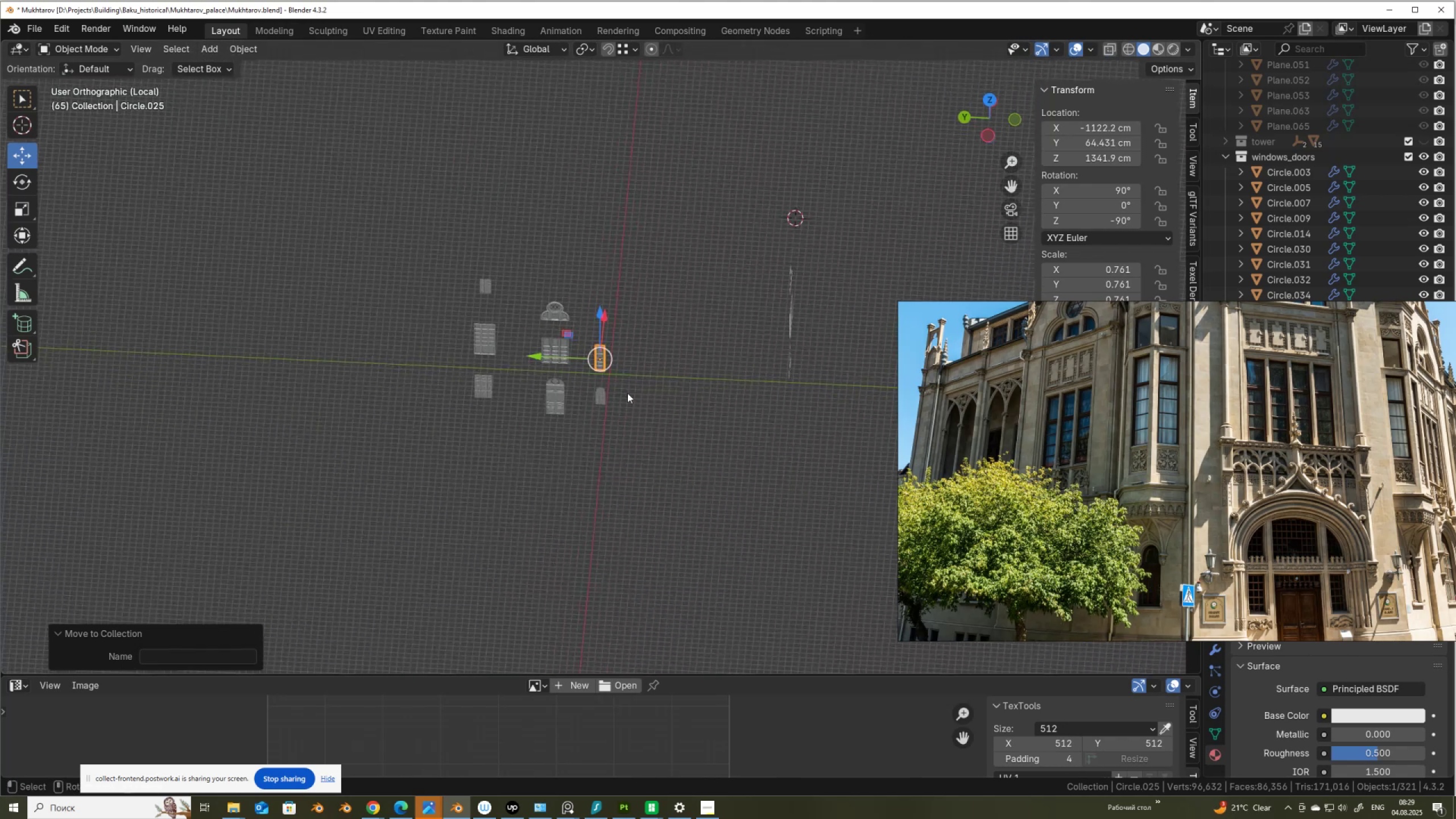 
scroll: coordinate [483, 315], scroll_direction: up, amount: 2.0
 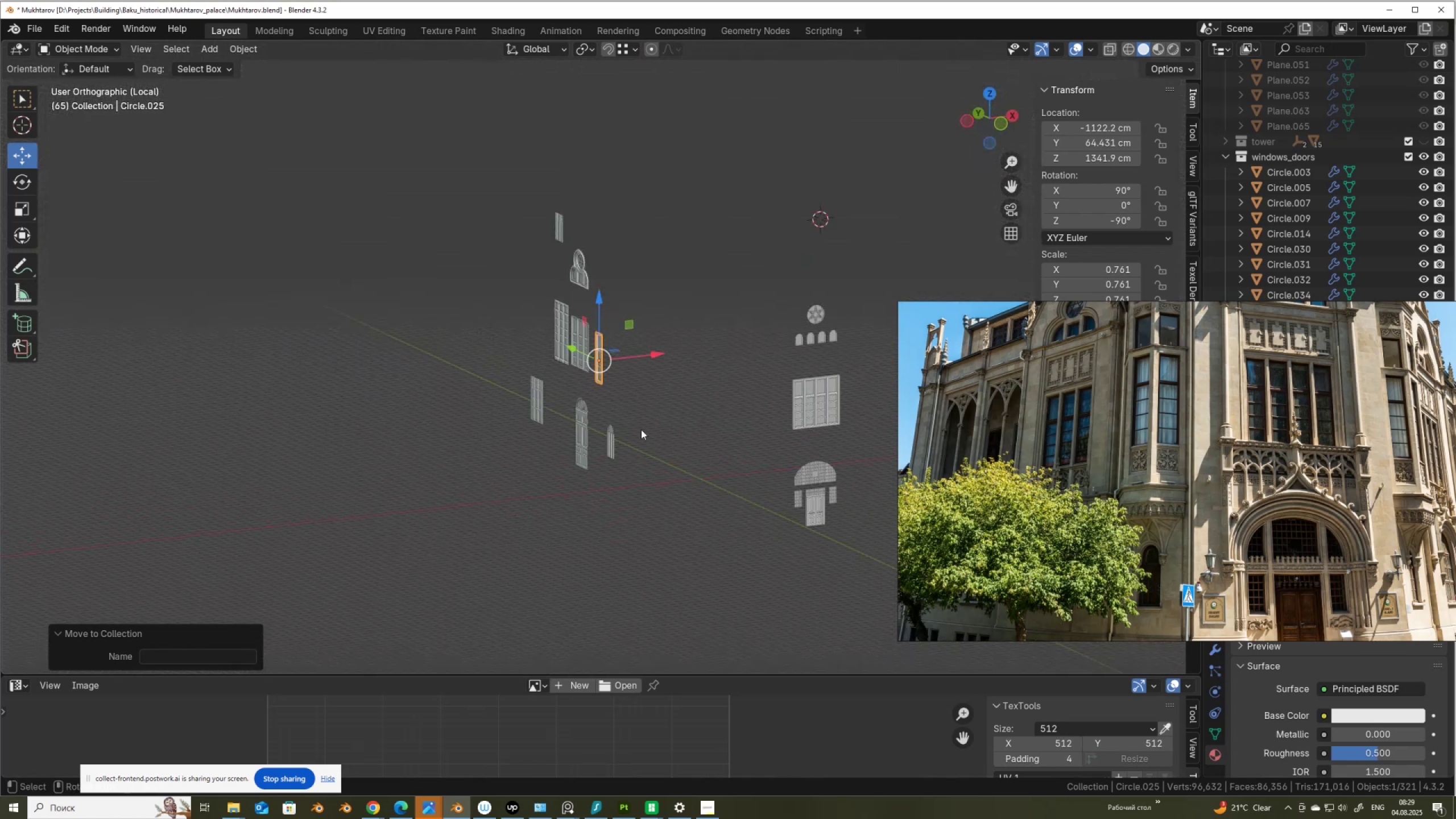 
hold_key(key=ShiftLeft, duration=0.35)
scroll: coordinate [637, 319], scroll_direction: up, amount: 10.0
 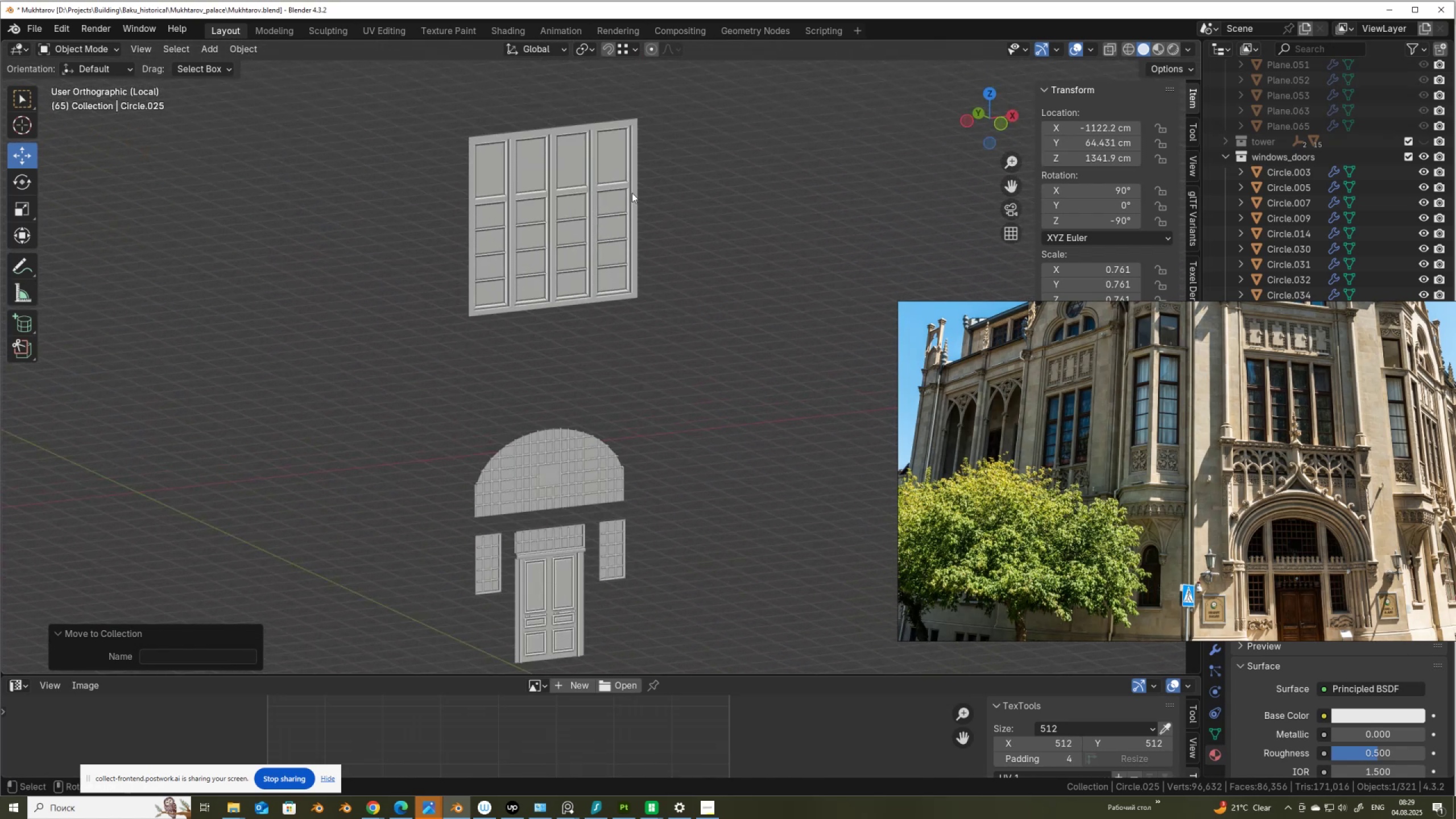 
hold_key(key=ShiftLeft, duration=0.38)
 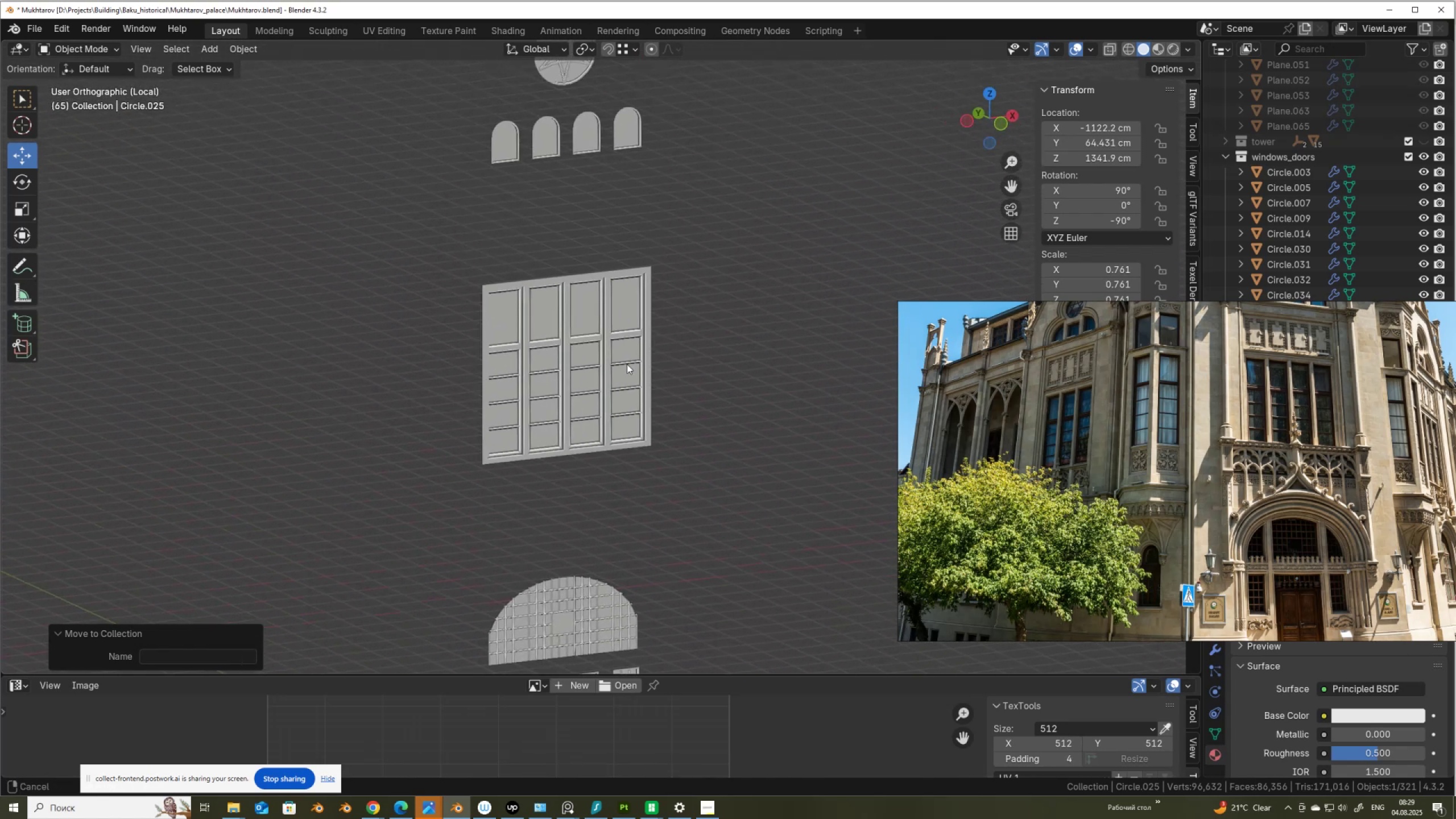 
scroll: coordinate [673, 230], scroll_direction: up, amount: 4.0
 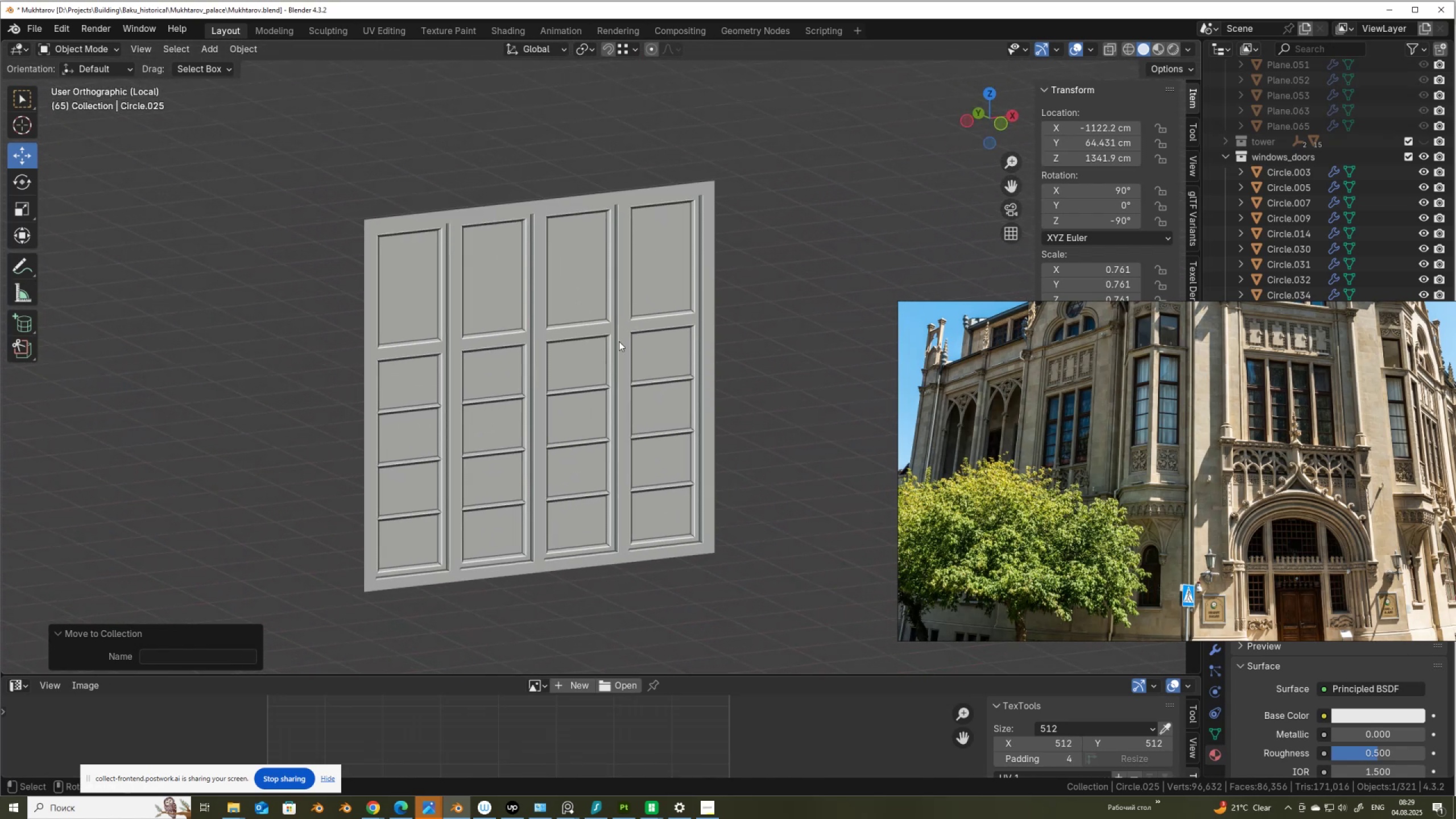 
left_click([619, 341])
 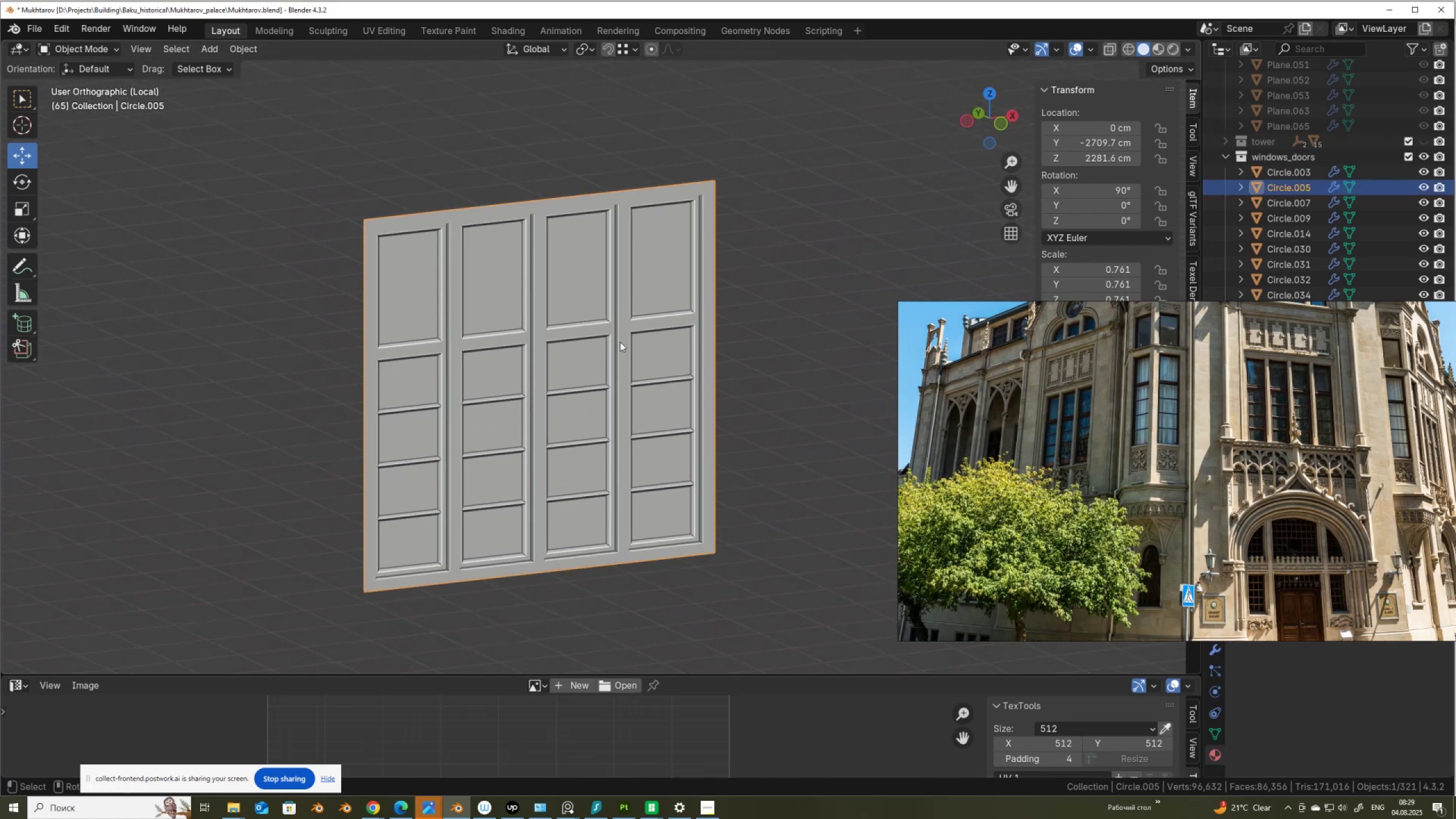 
key(Tab)
 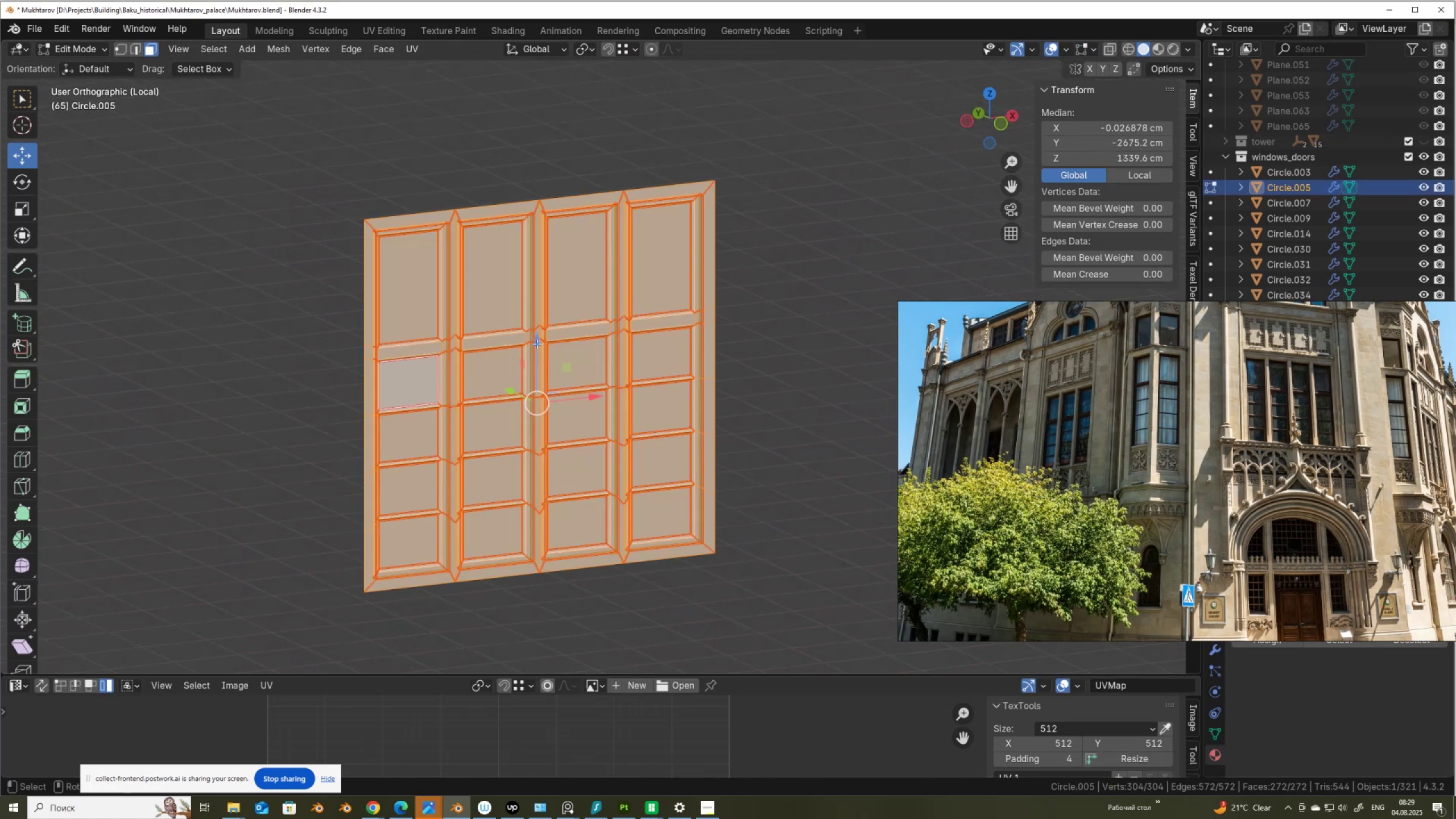 
scroll: coordinate [448, 321], scroll_direction: up, amount: 2.0
 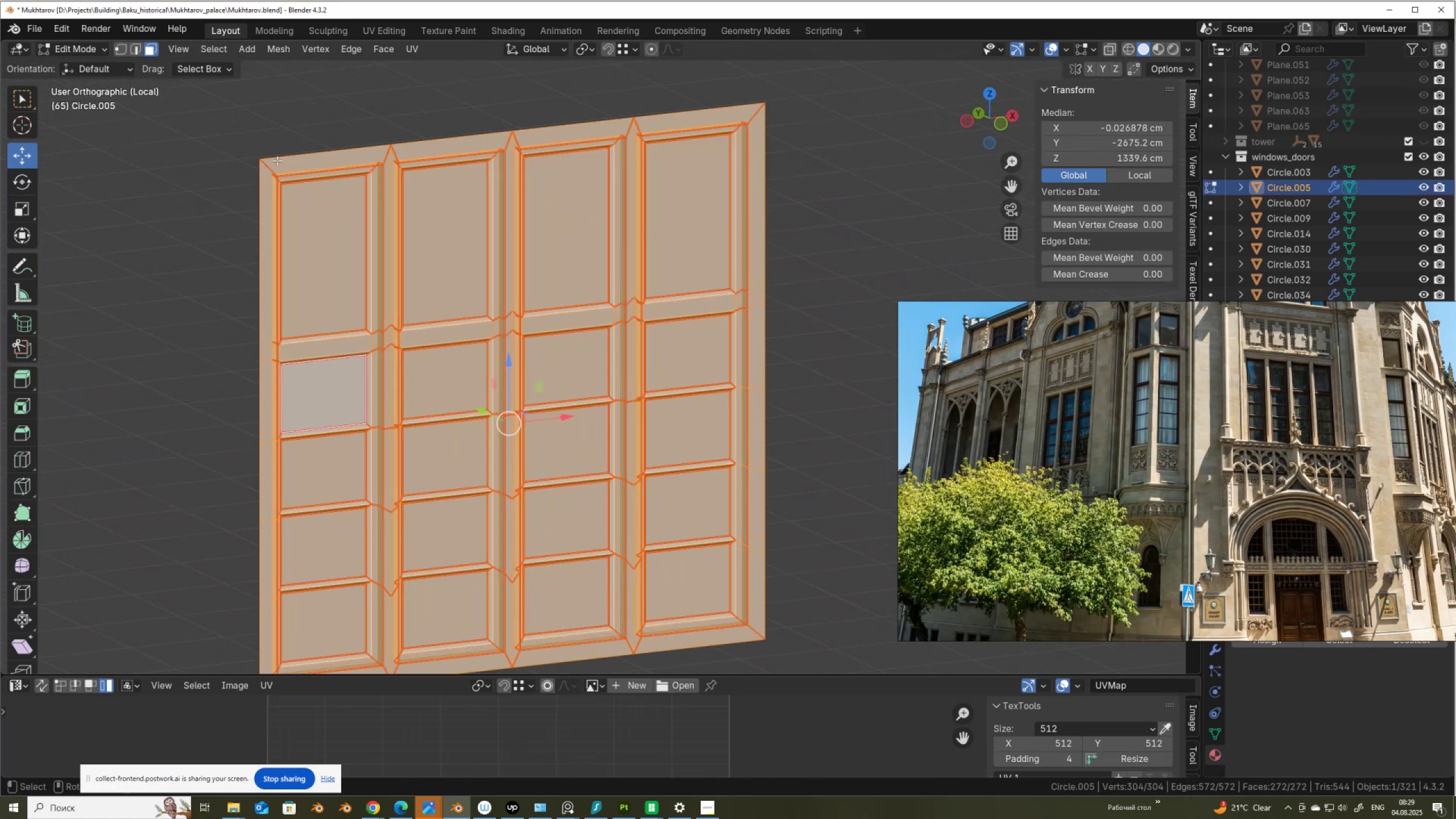 
left_click([282, 169])
 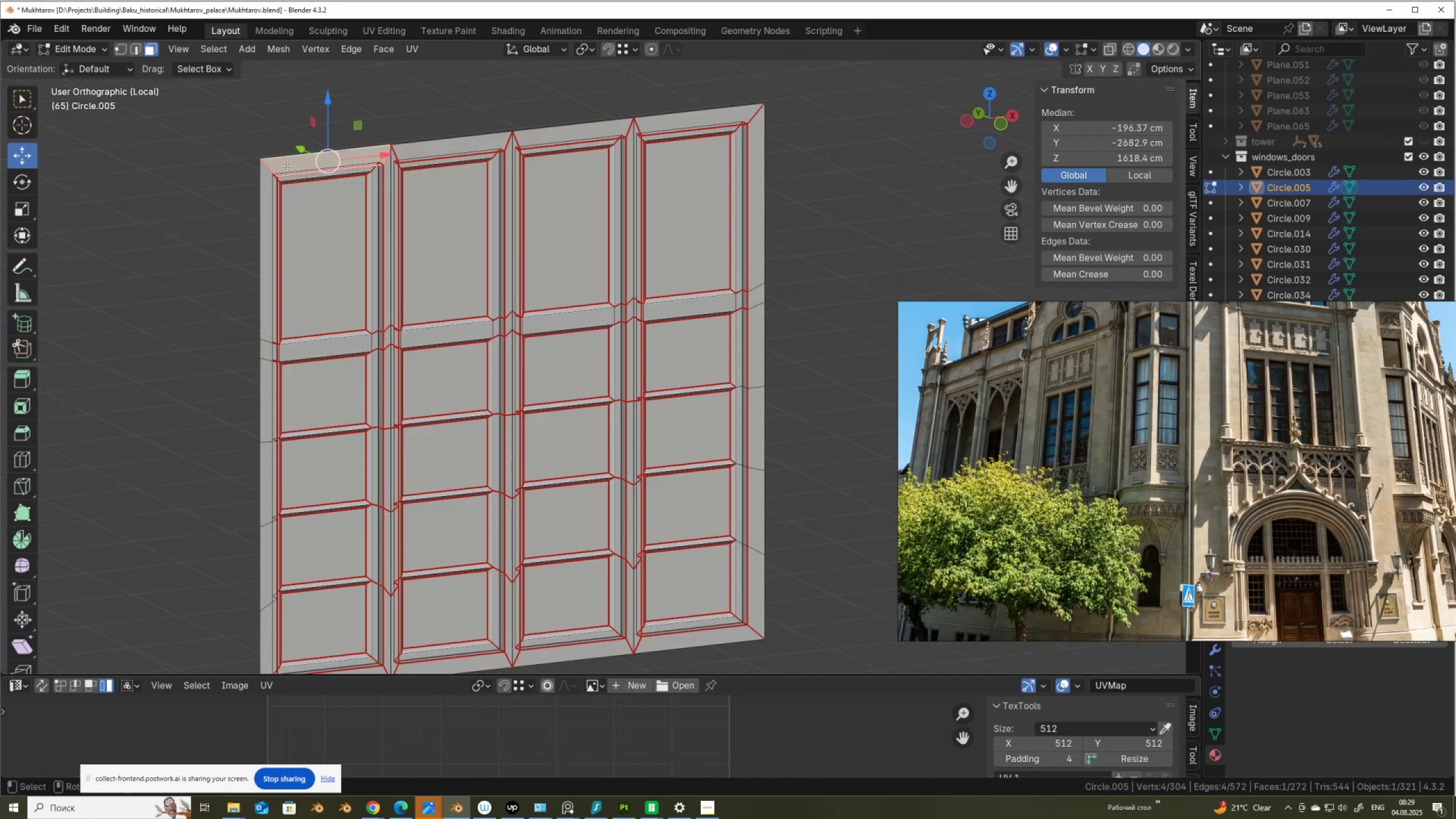 
key(Shift+H)
 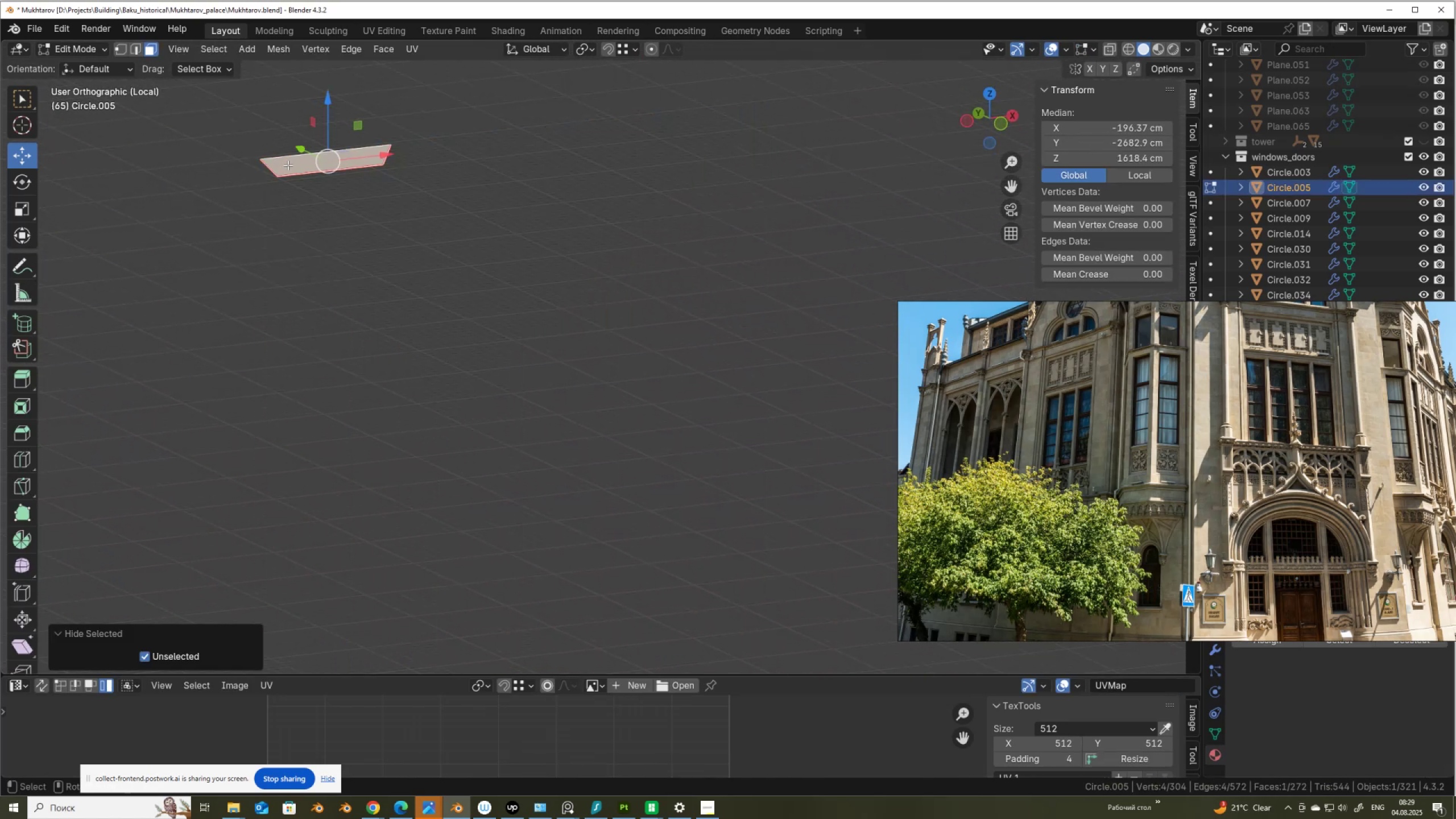 
key(Control+Shift+ControlLeft)
 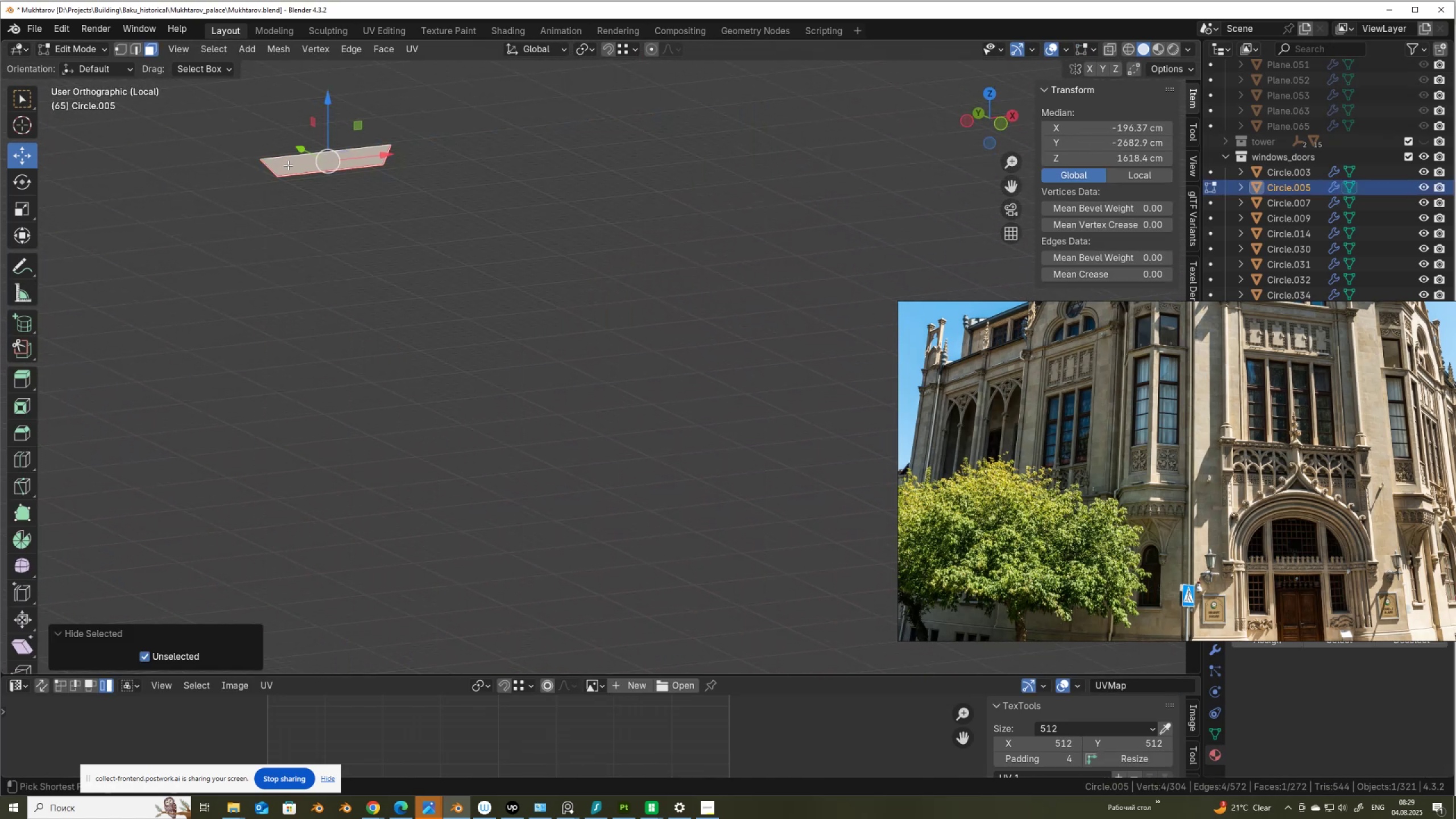 
key(Control+Shift+Z)
 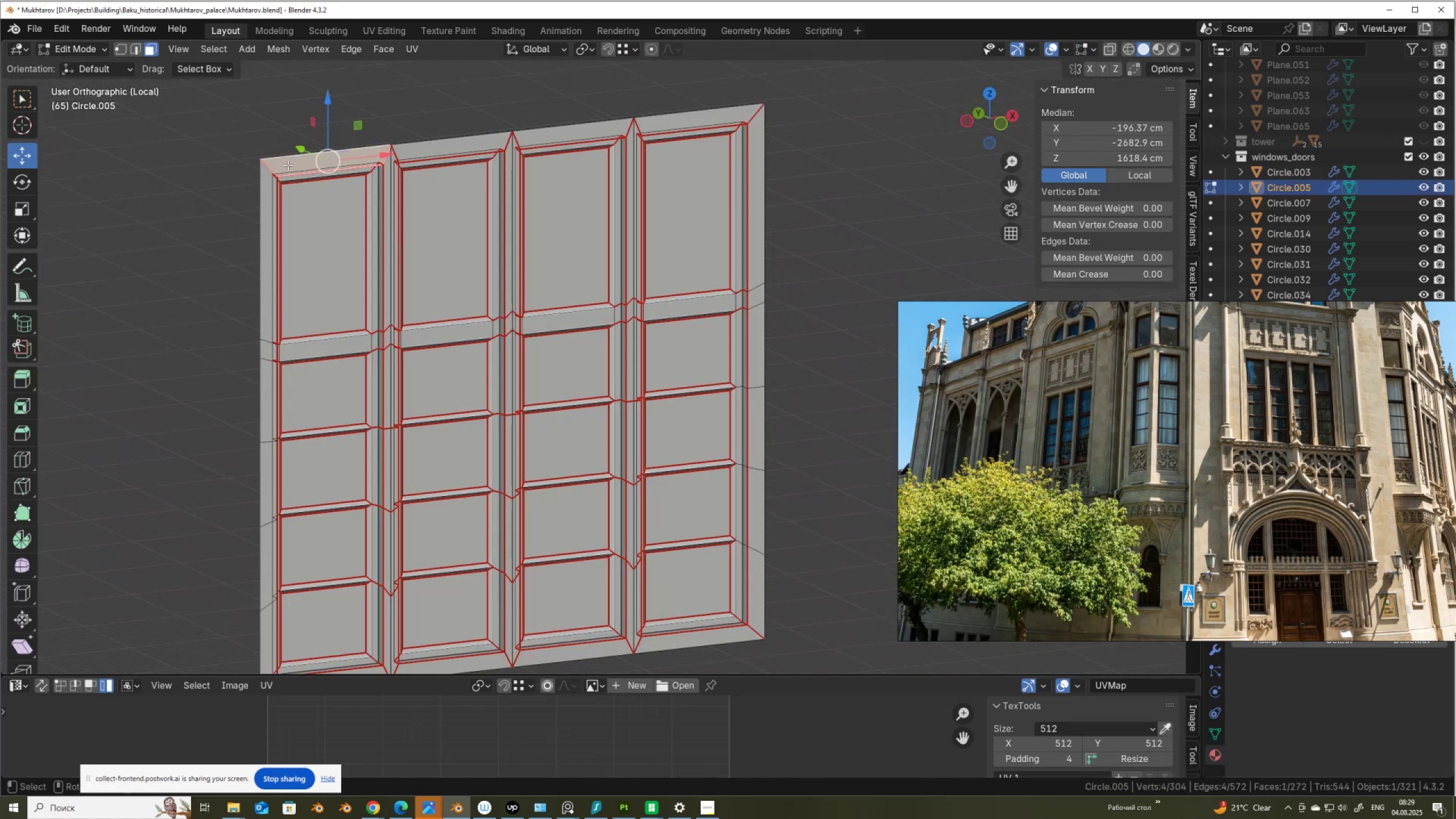 
key(Shift+ShiftLeft)
 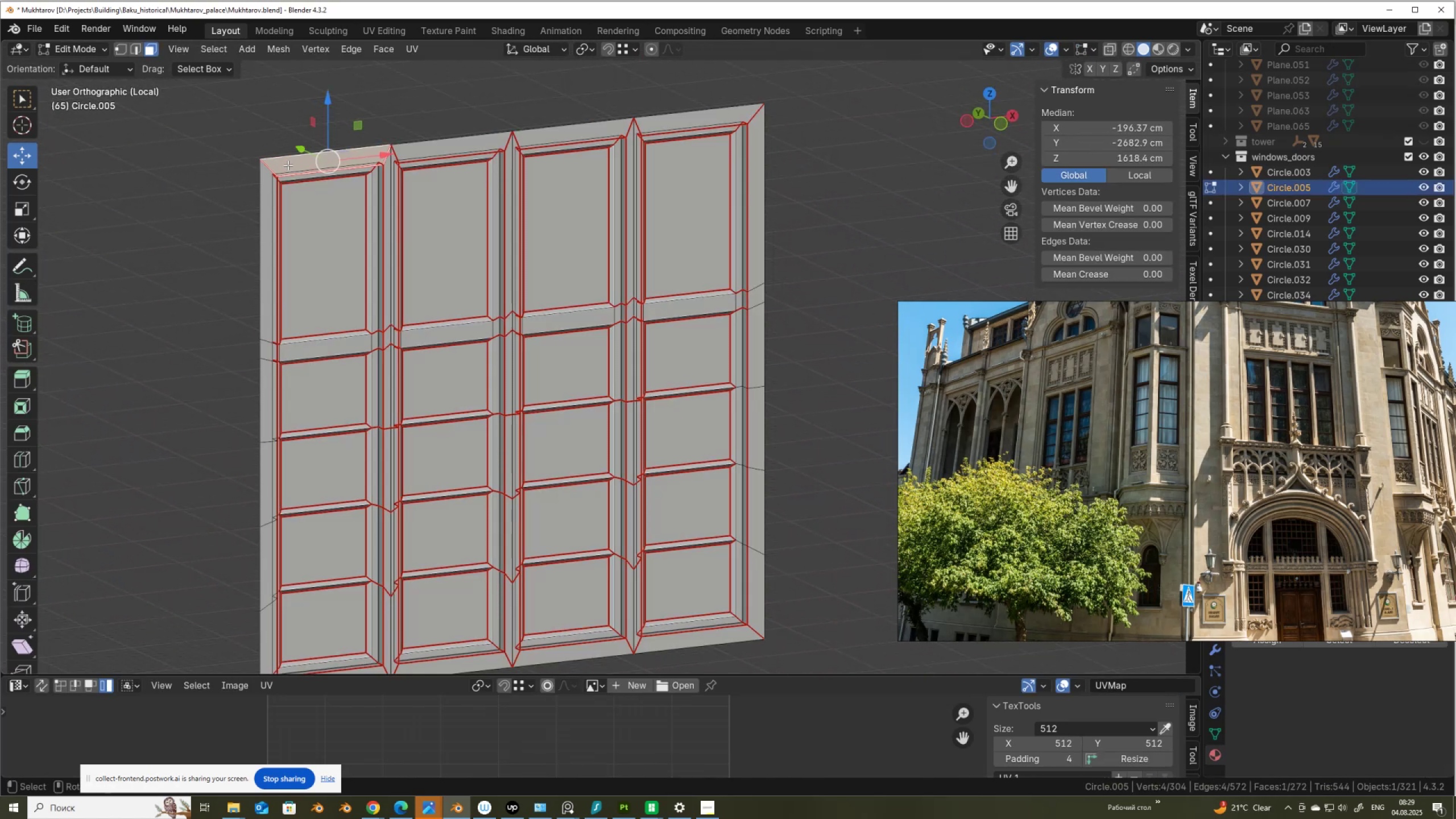 
key(Shift+Break)
 